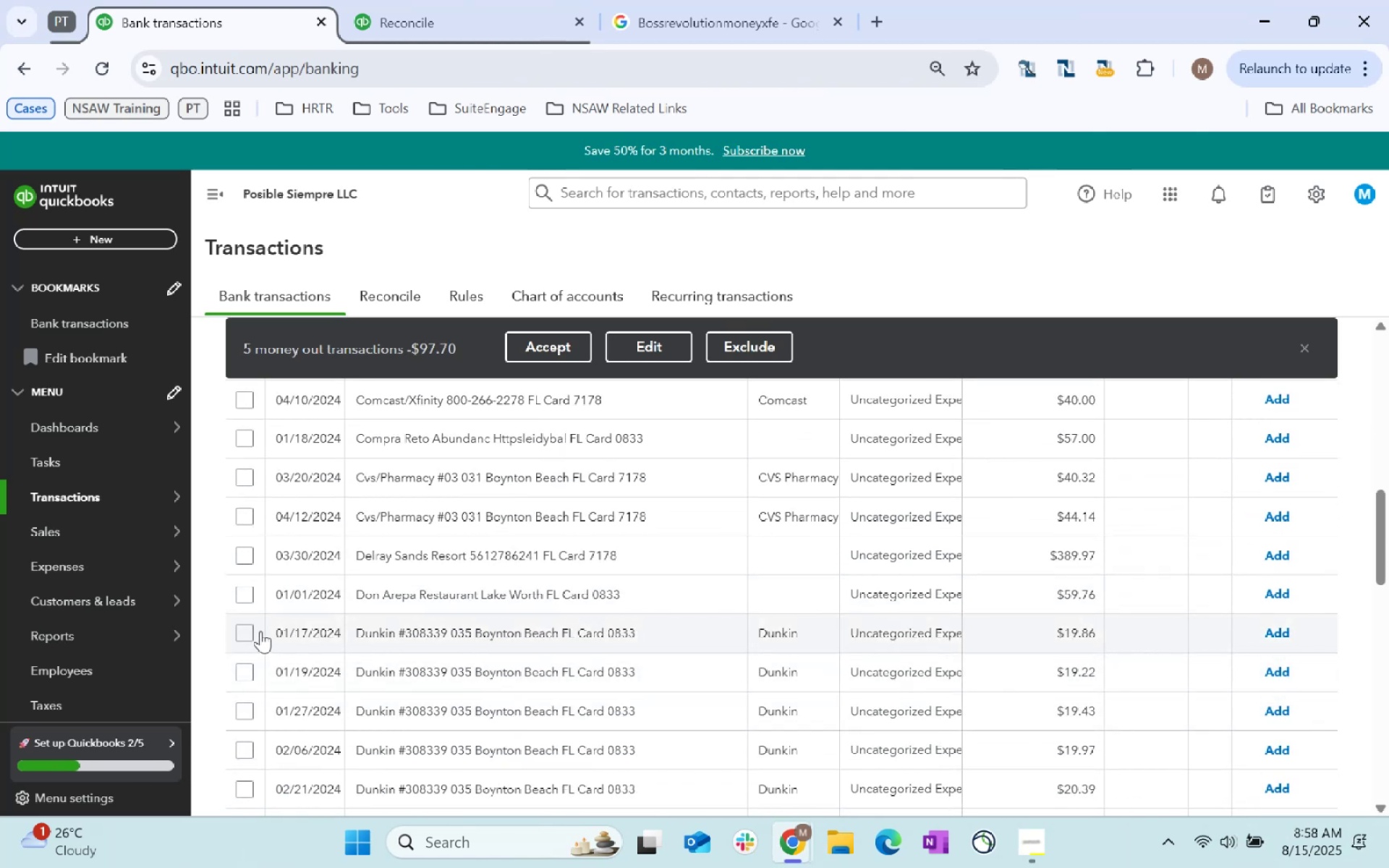 
left_click([243, 631])
 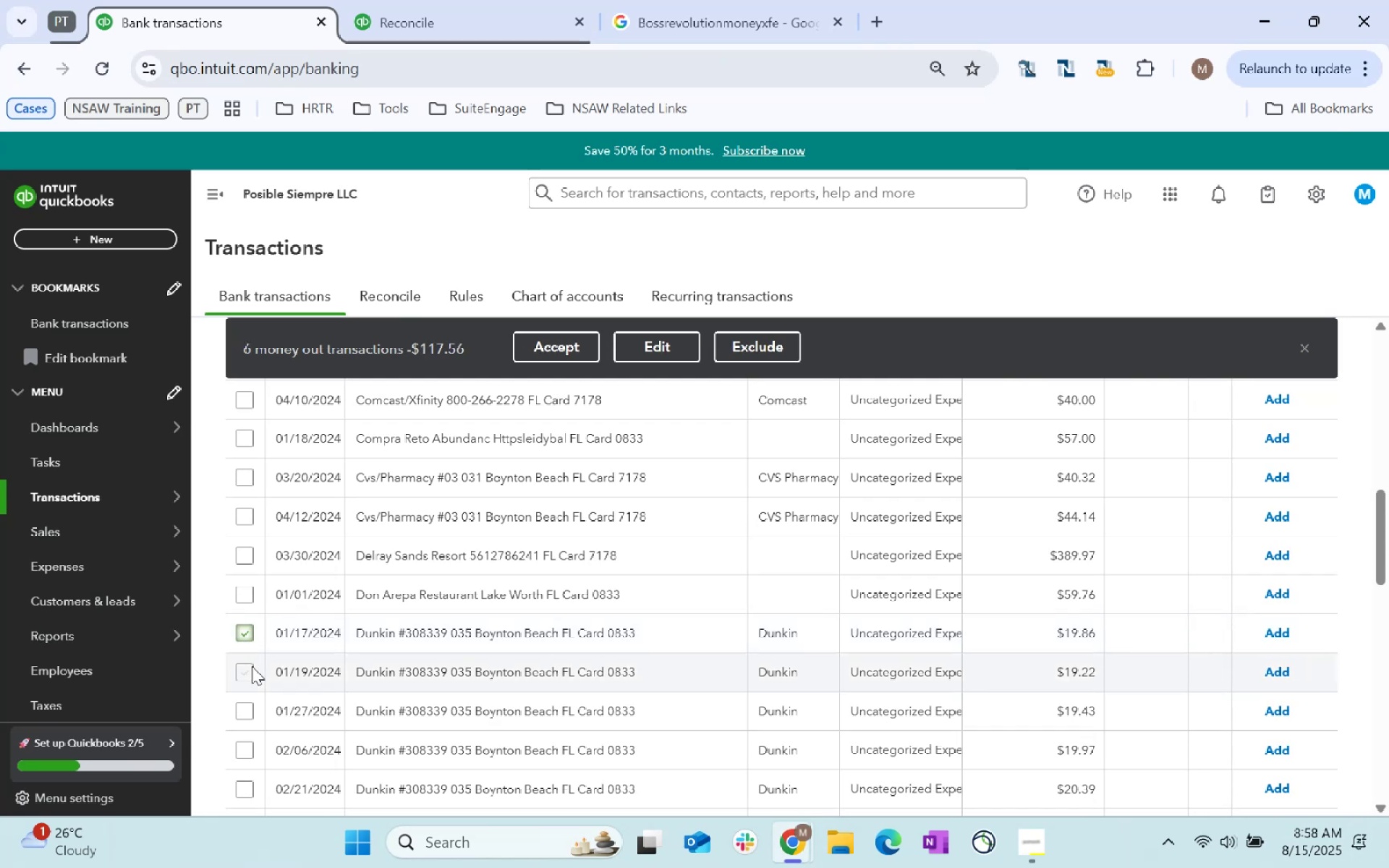 
left_click([251, 669])
 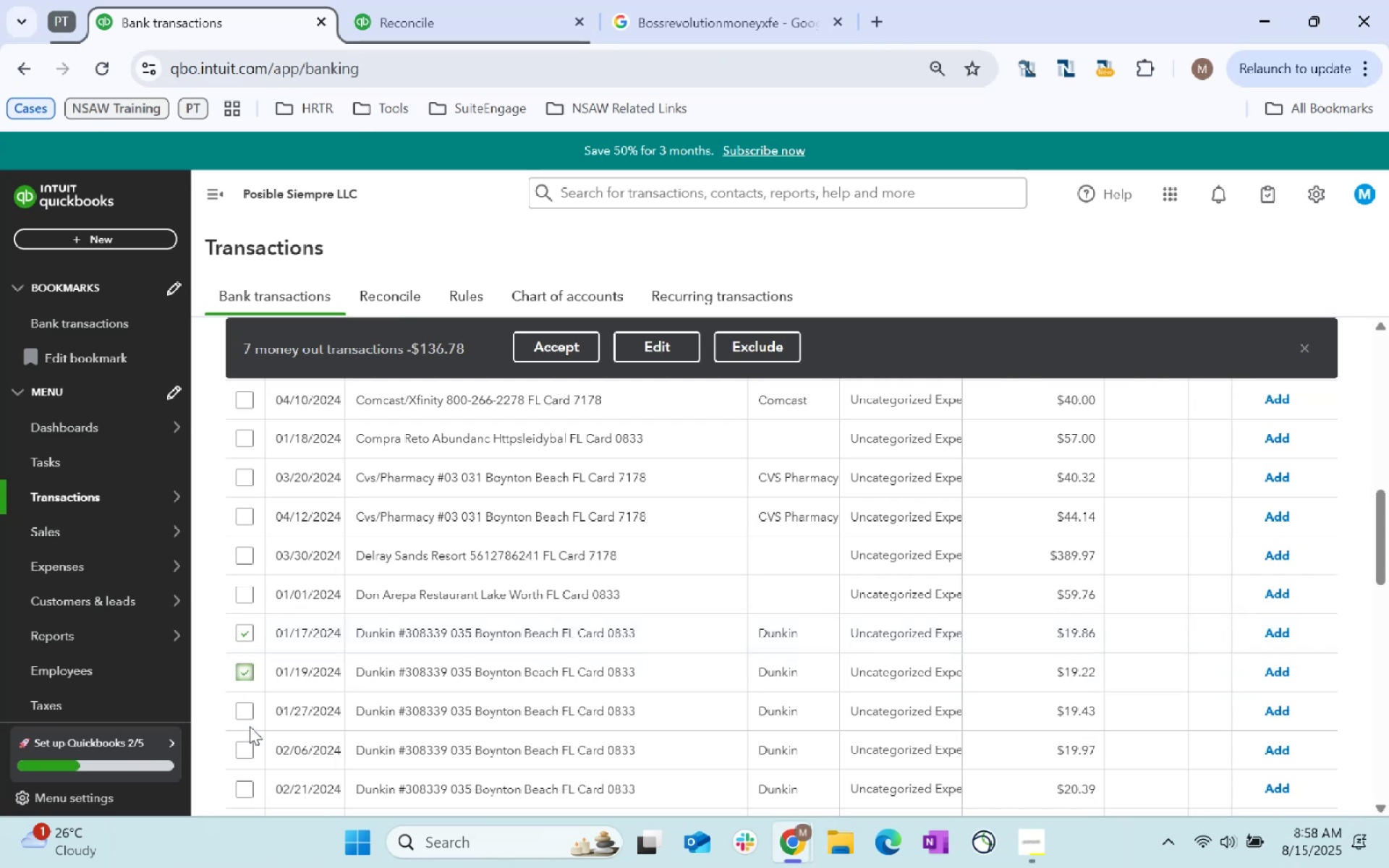 
left_click([253, 715])
 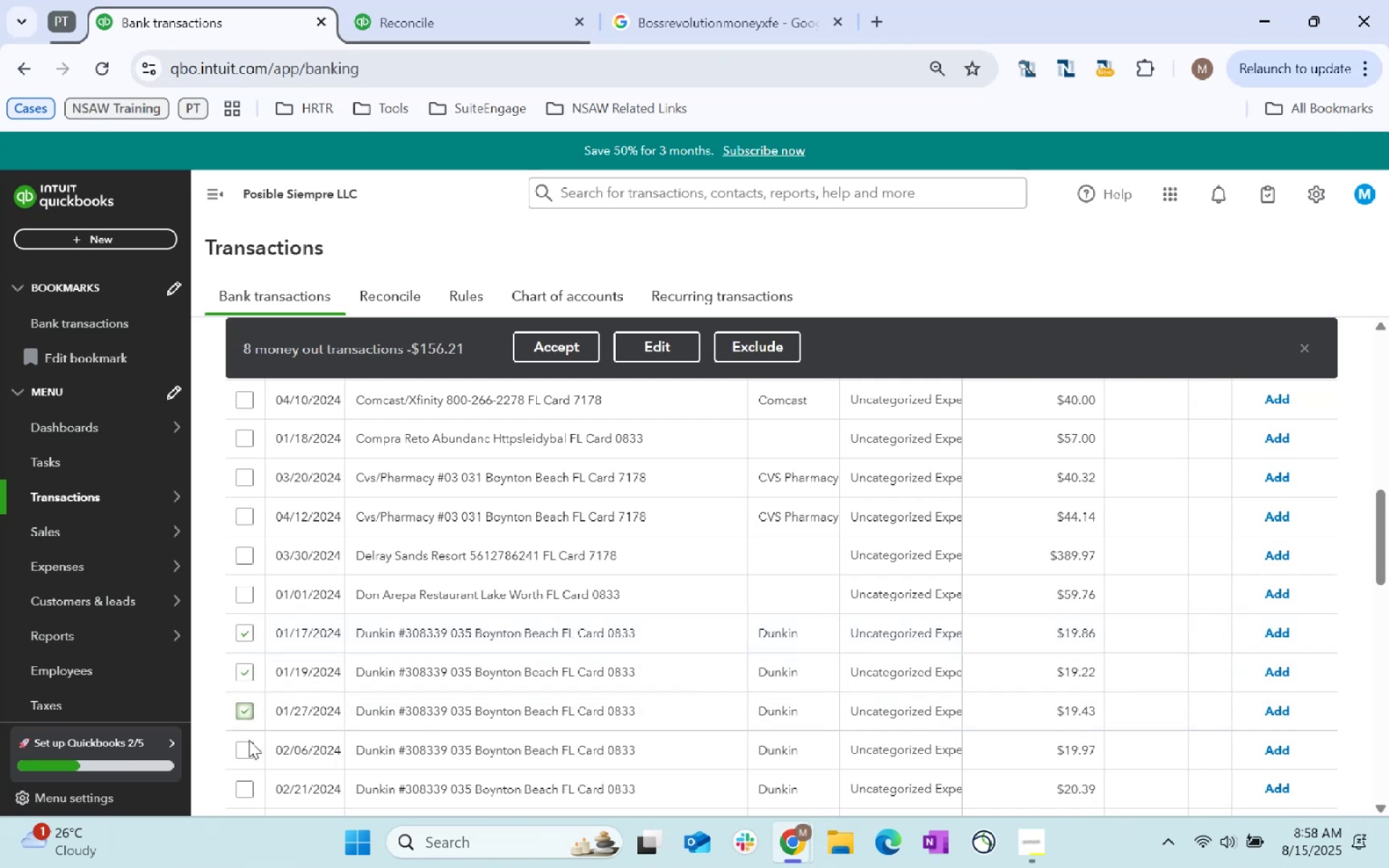 
left_click([249, 744])
 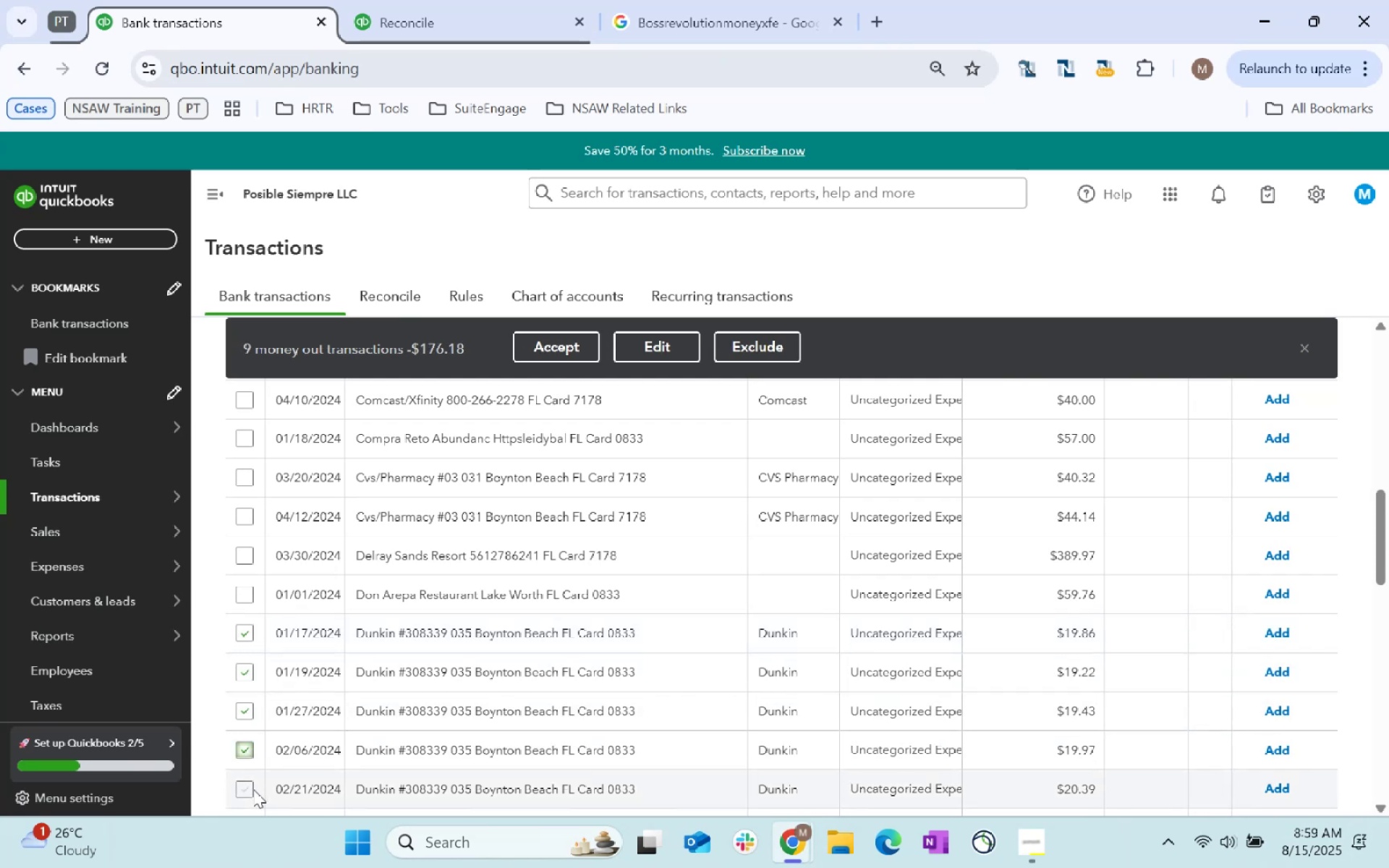 
left_click([253, 789])
 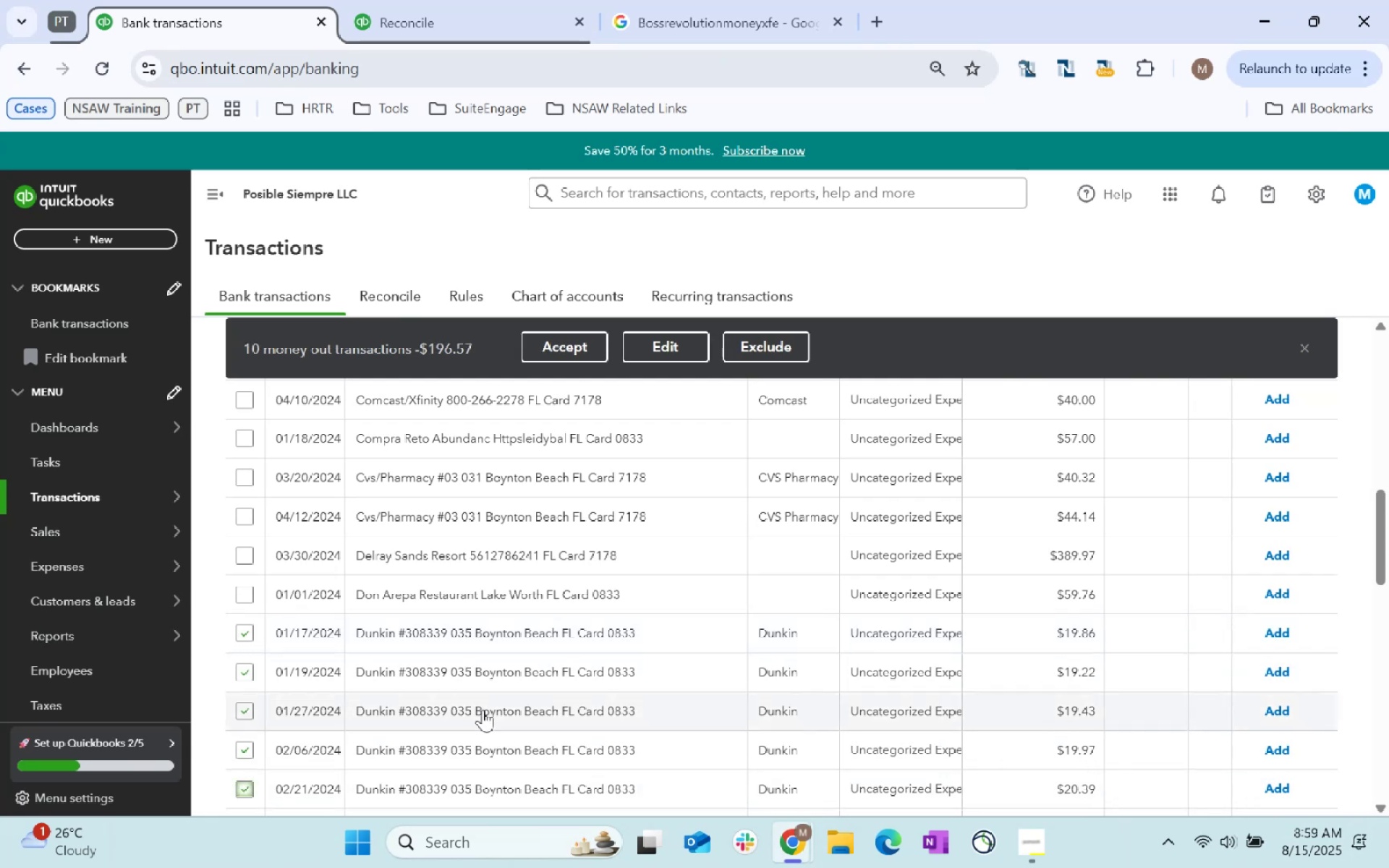 
scroll: coordinate [495, 692], scroll_direction: down, amount: 2.0
 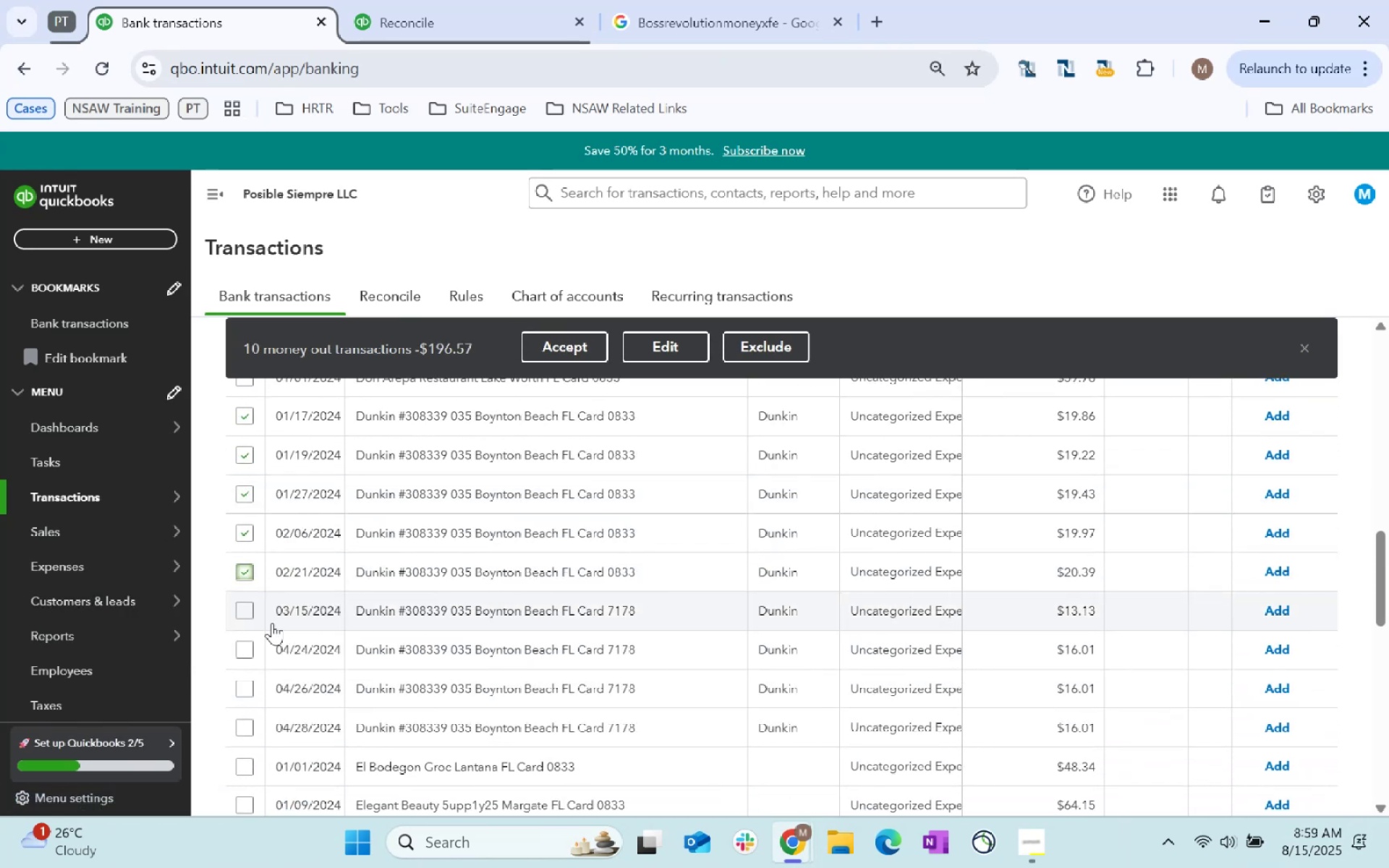 
double_click([250, 640])
 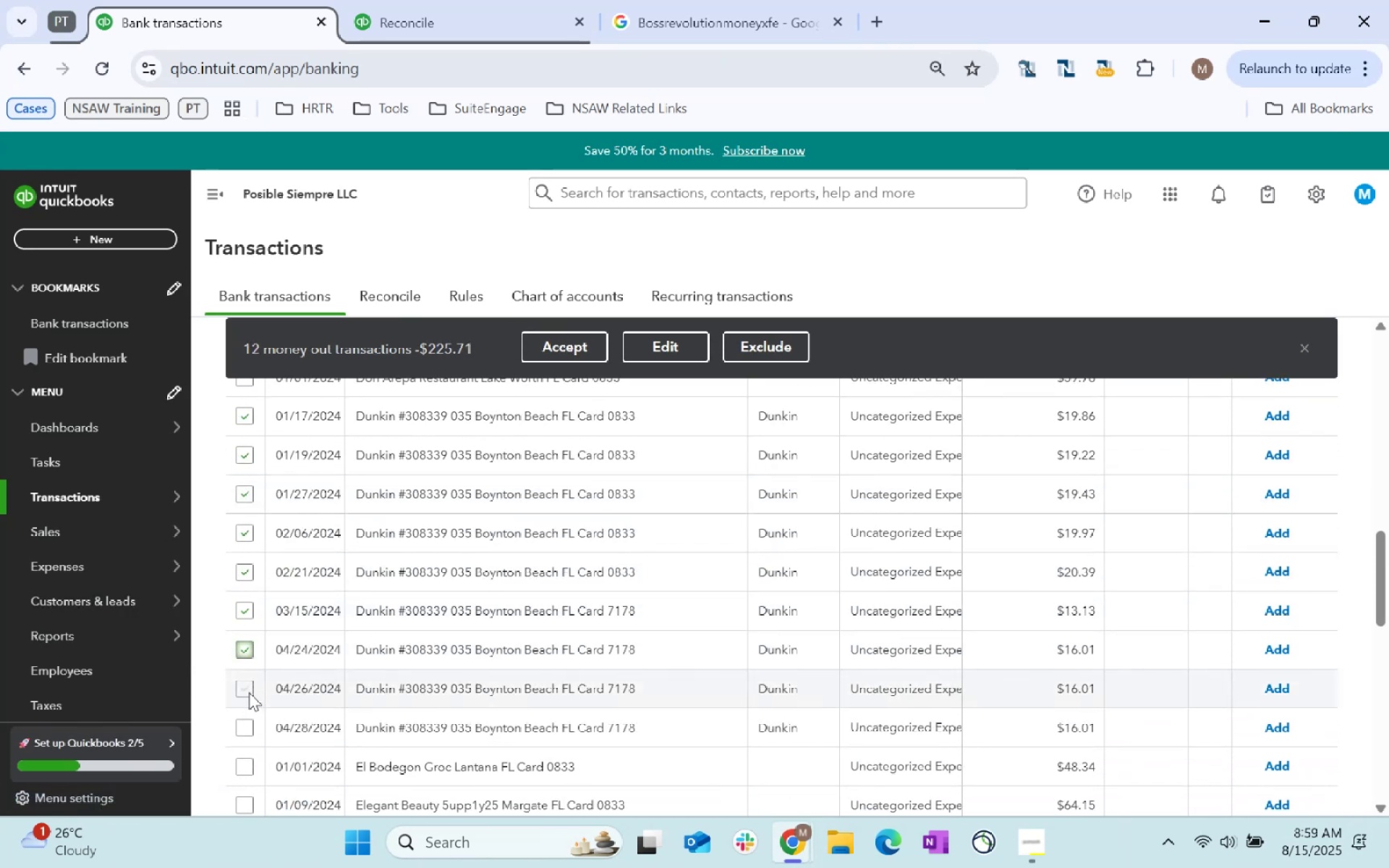 
left_click([249, 696])
 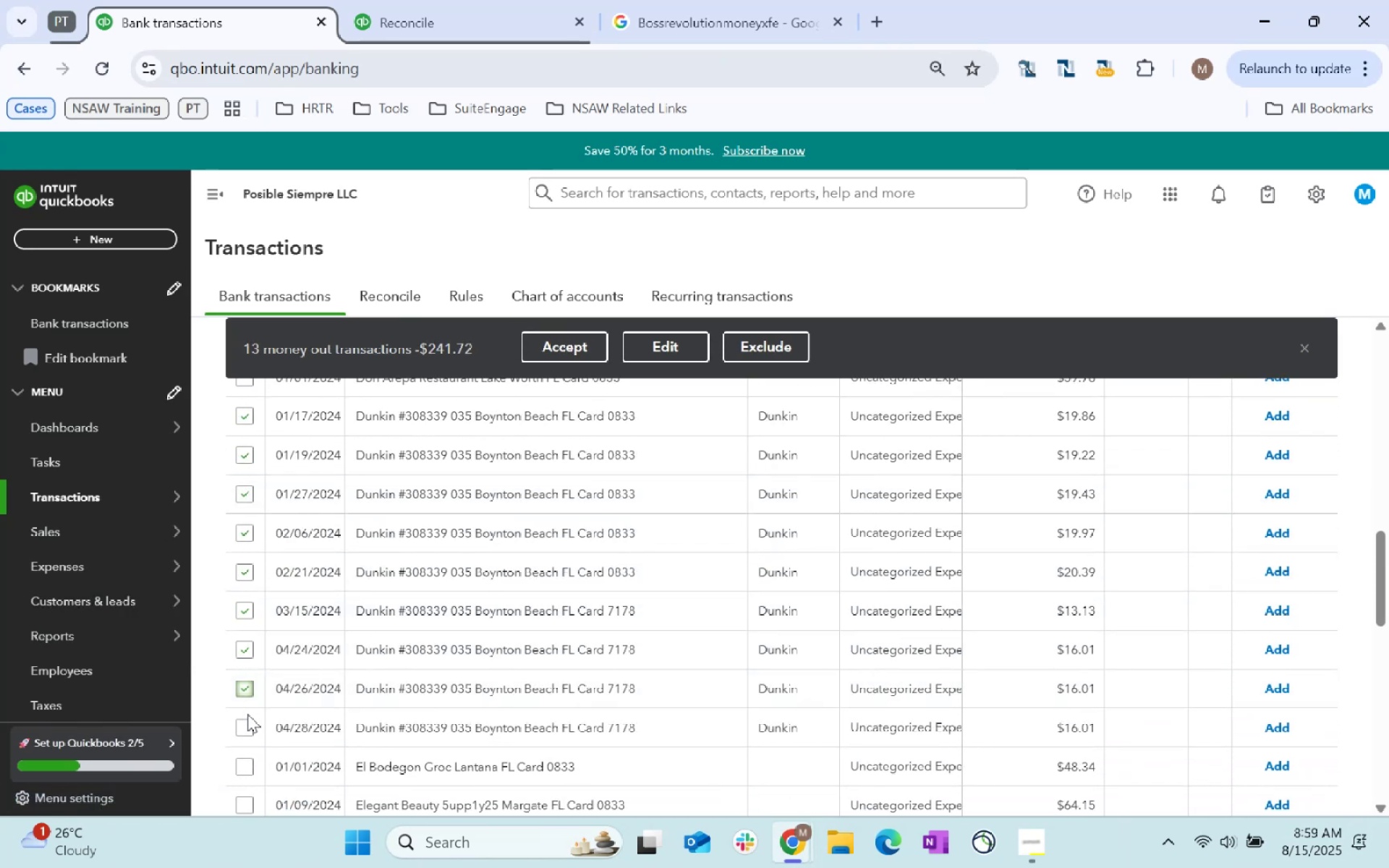 
left_click([247, 718])
 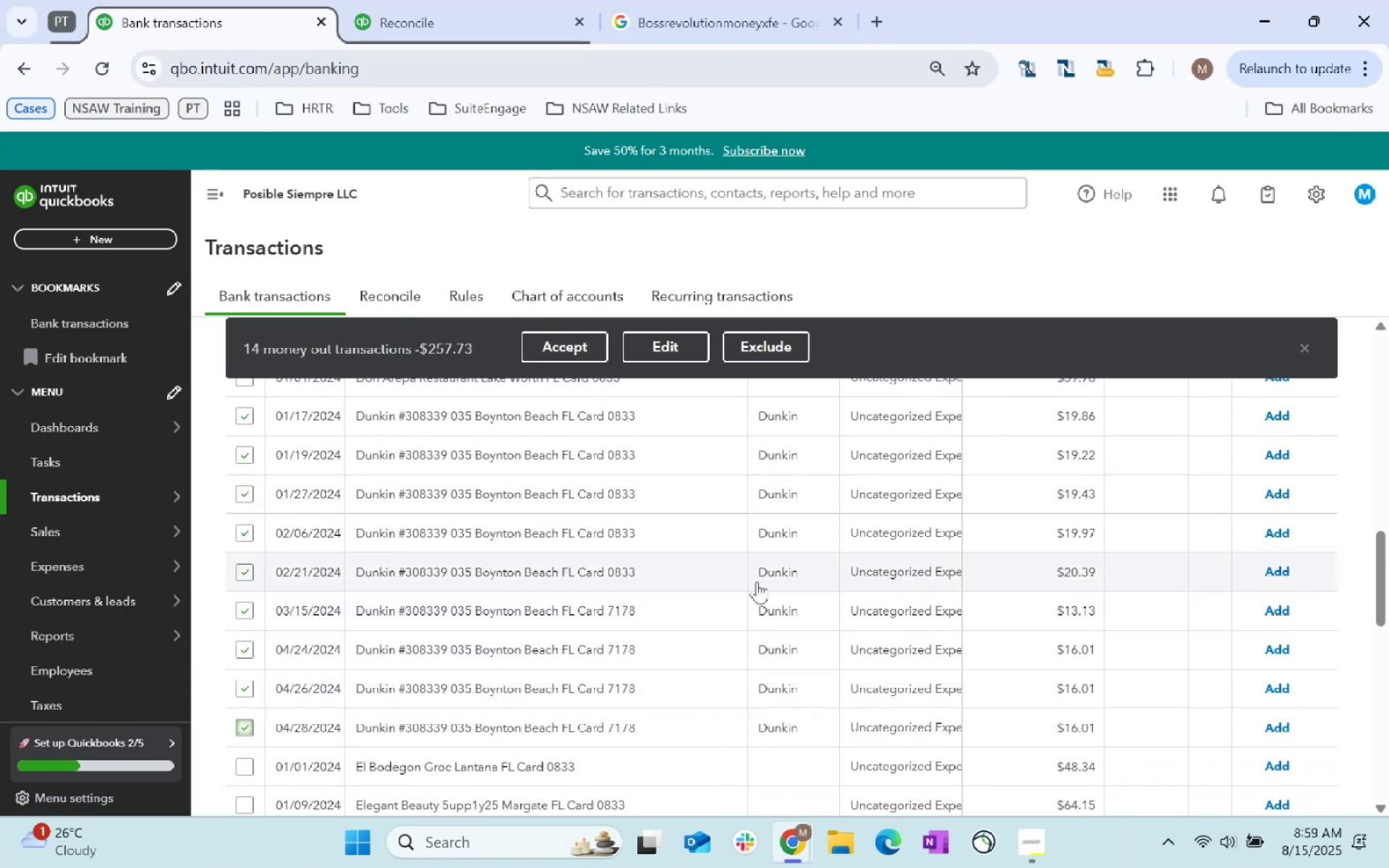 
scroll: coordinate [640, 628], scroll_direction: down, amount: 9.0
 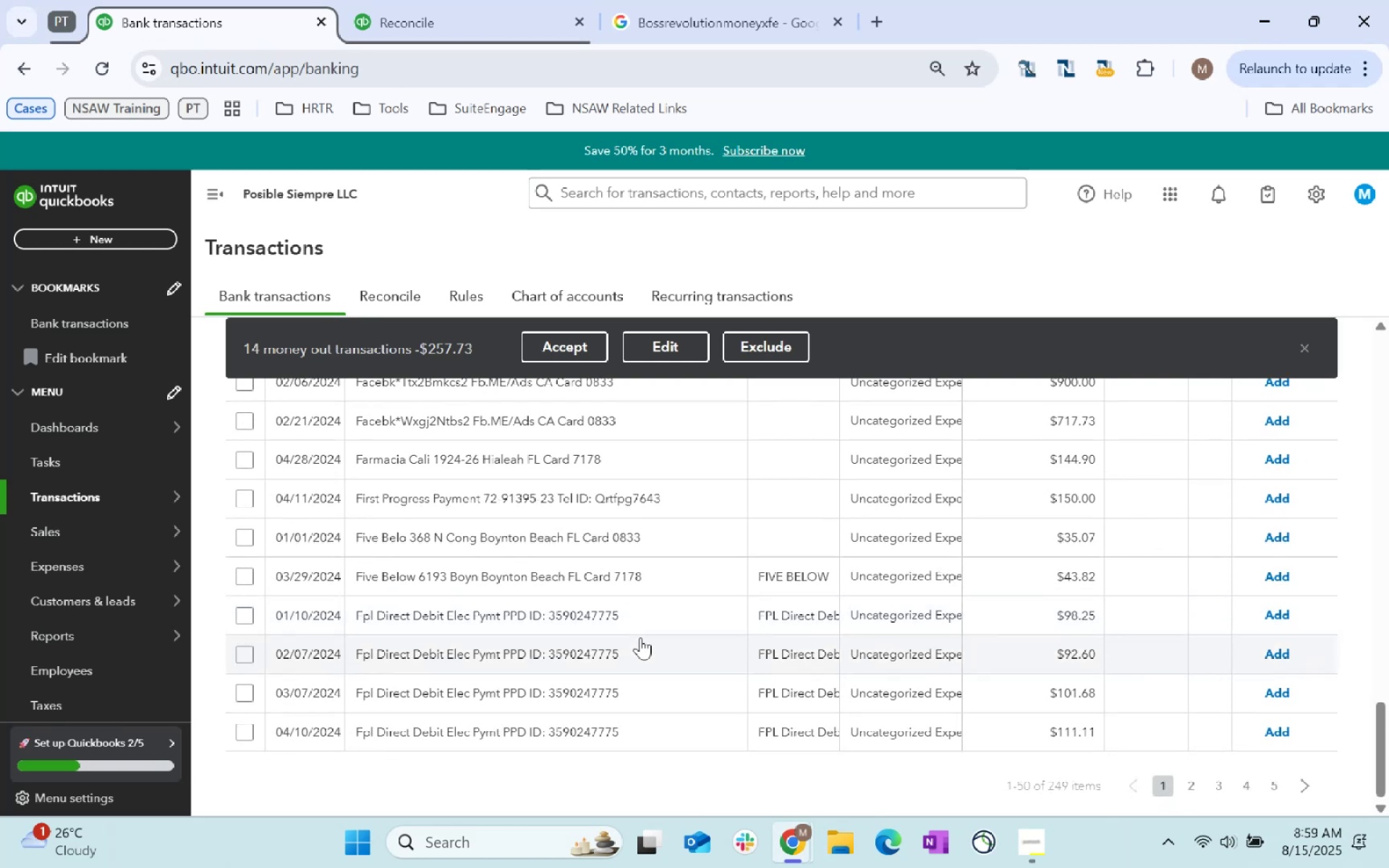 
scroll: coordinate [648, 665], scroll_direction: down, amount: 7.0
 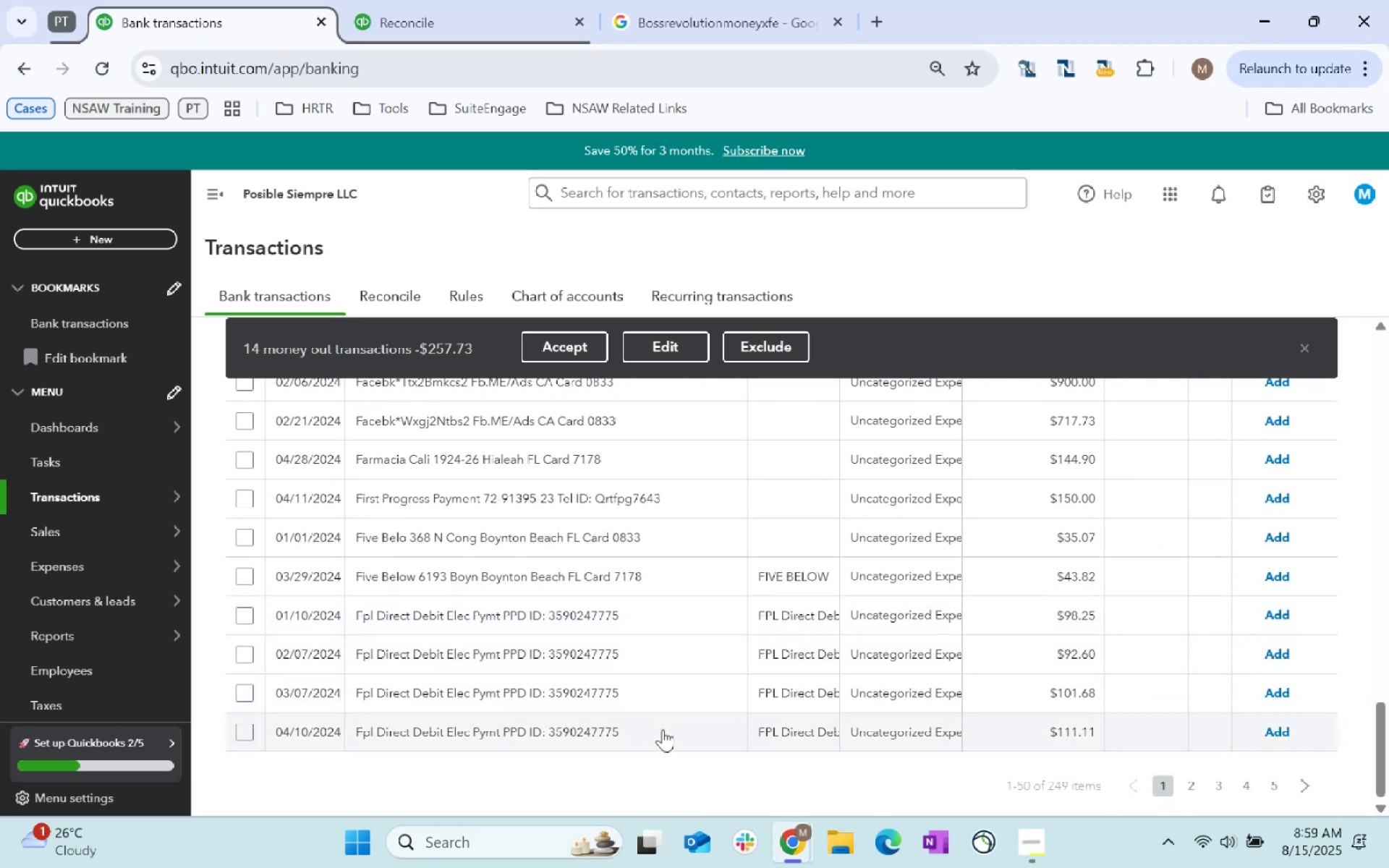 
scroll: coordinate [642, 497], scroll_direction: up, amount: 22.0
 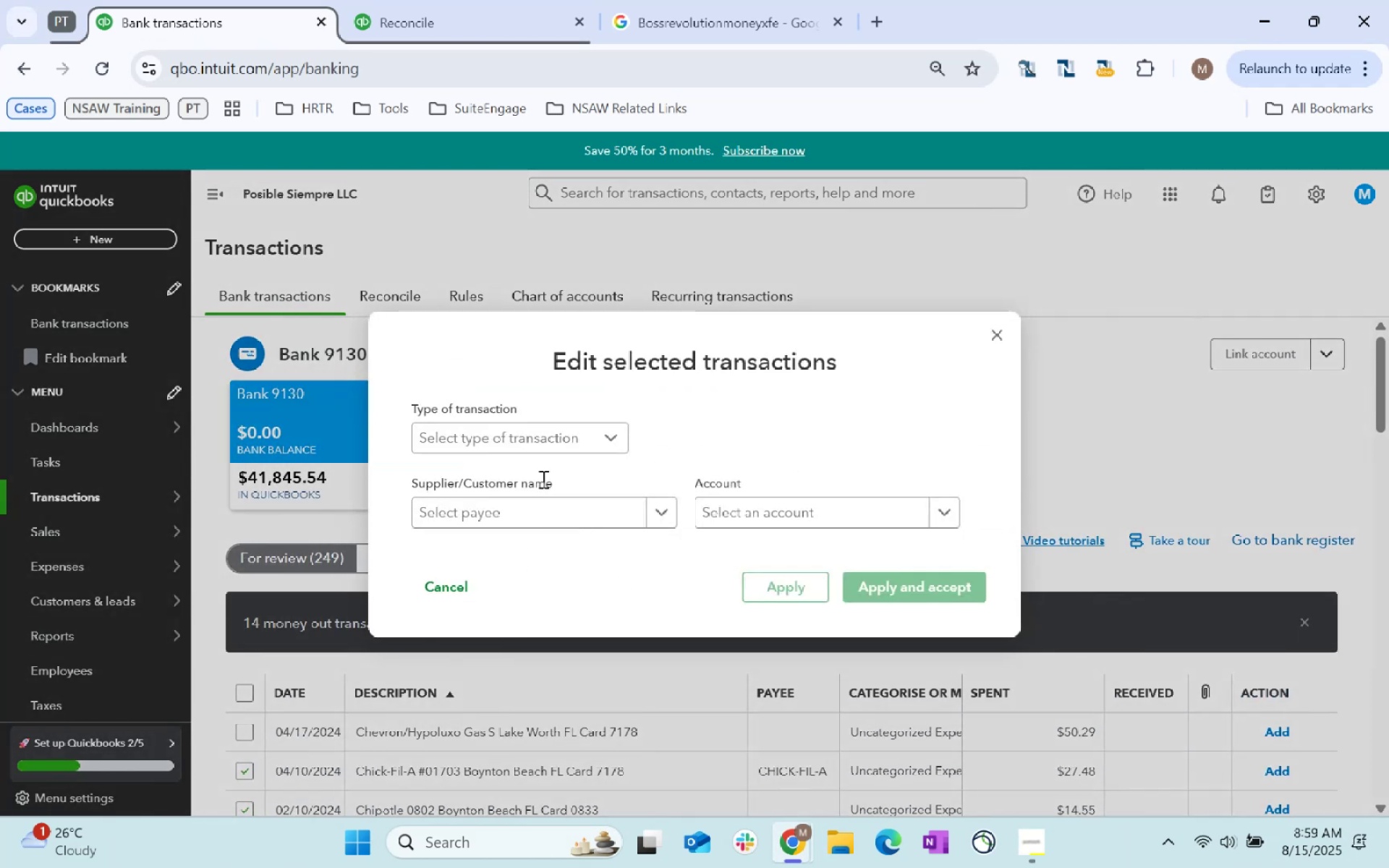 
left_click([529, 519])
 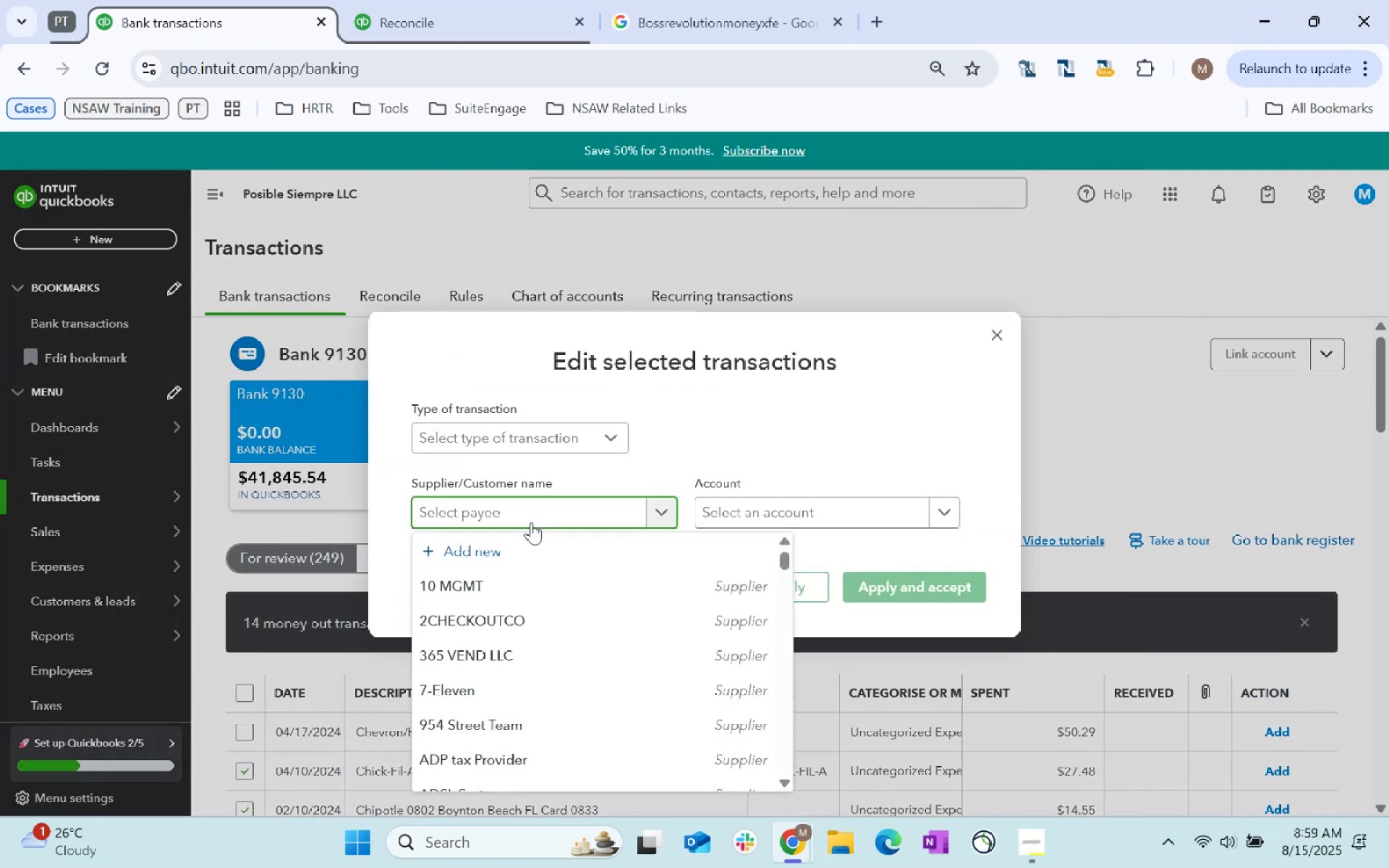 
type(restaurant)
key(Tab)
type(staff)
key(Tab)
 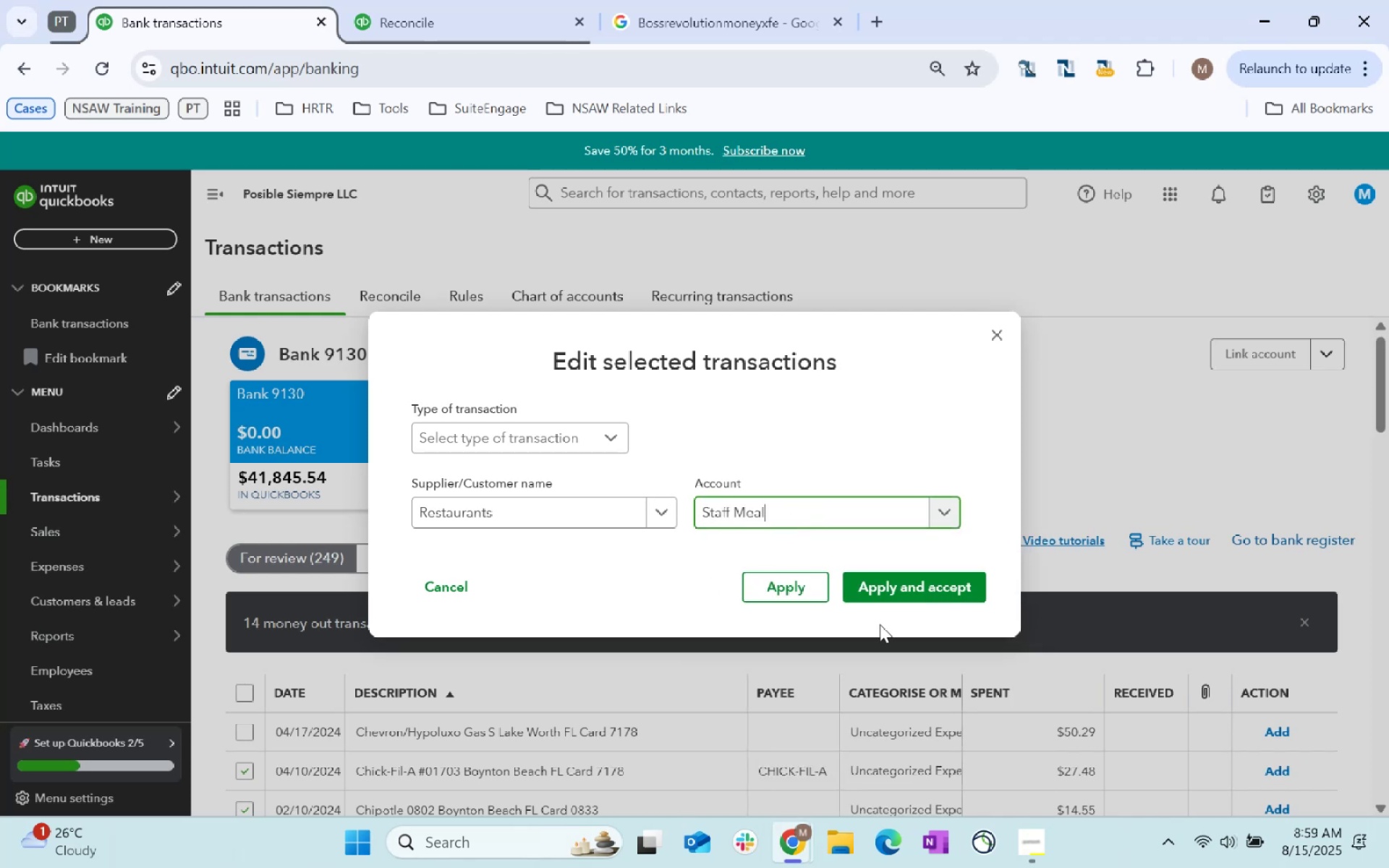 
left_click([891, 595])
 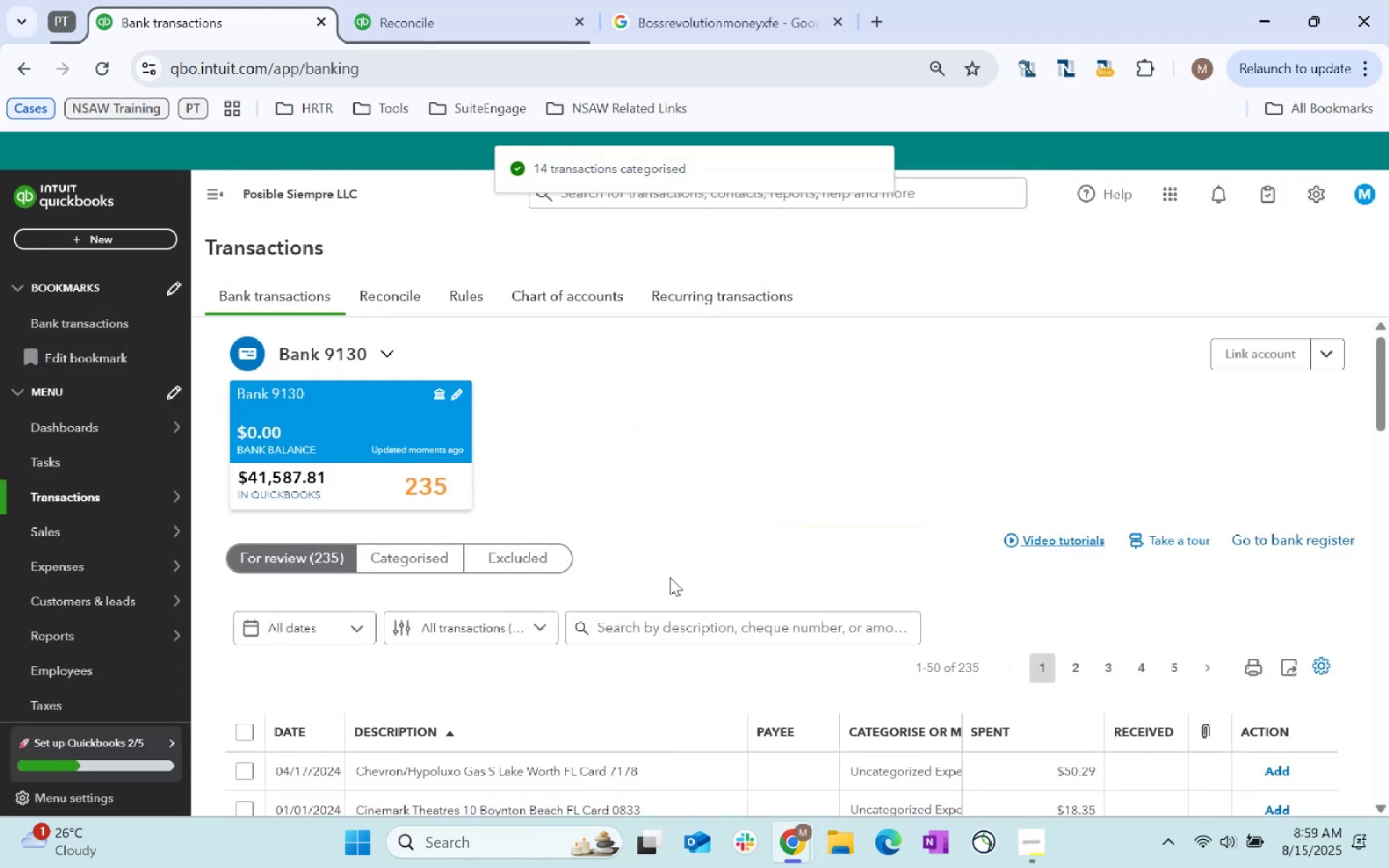 
wait(5.67)
 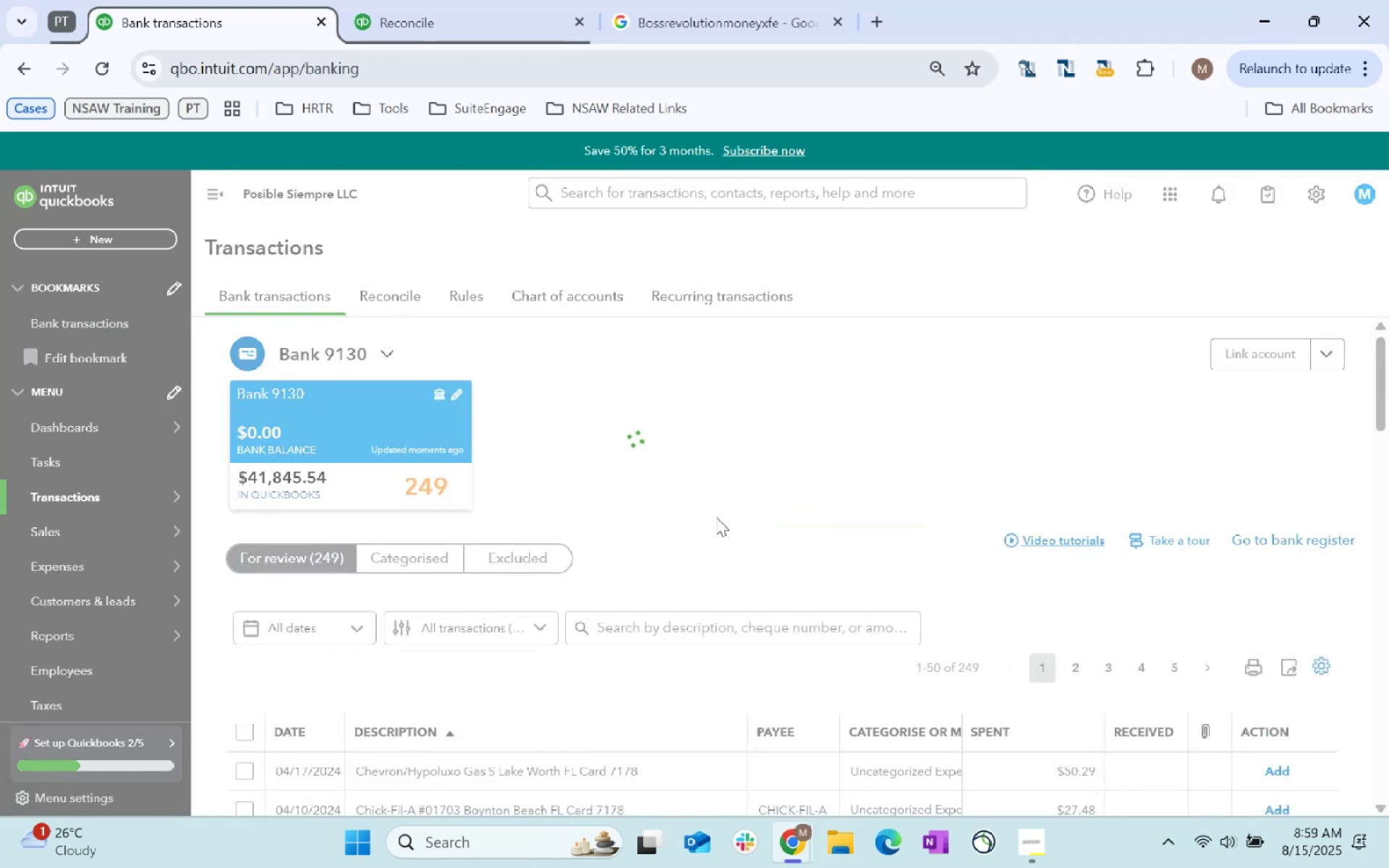 
scroll: coordinate [639, 579], scroll_direction: down, amount: 2.0
 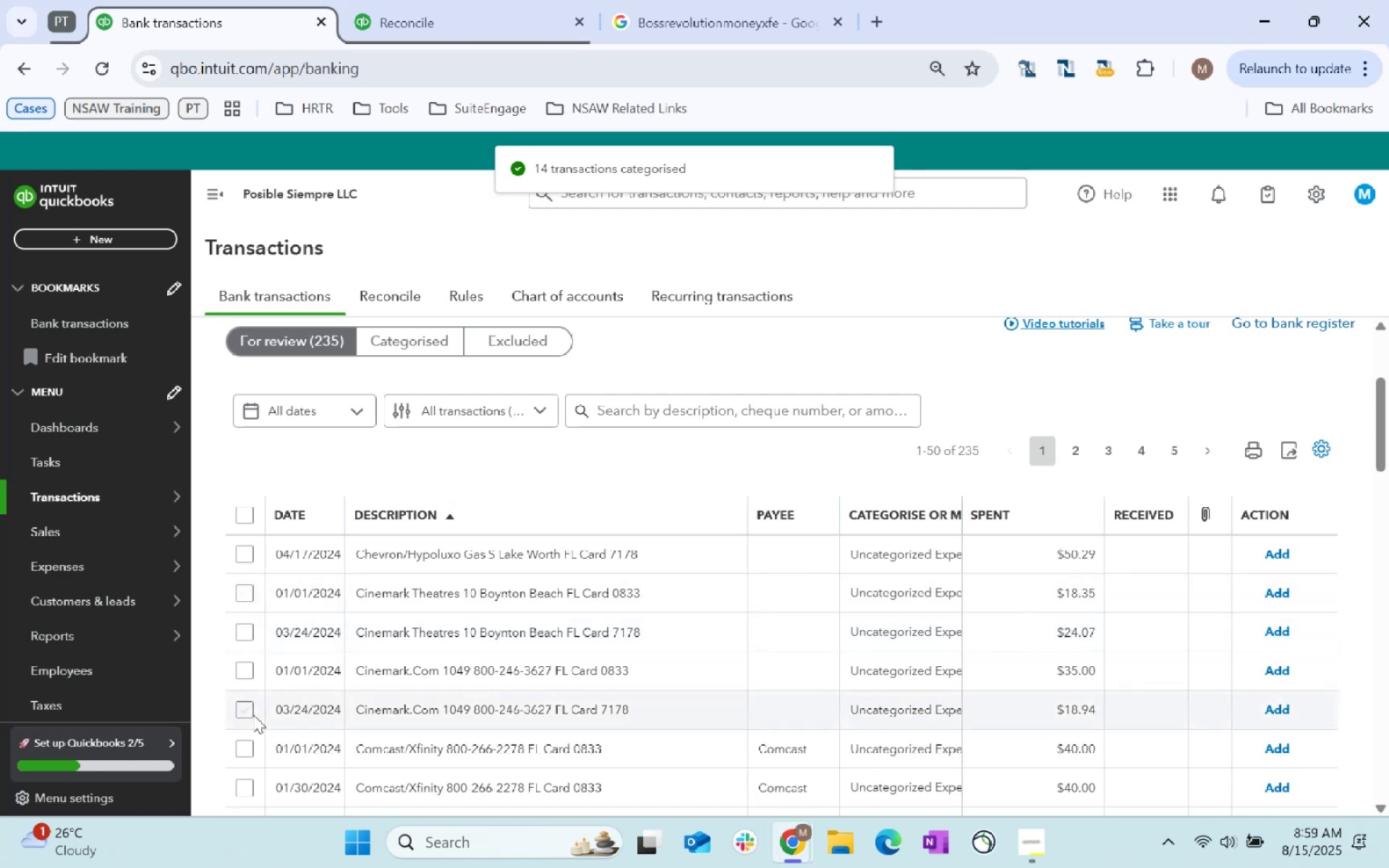 
double_click([239, 663])
 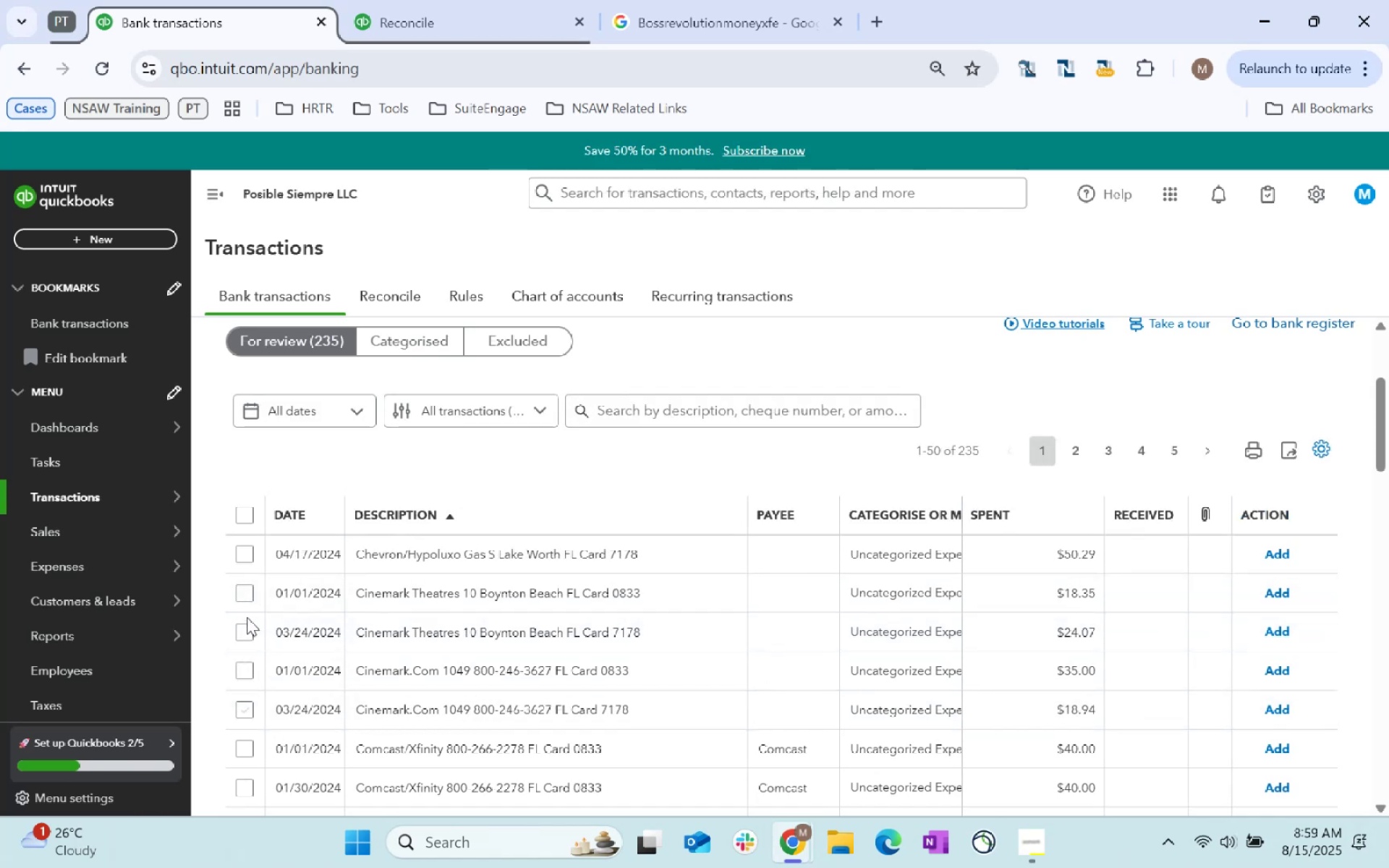 
left_click([241, 590])
 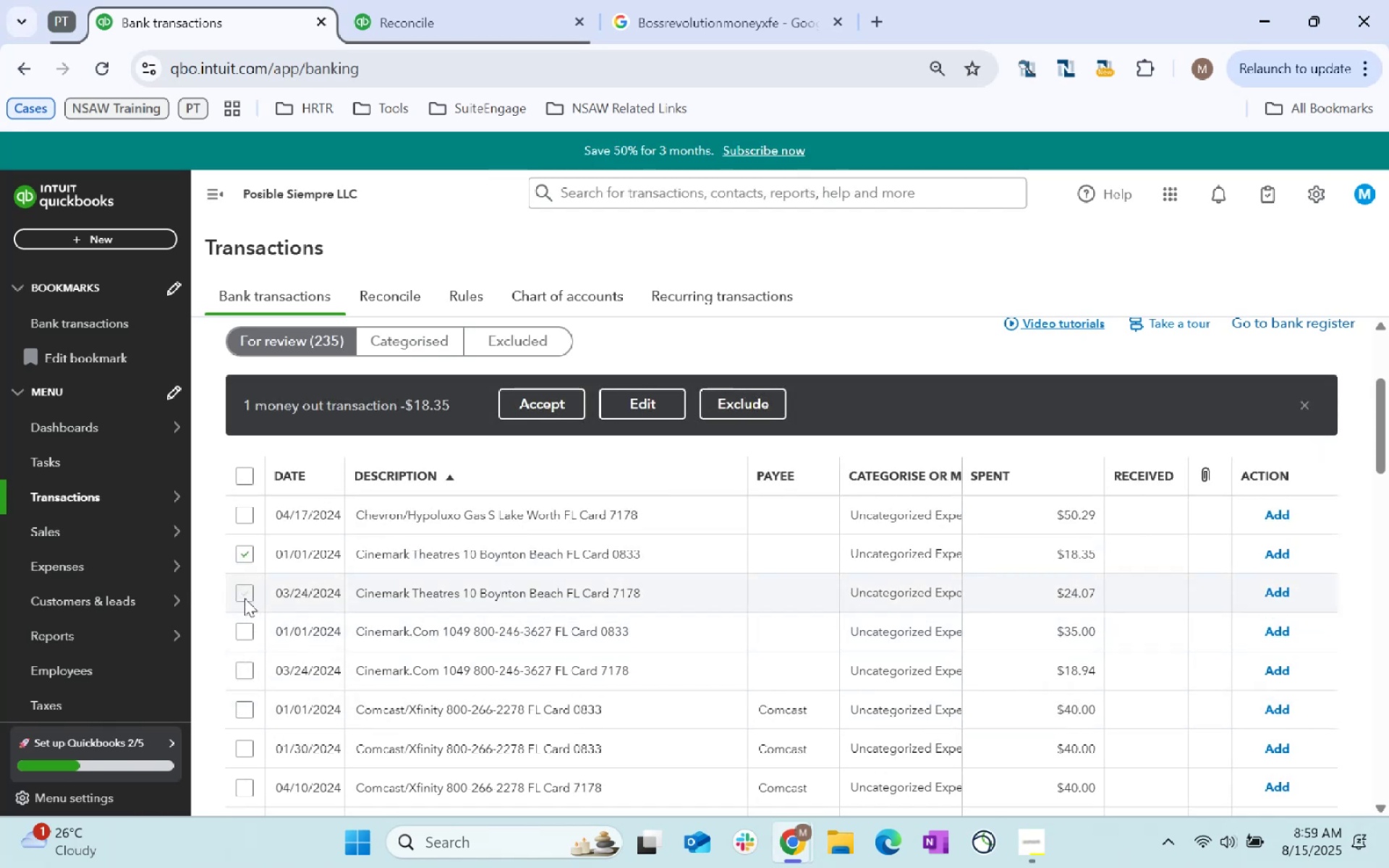 
double_click([242, 626])
 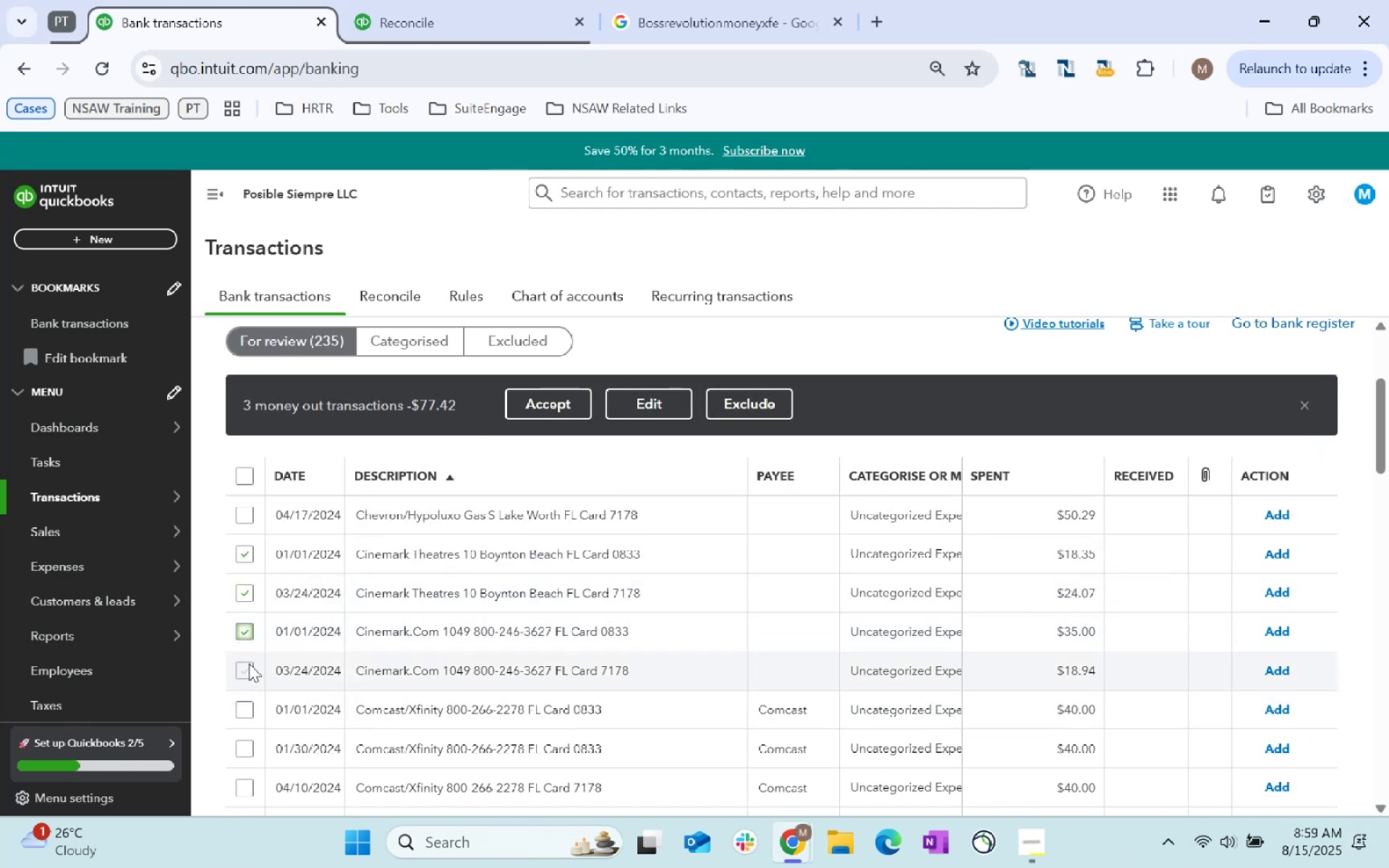 
left_click([249, 662])
 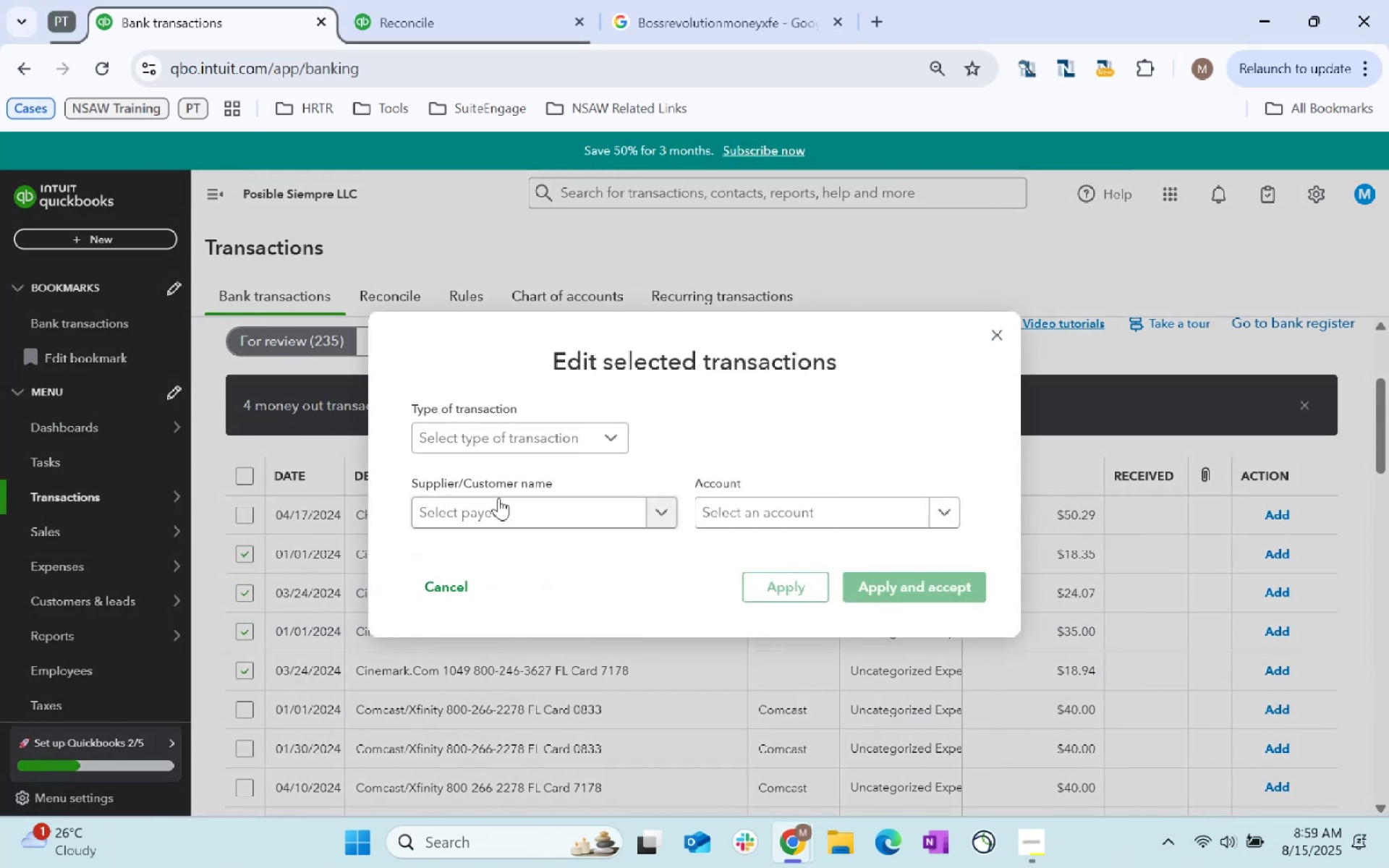 
left_click([495, 514])
 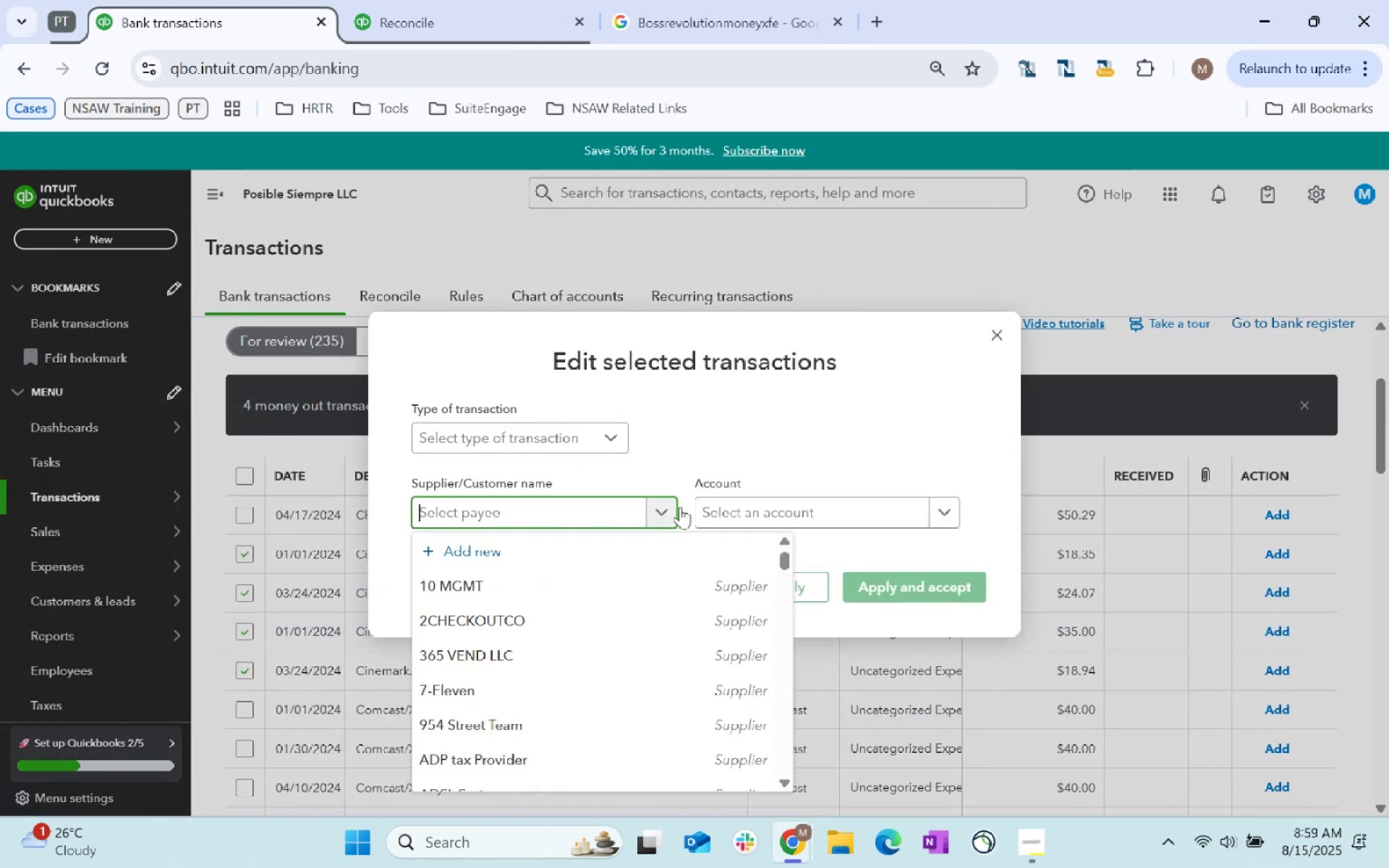 
type(Cinemark)
key(Tab)
 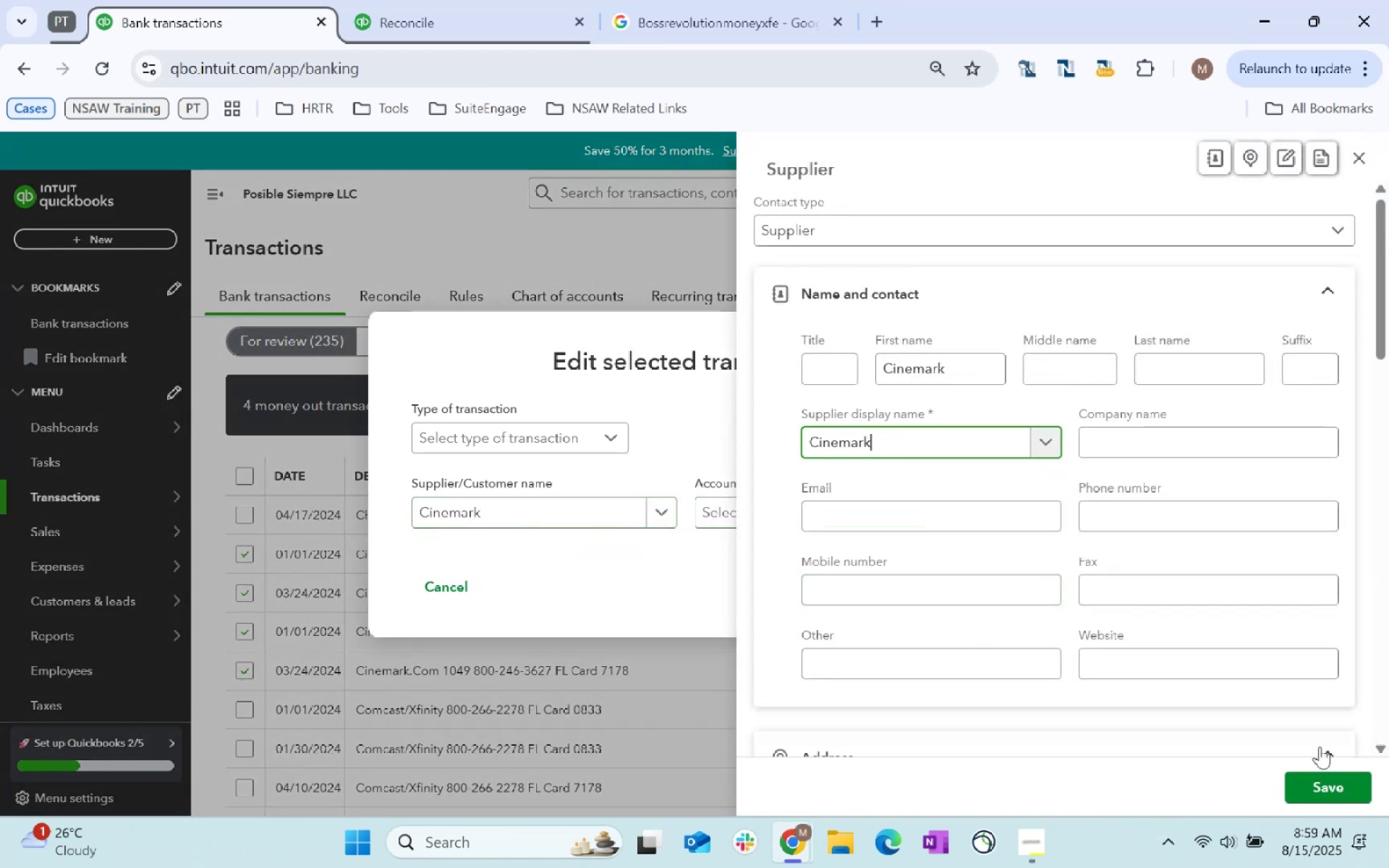 
scroll: coordinate [937, 515], scroll_direction: down, amount: 360.0
 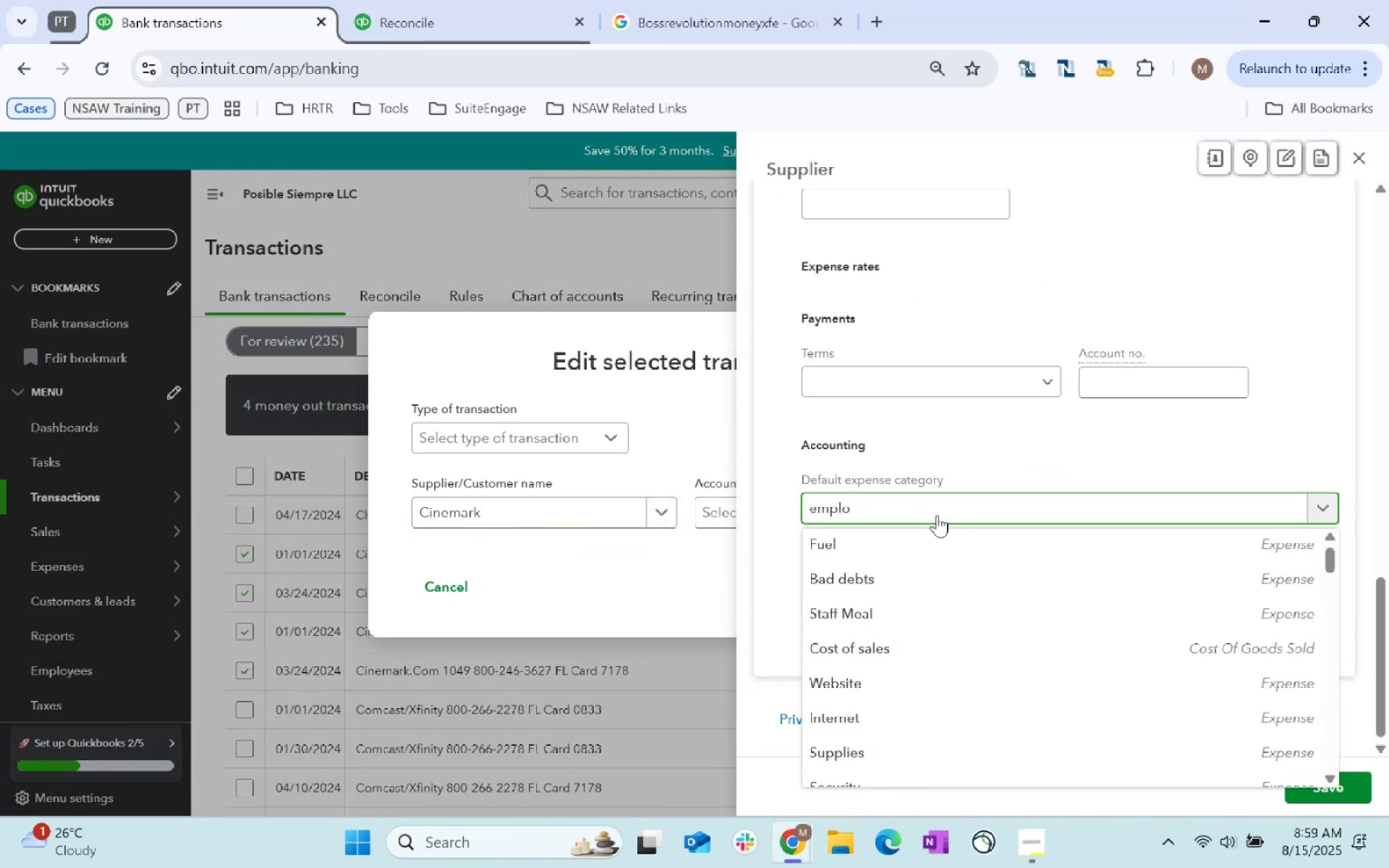 
left_click([937, 515])
 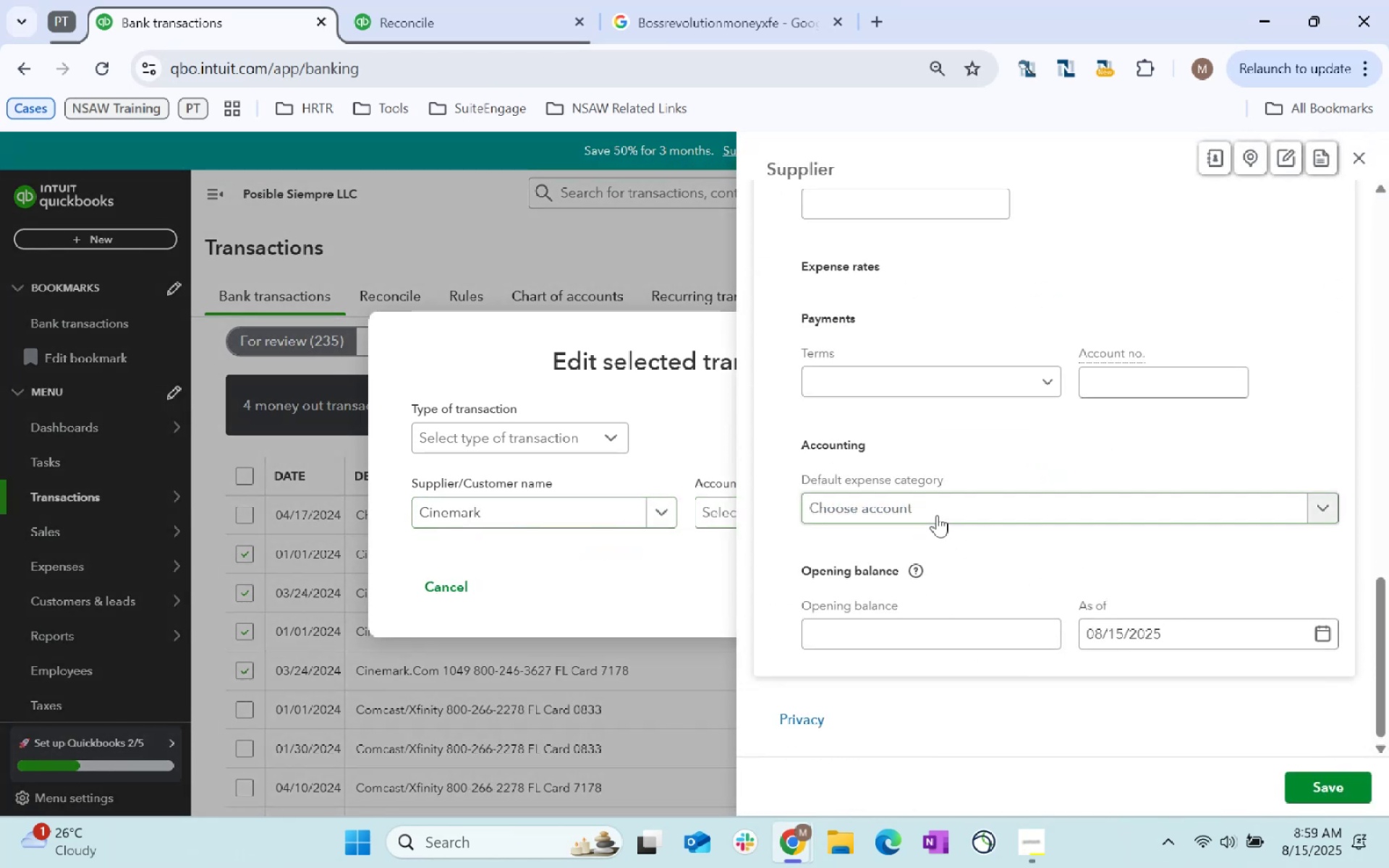 
type(empli)
key(Backspace)
type(o)
 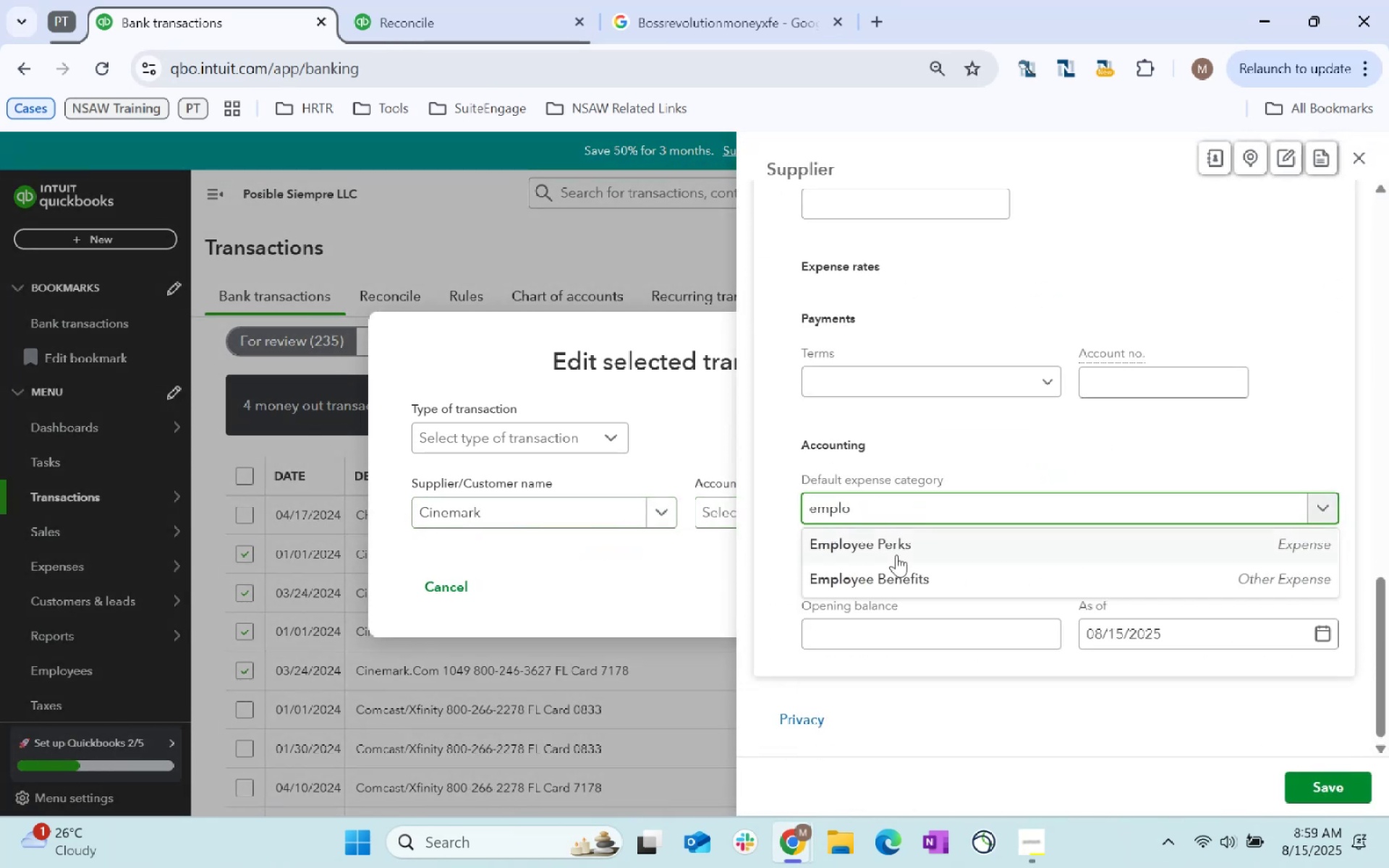 
left_click([902, 550])
 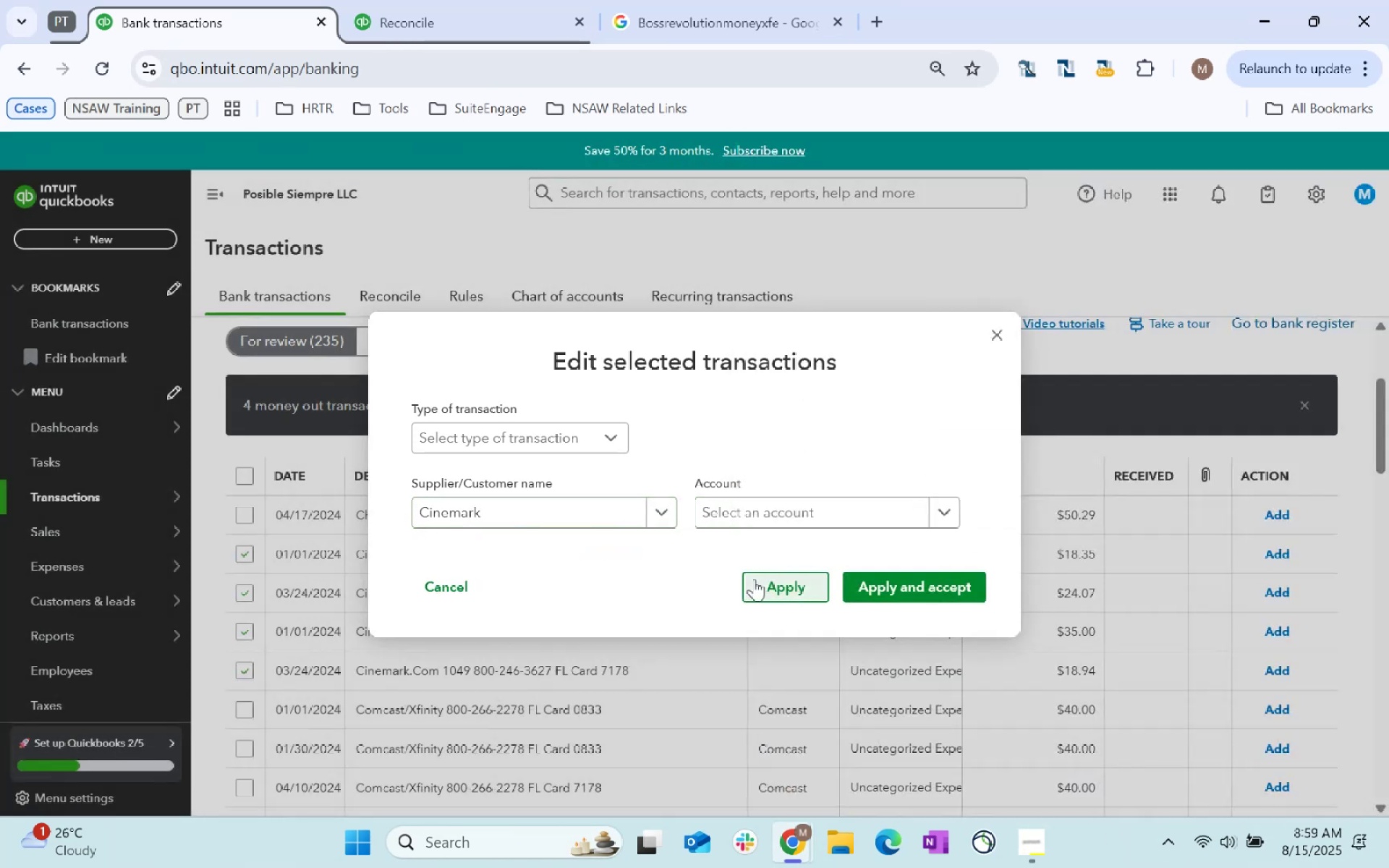 
key(Tab)
type(employee)
 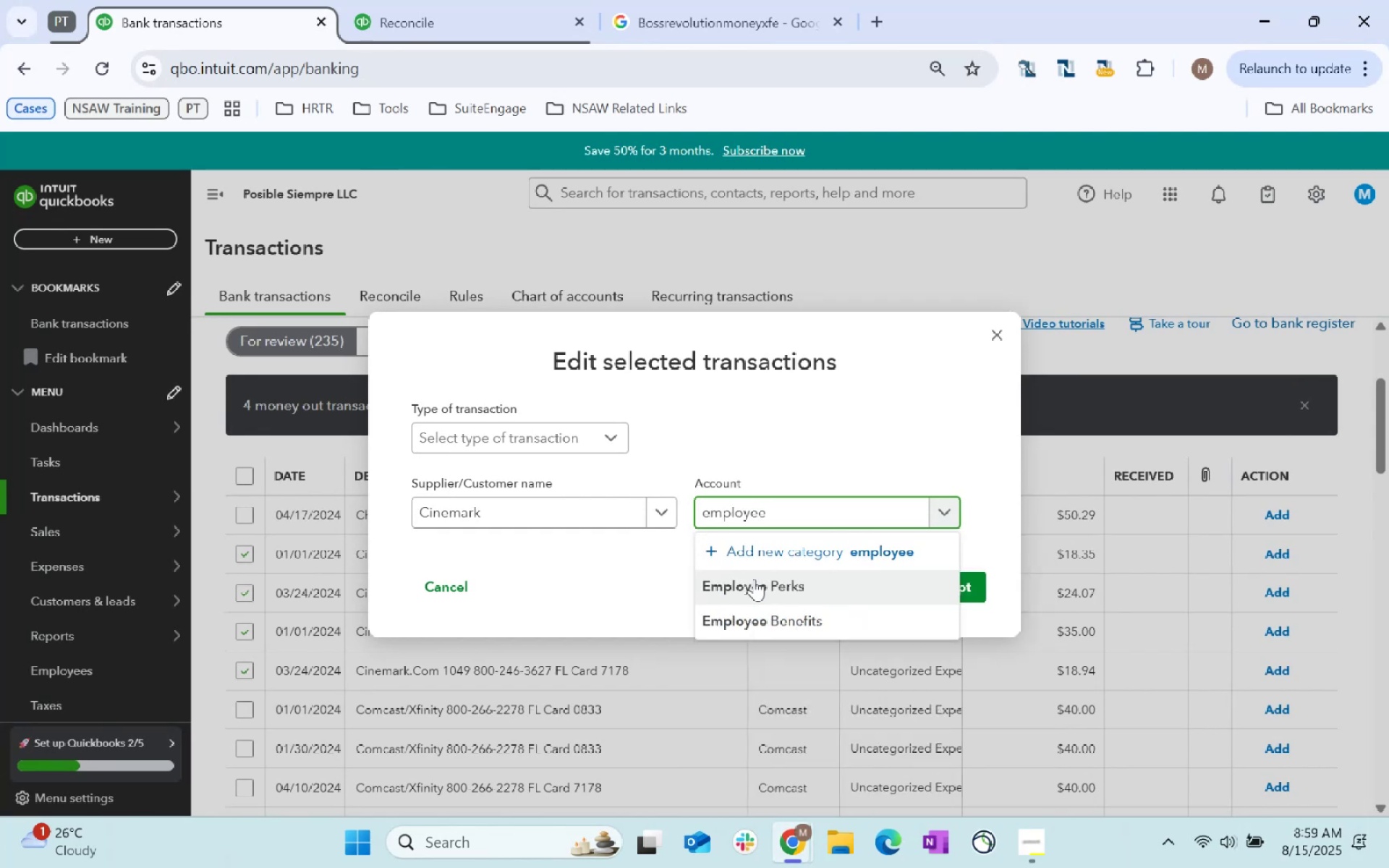 
left_click([754, 579])
 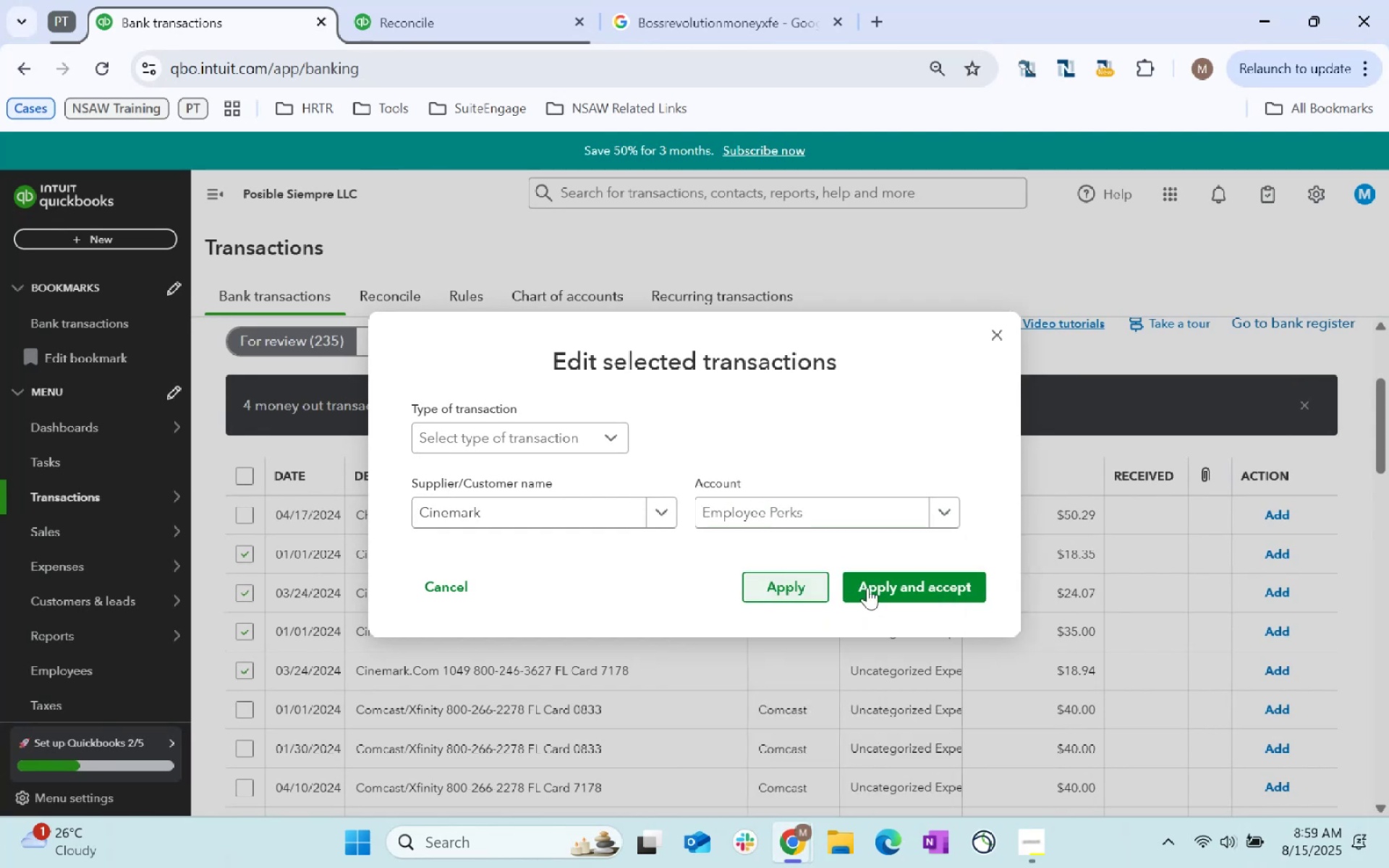 
left_click([893, 583])
 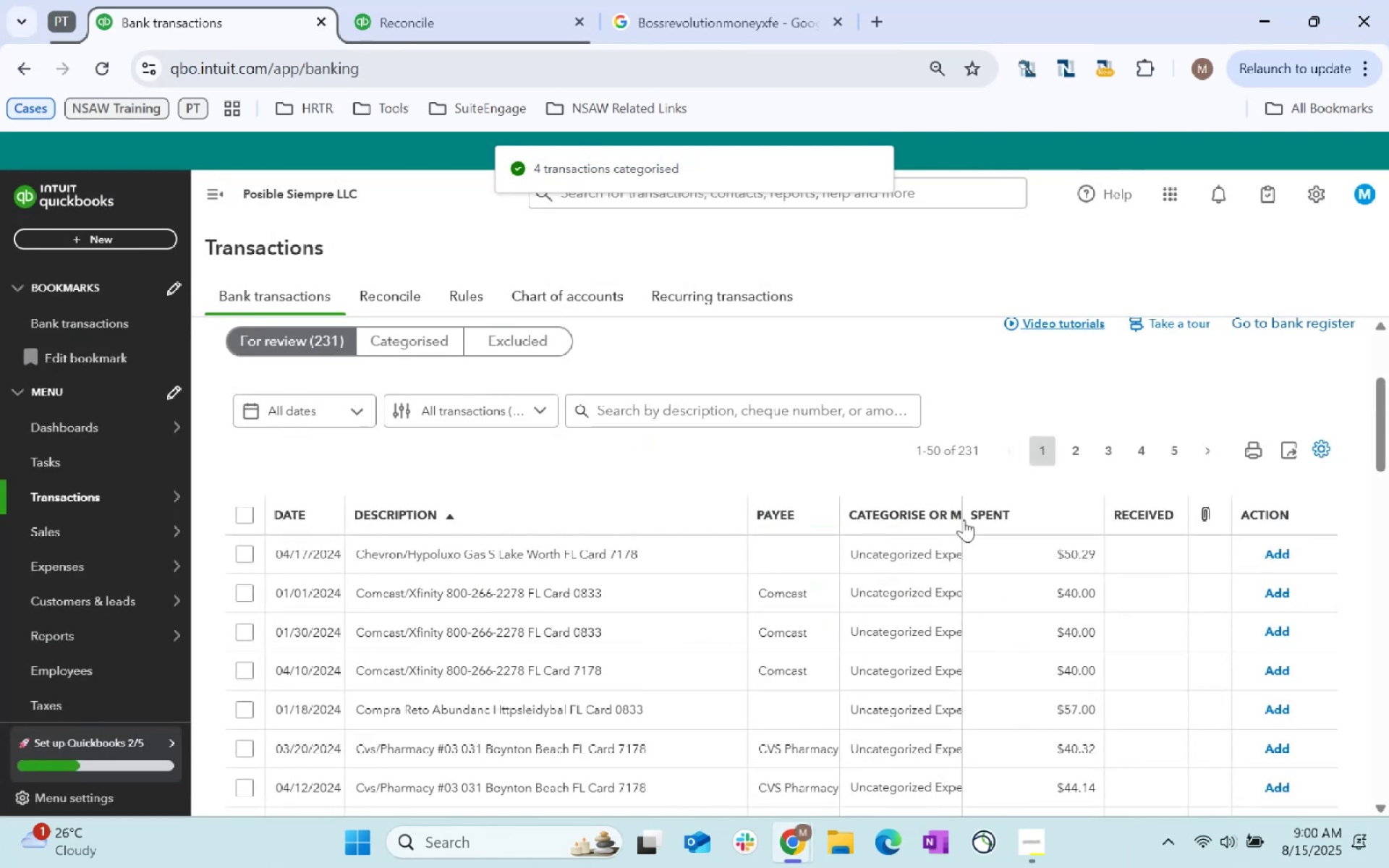 
wait(8.95)
 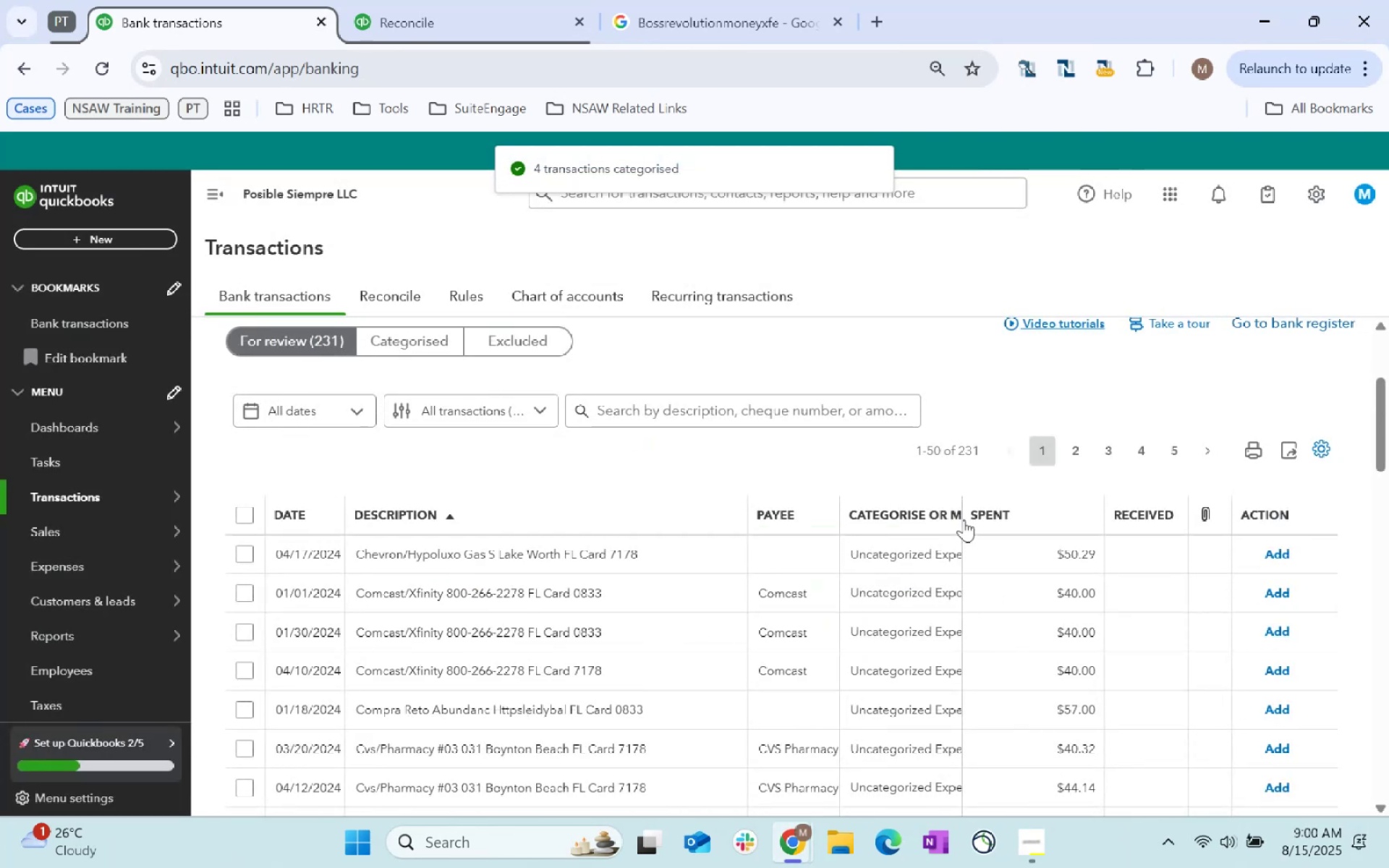 
left_click([243, 594])
 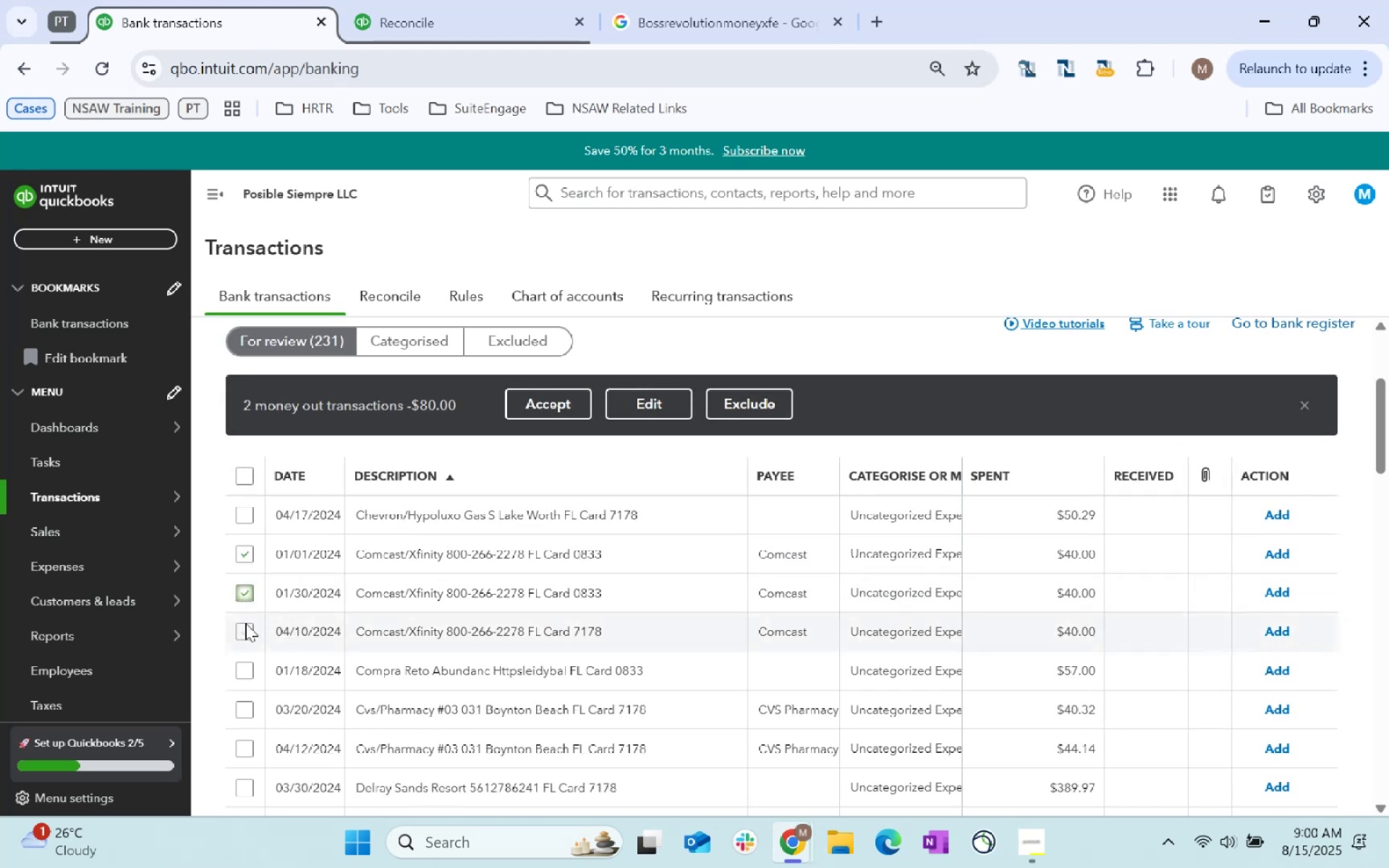 
left_click([244, 625])
 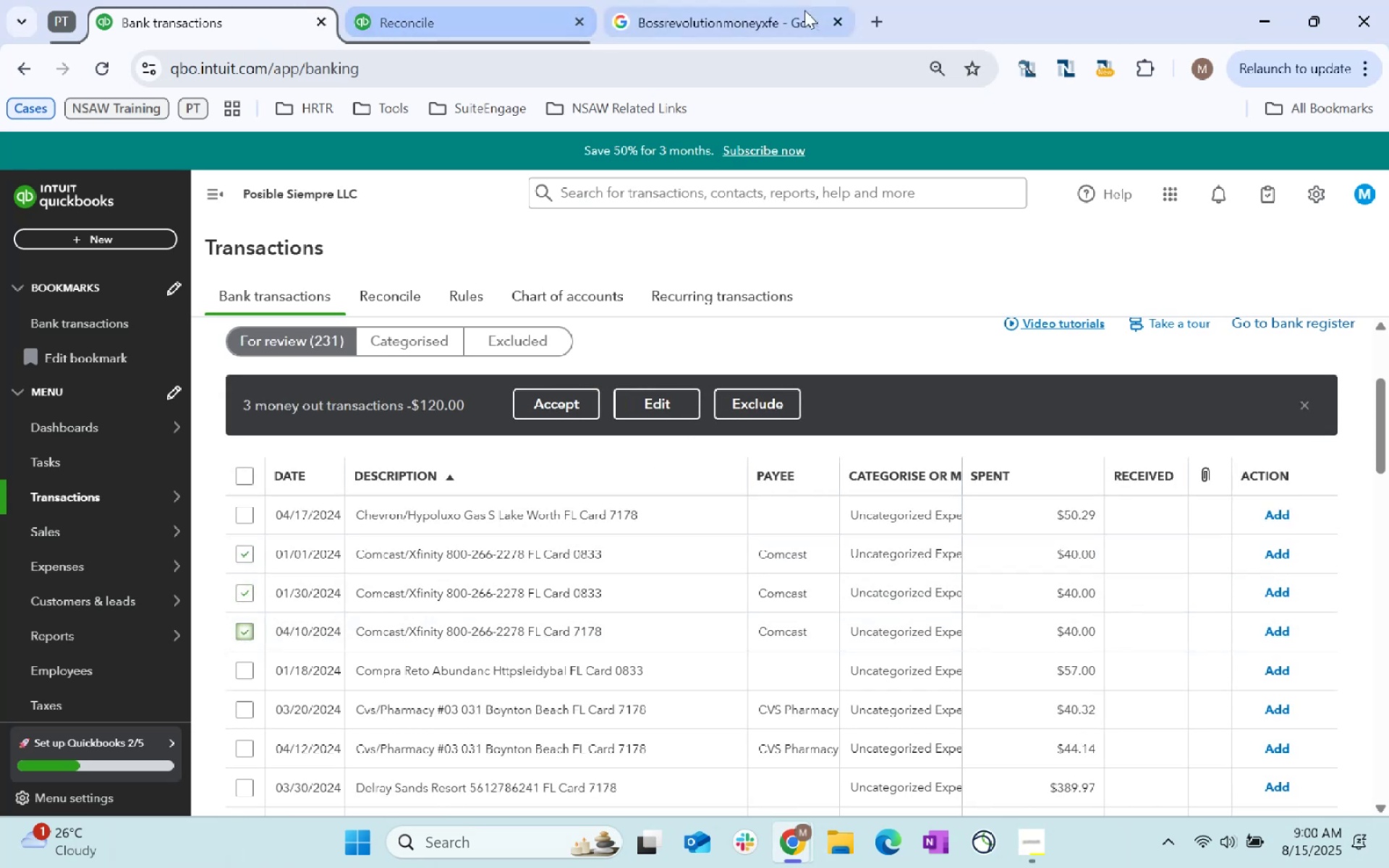 
left_click([603, 58])
 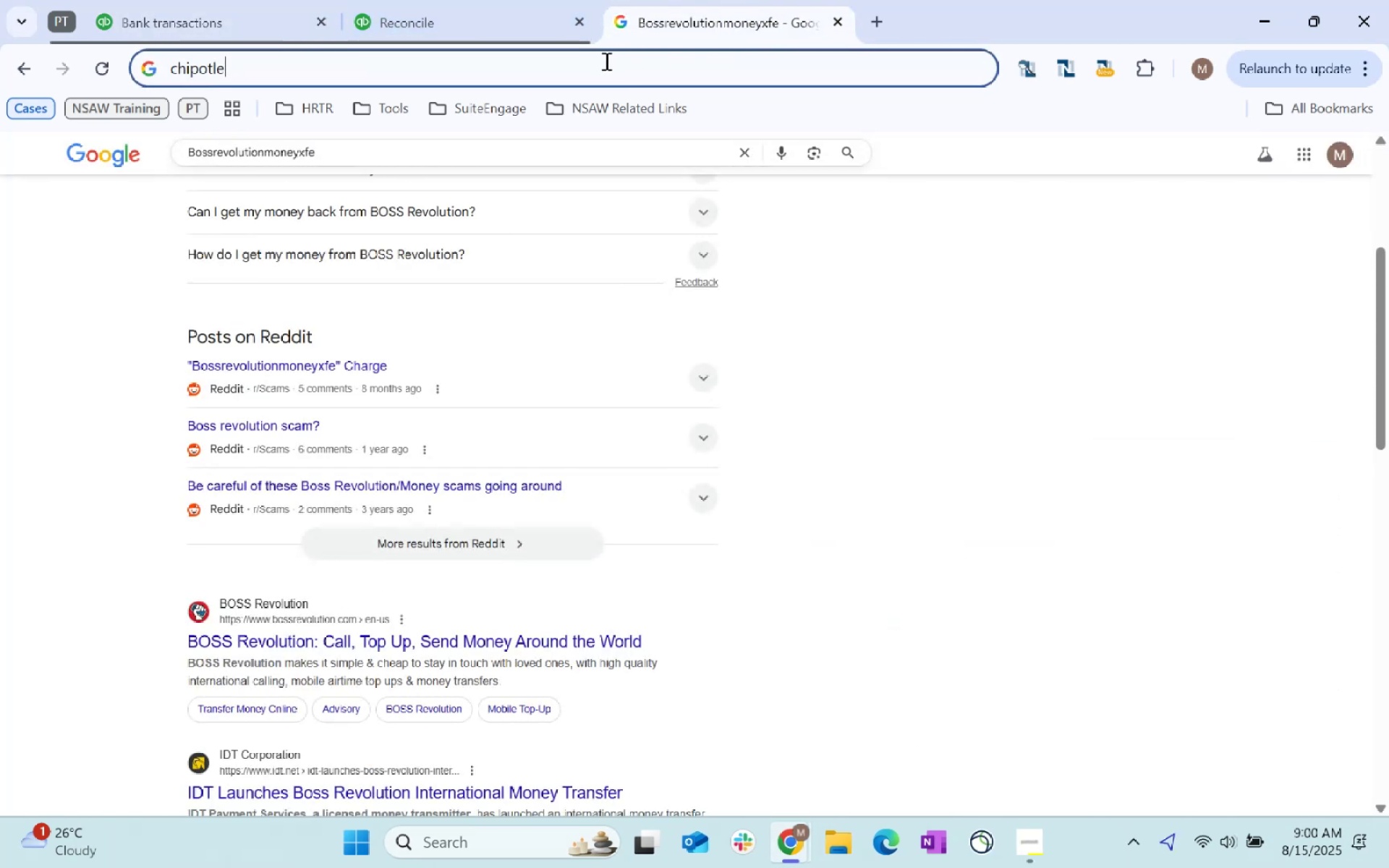 
key(Control+ControlLeft)
 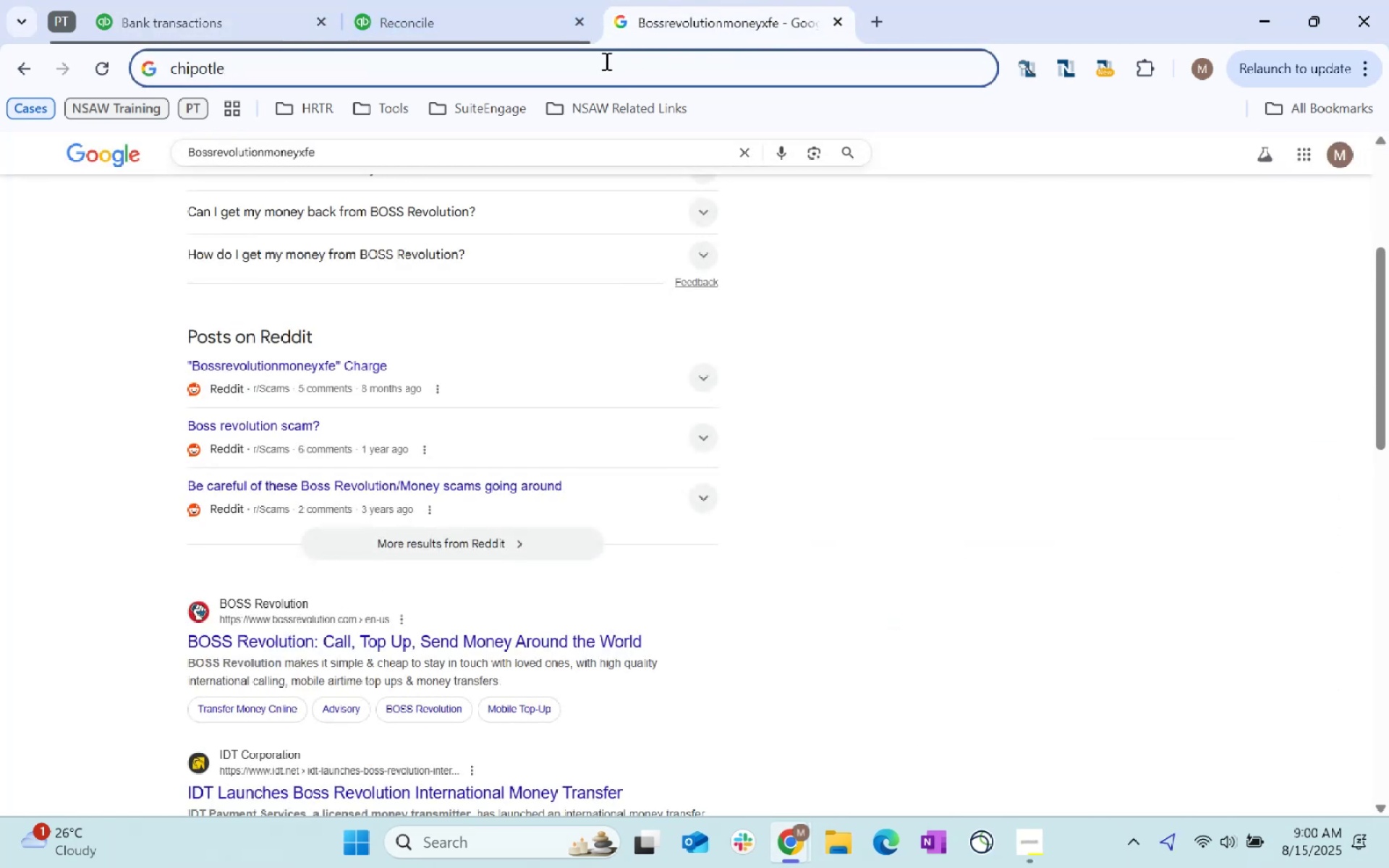 
key(Control+A)
 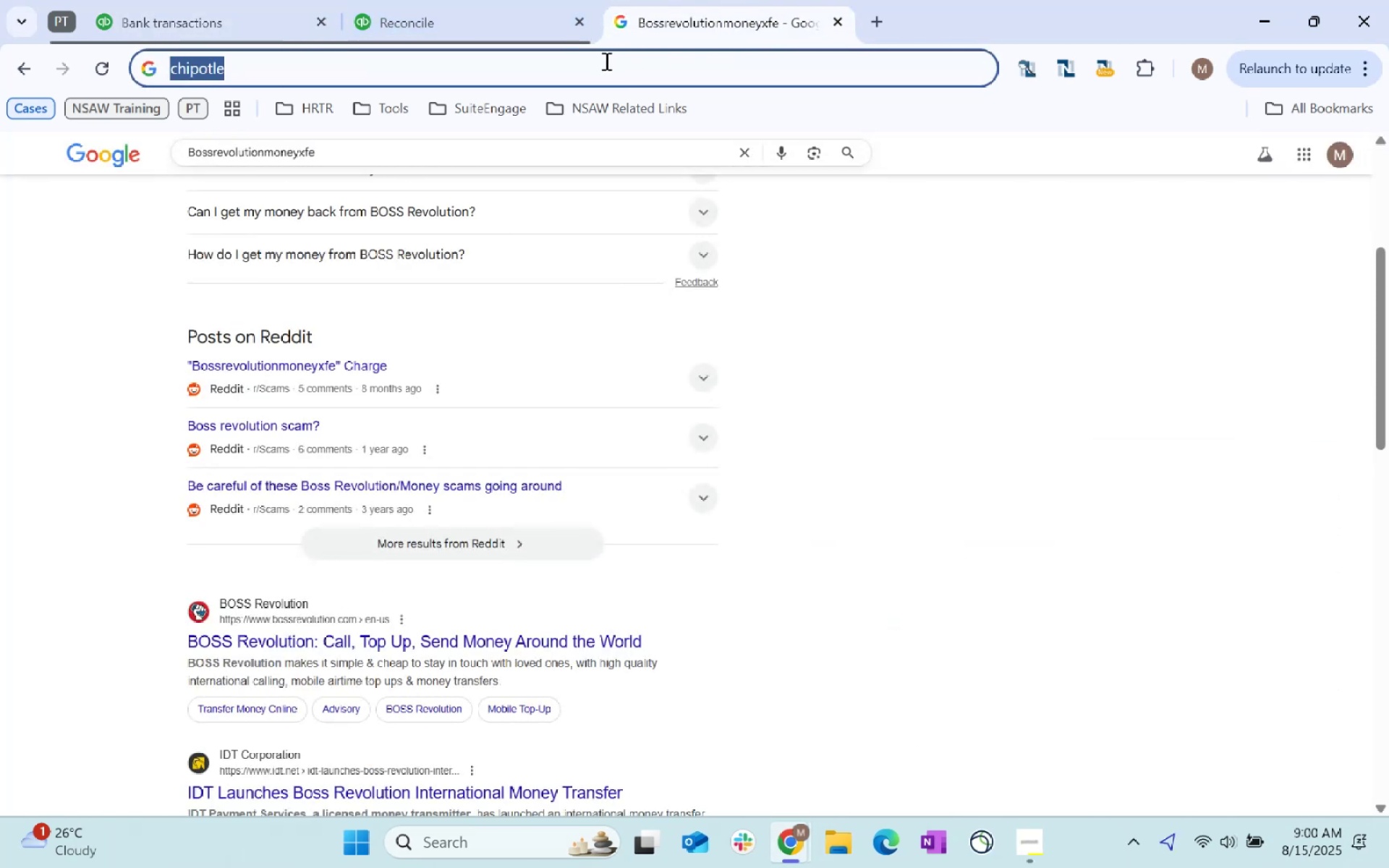 
key(Backspace)
key(Backspace)
key(Backspace)
key(Backspace)
type(comcast)
 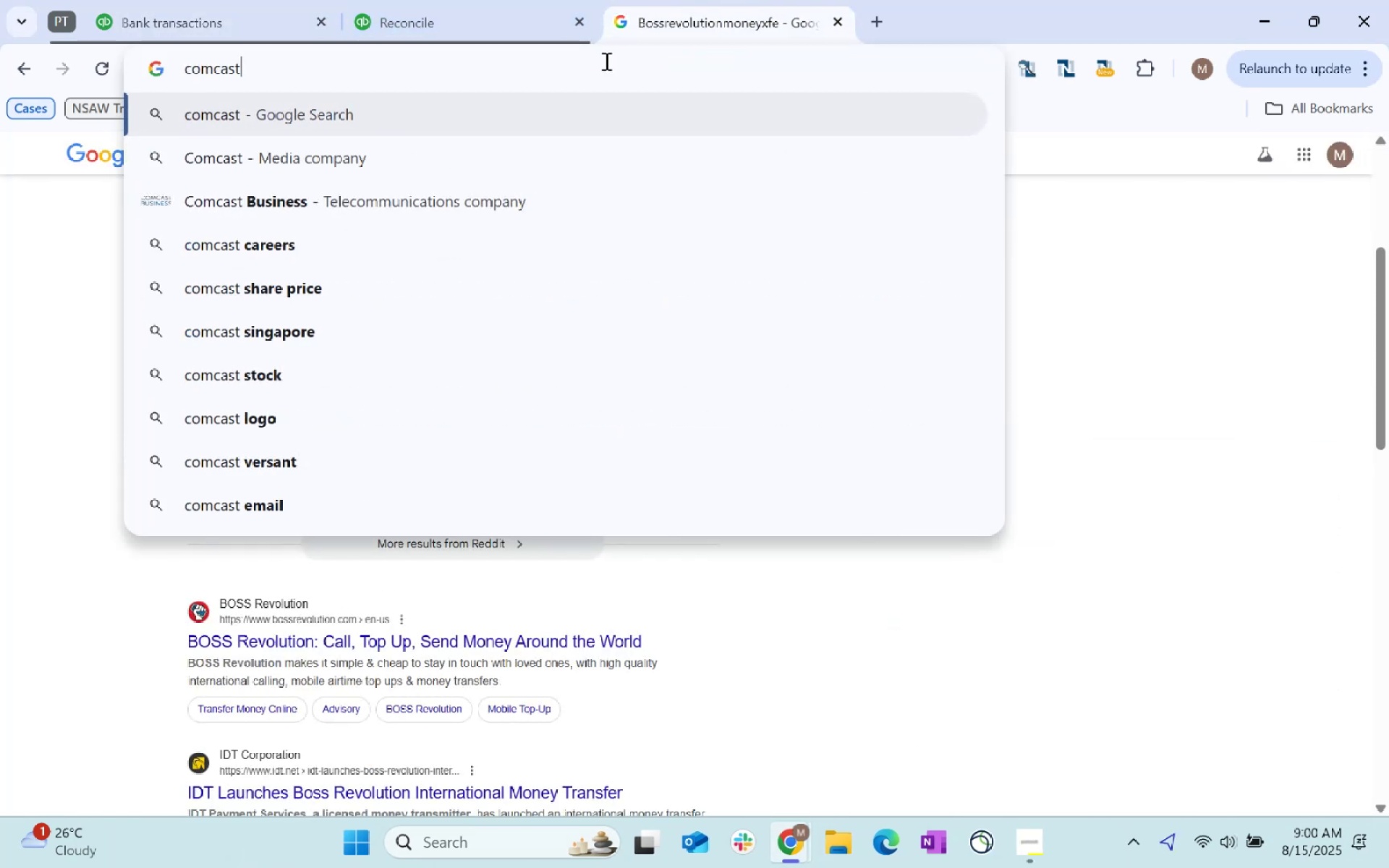 
key(Enter)
 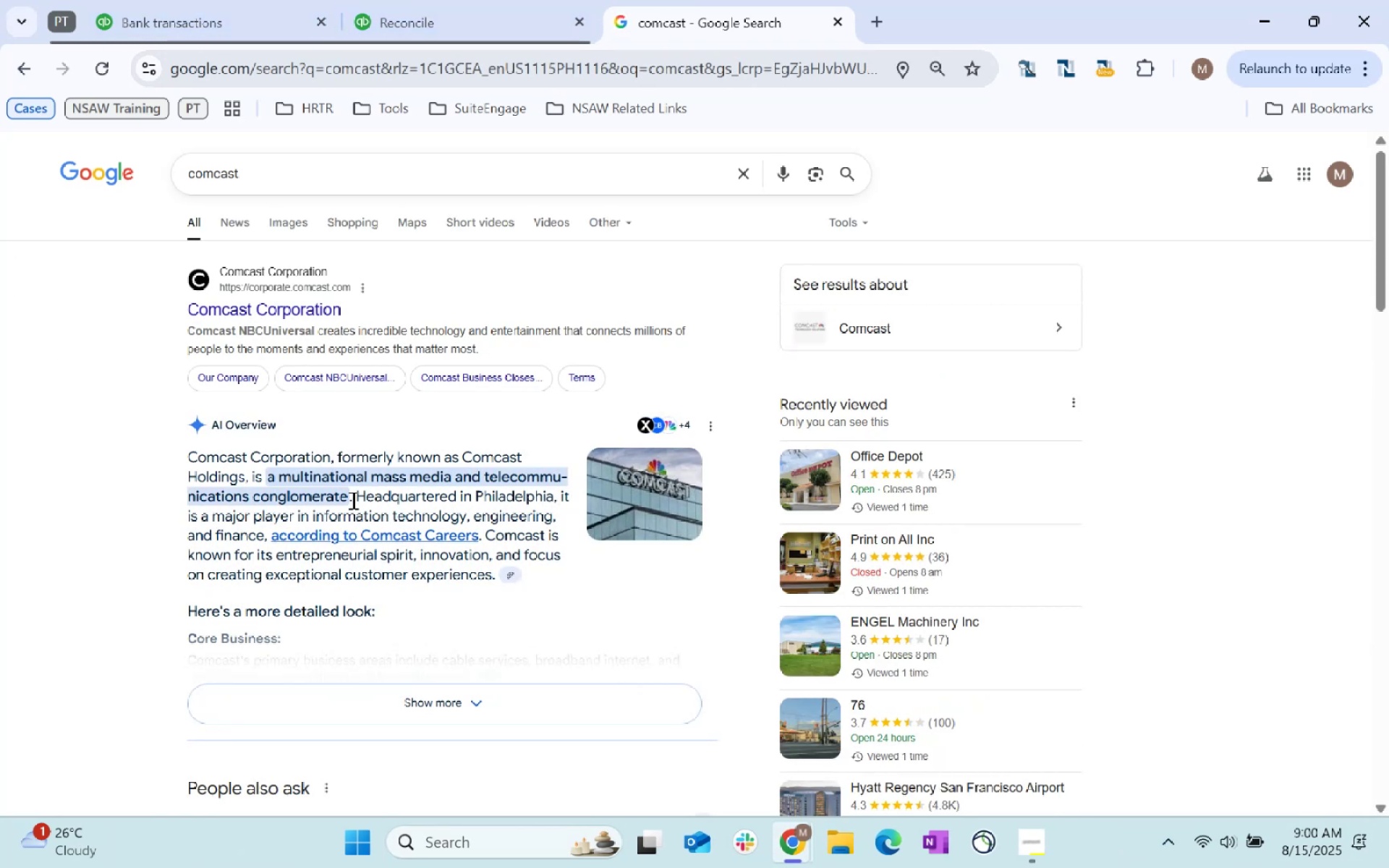 
wait(6.54)
 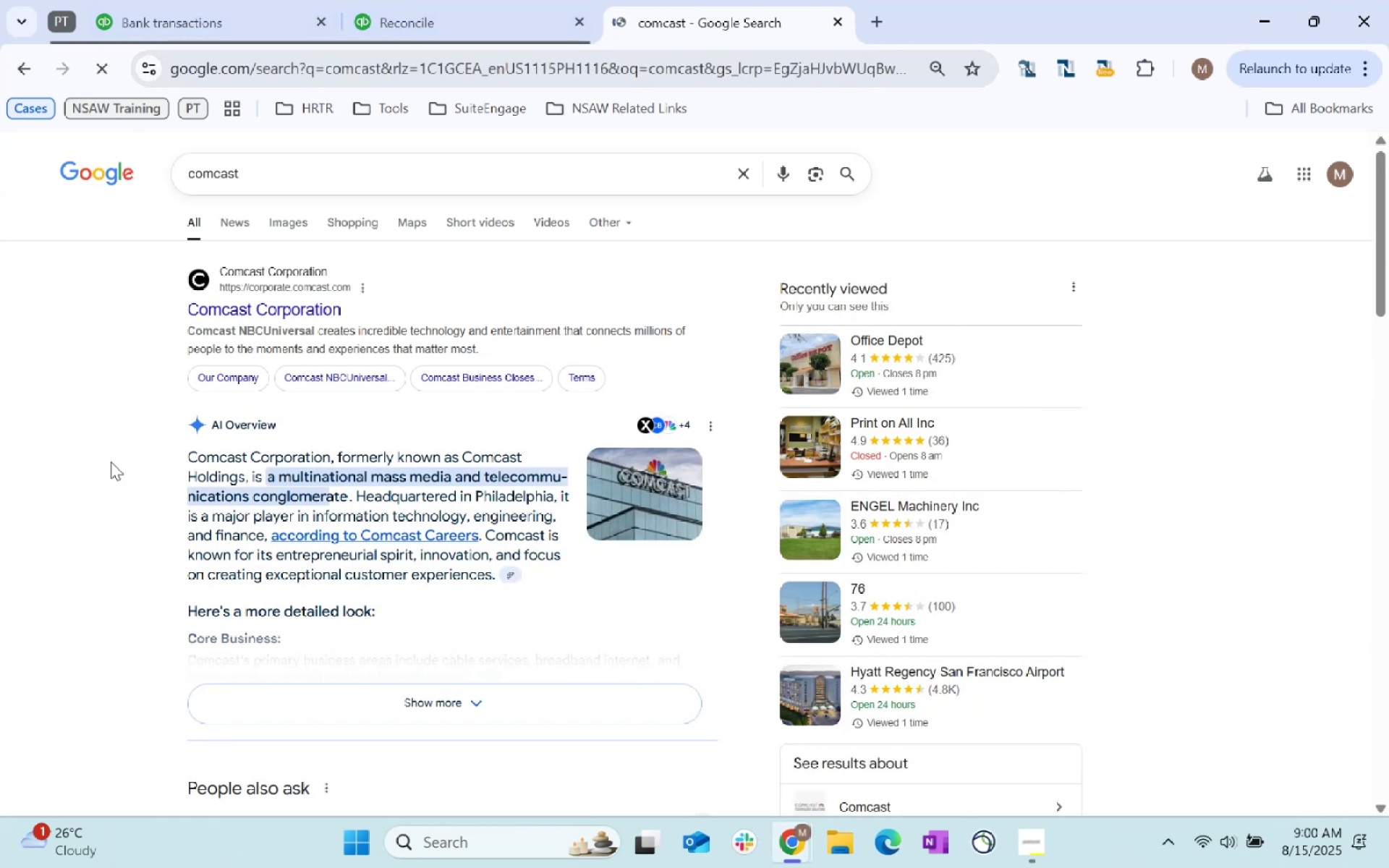 
left_click_drag(start_coordinate=[527, 165], to_coordinate=[4, 170])
 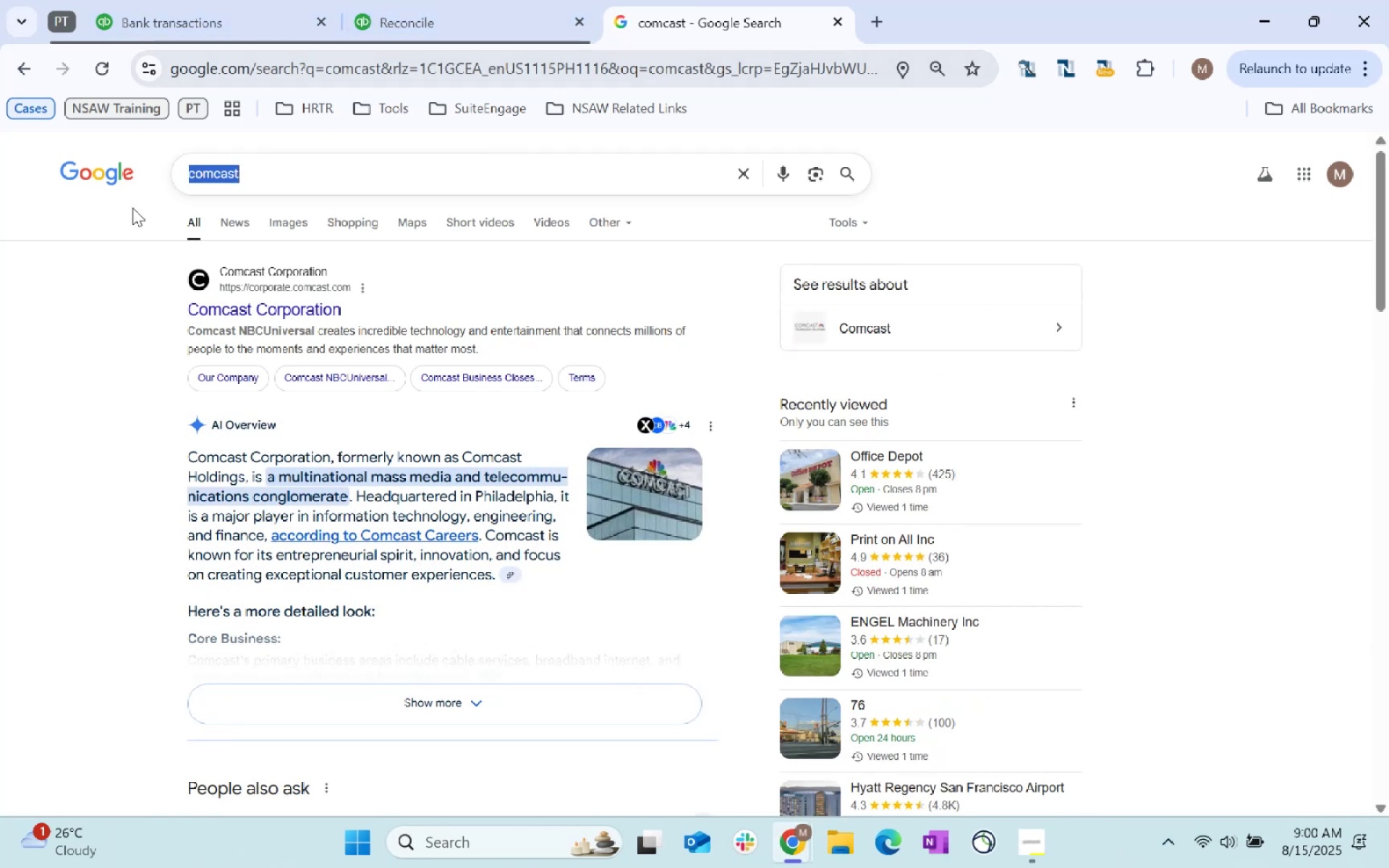 
type(xfinity)
 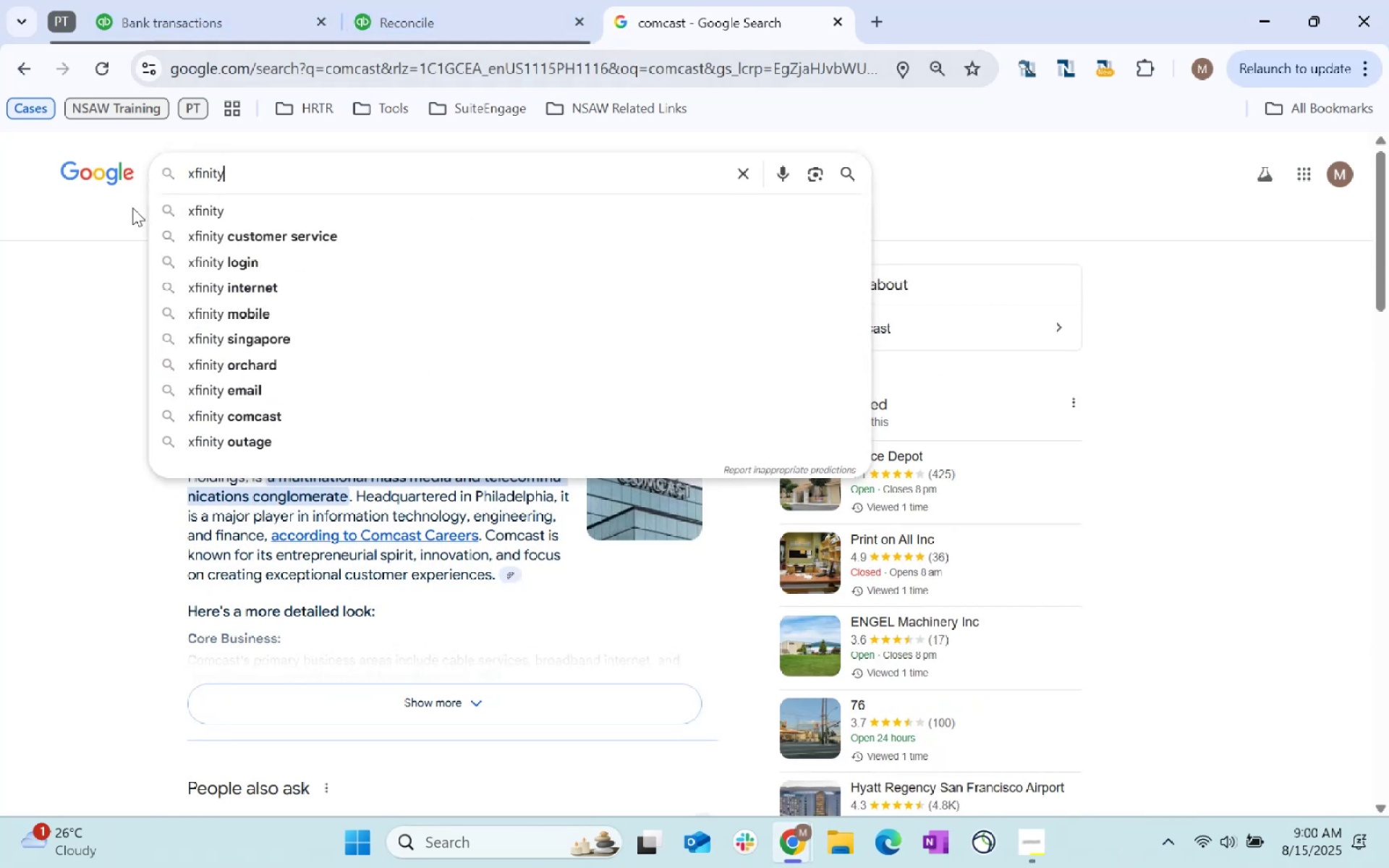 
key(Enter)
 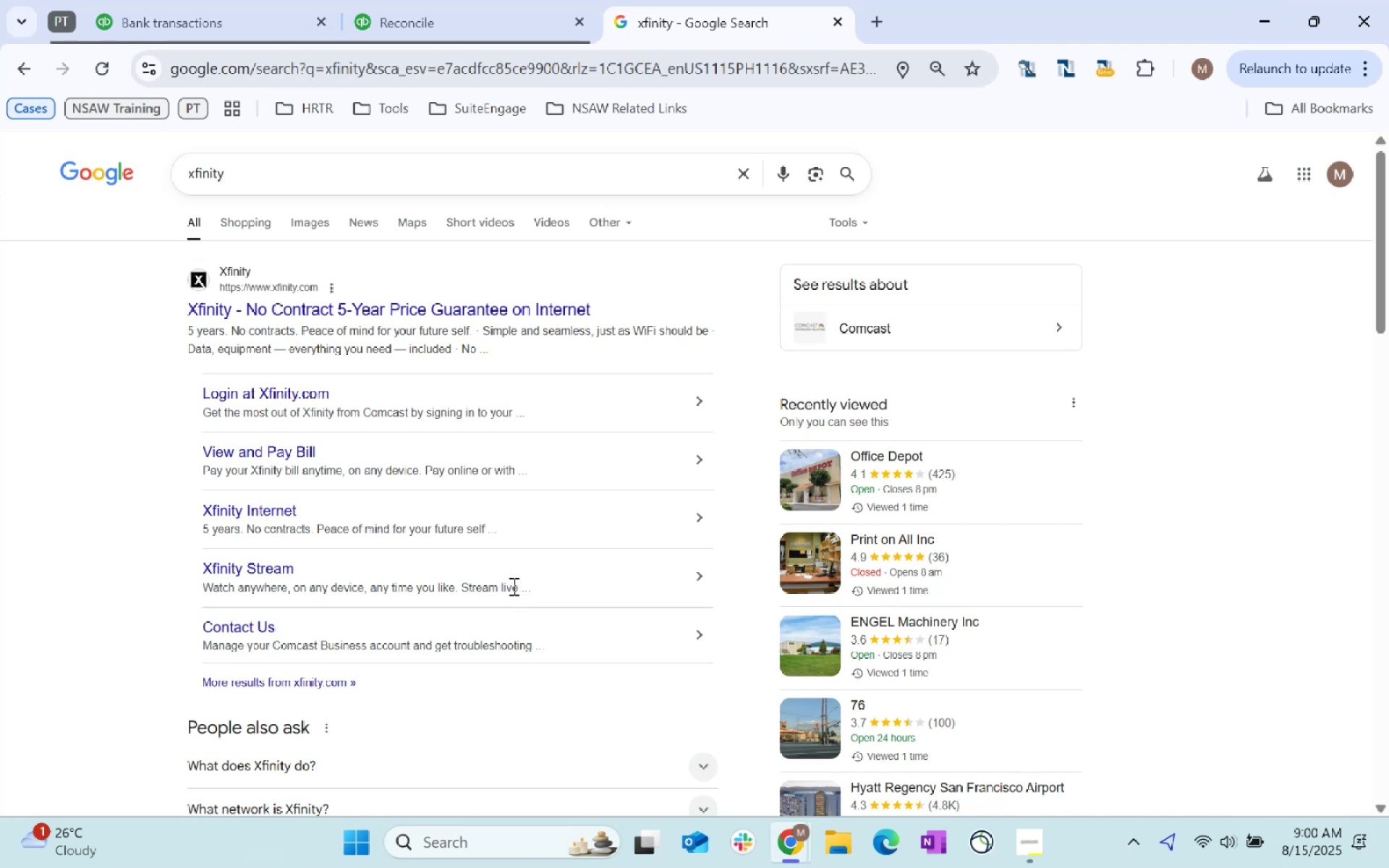 
wait(7.31)
 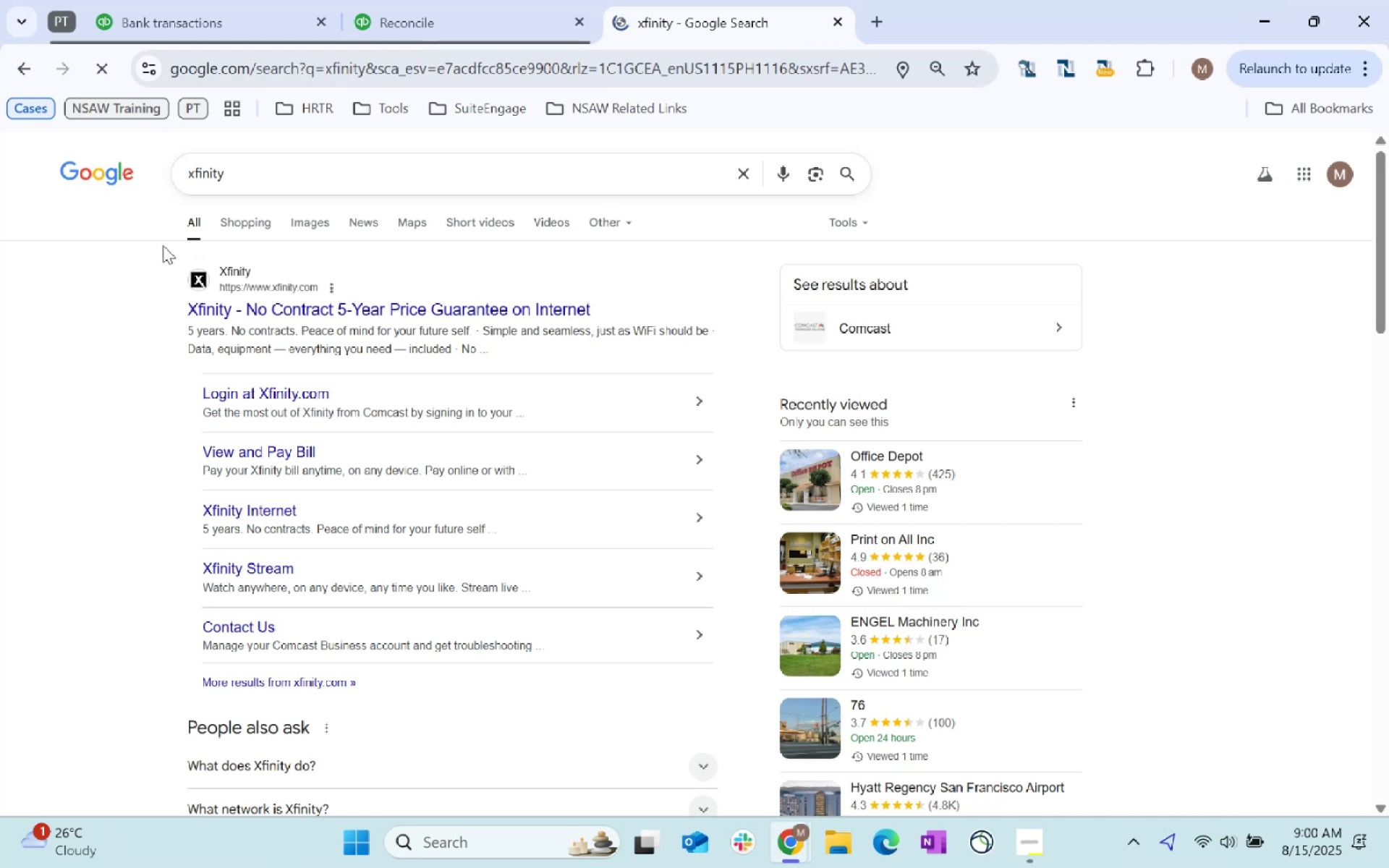 
left_click([242, 7])
 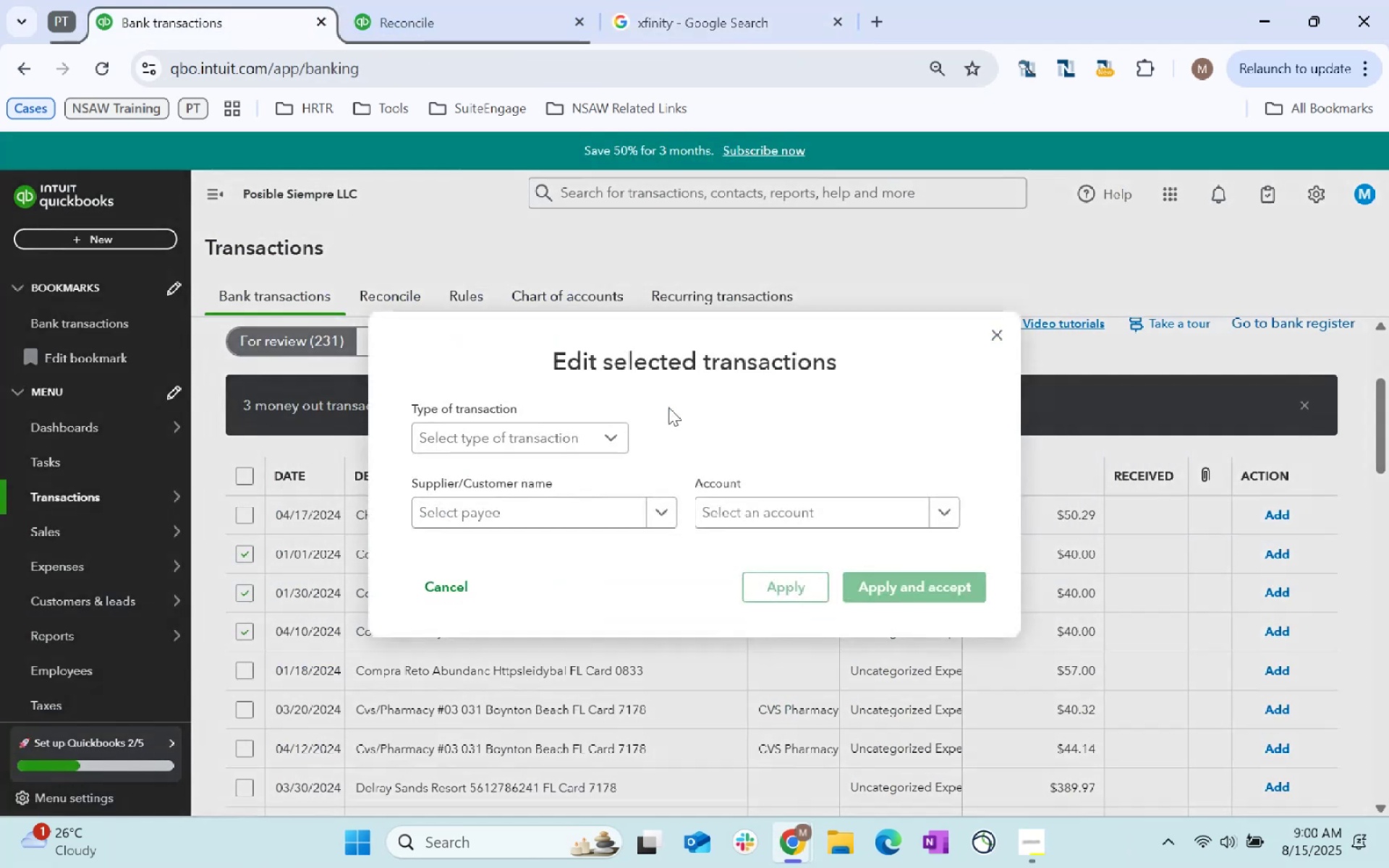 
left_click([556, 516])
 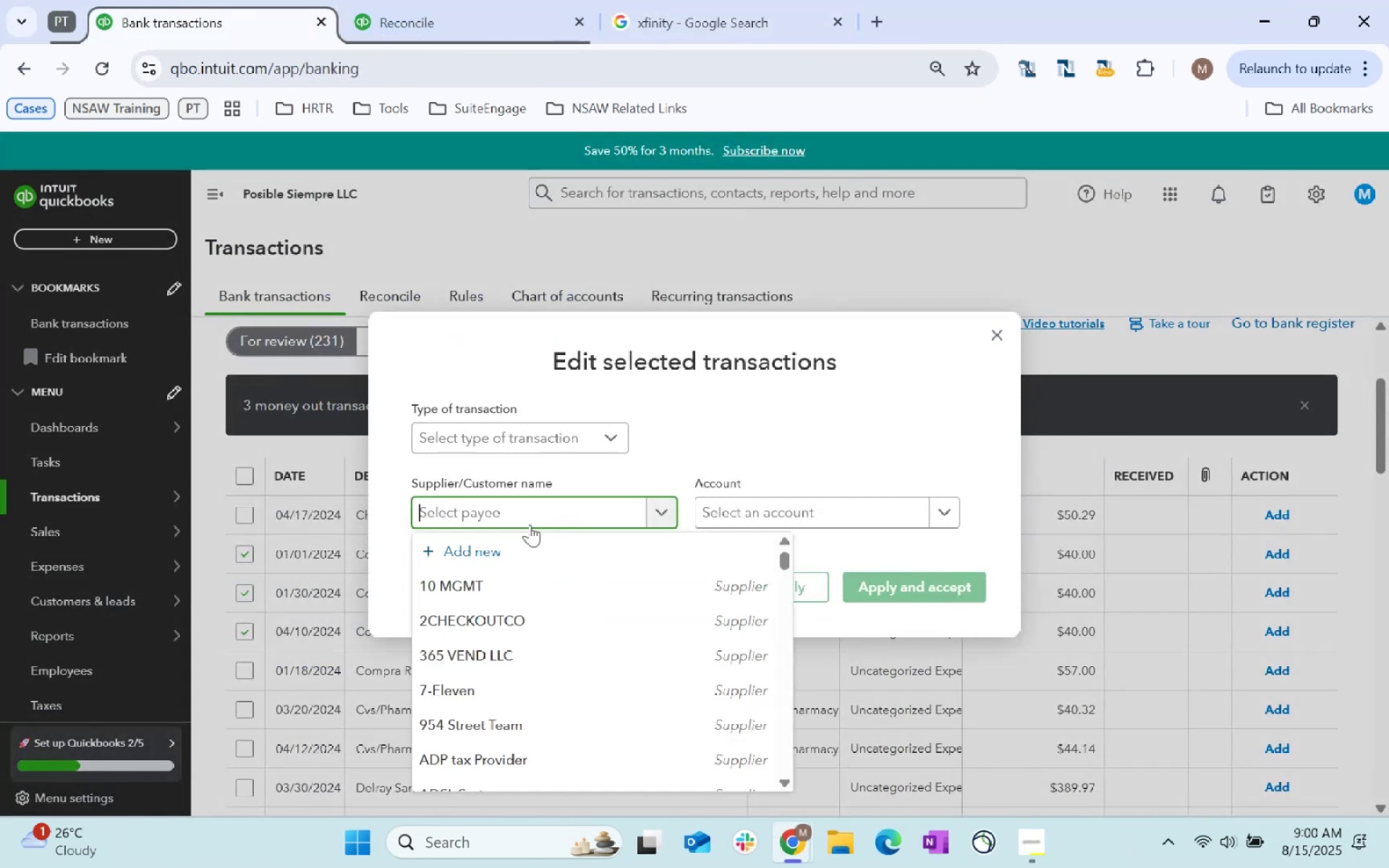 
type(Comcast)
 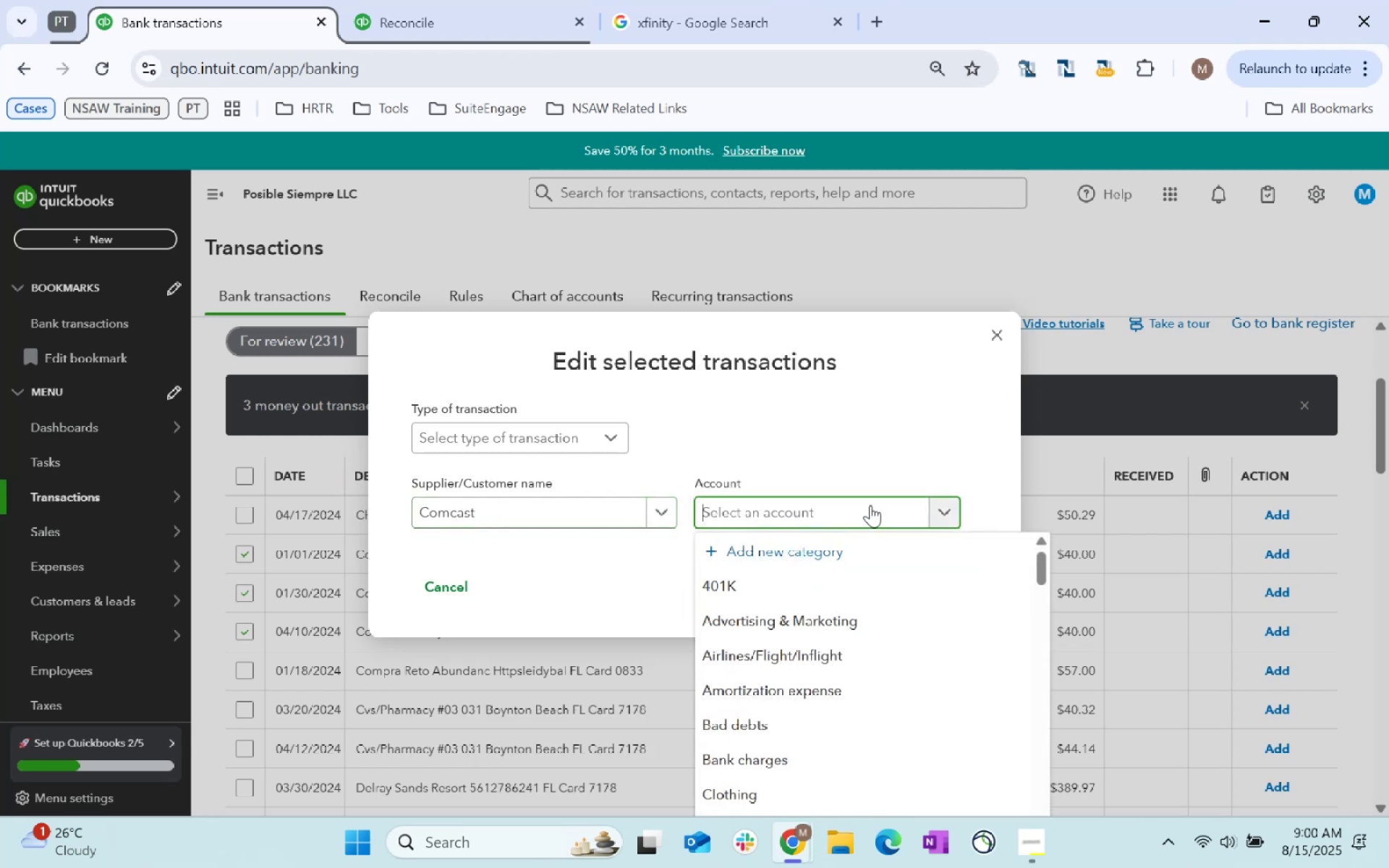 
type(intern)
key(Tab)
 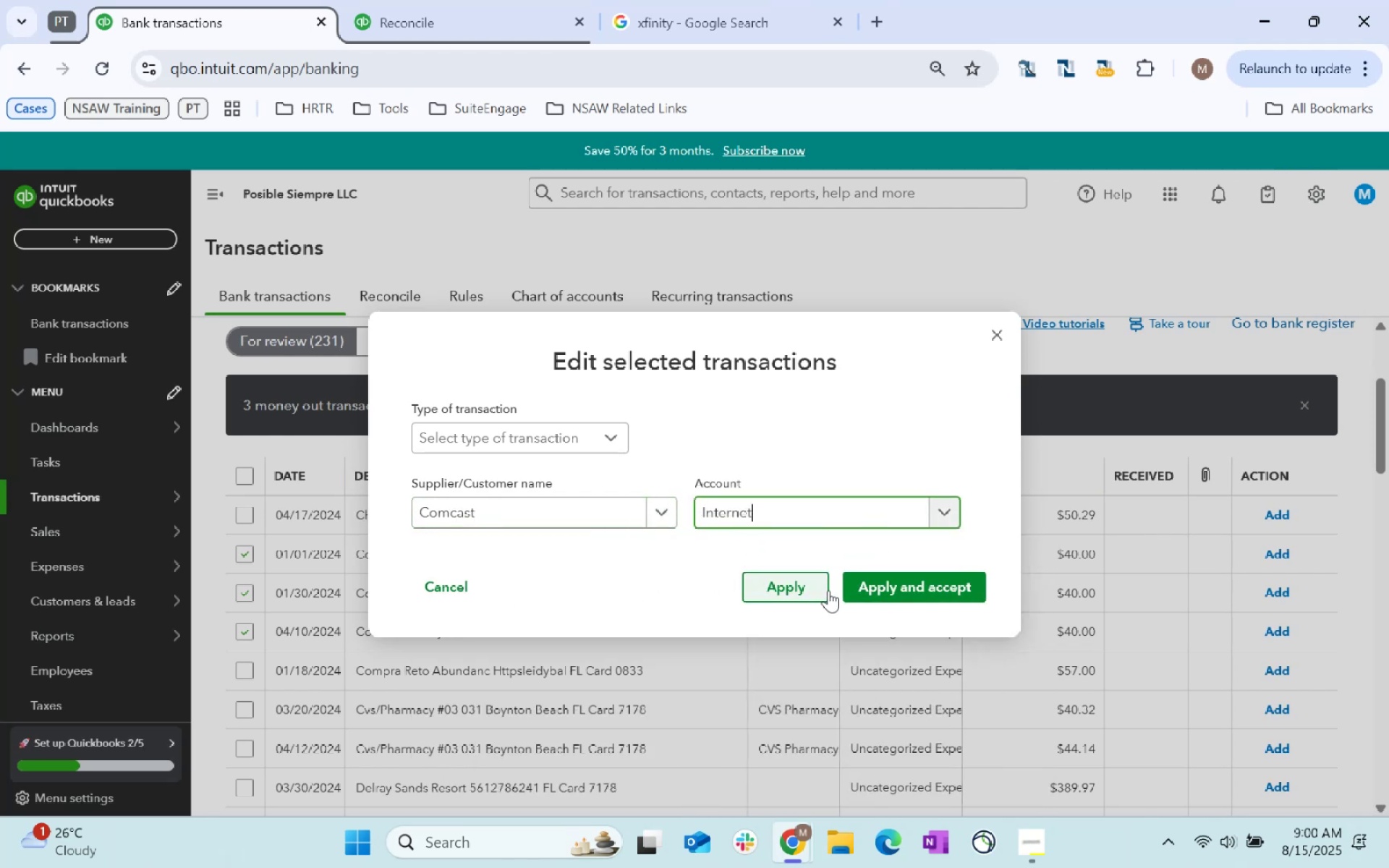 
left_click([864, 583])
 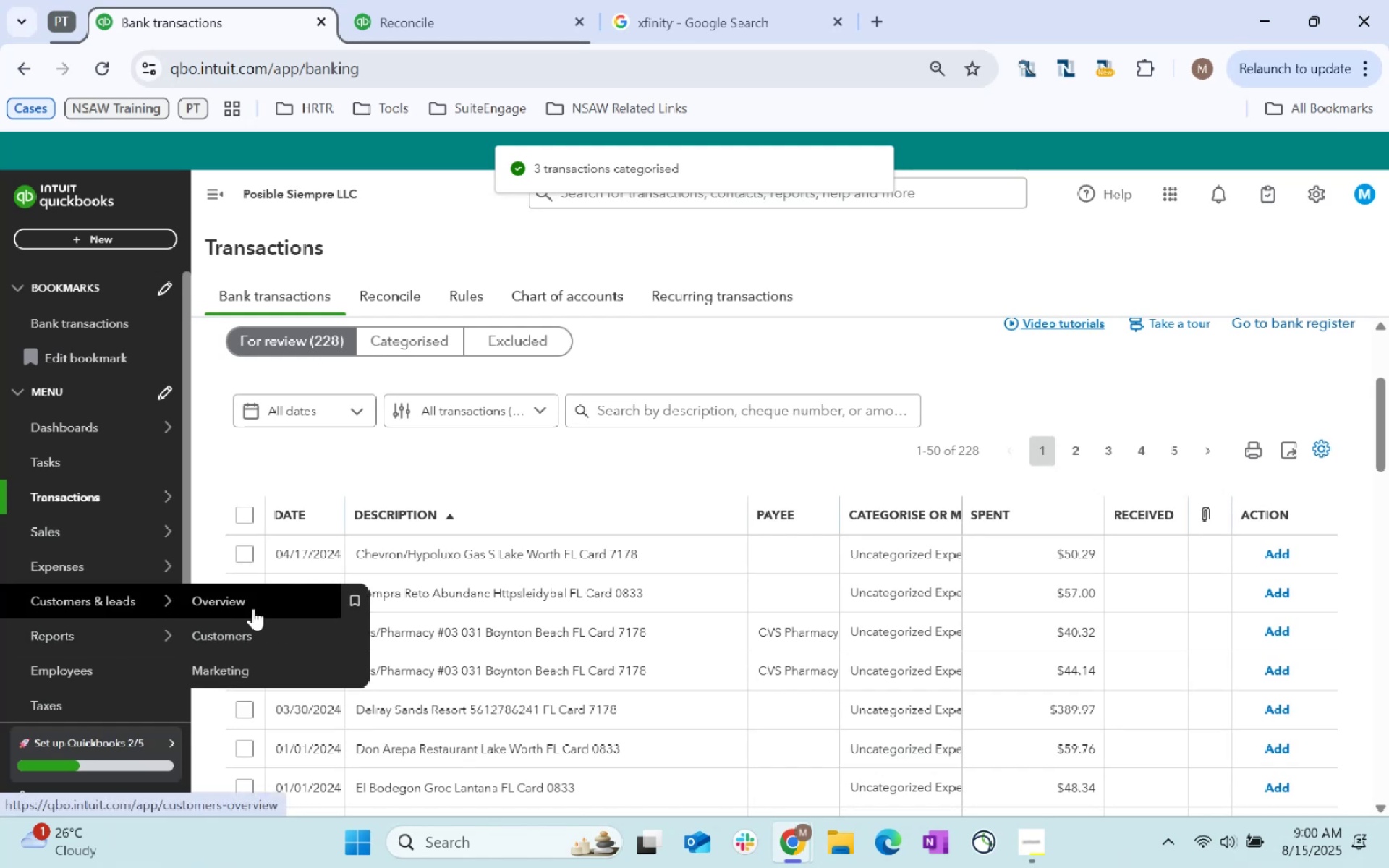 
left_click([248, 634])
 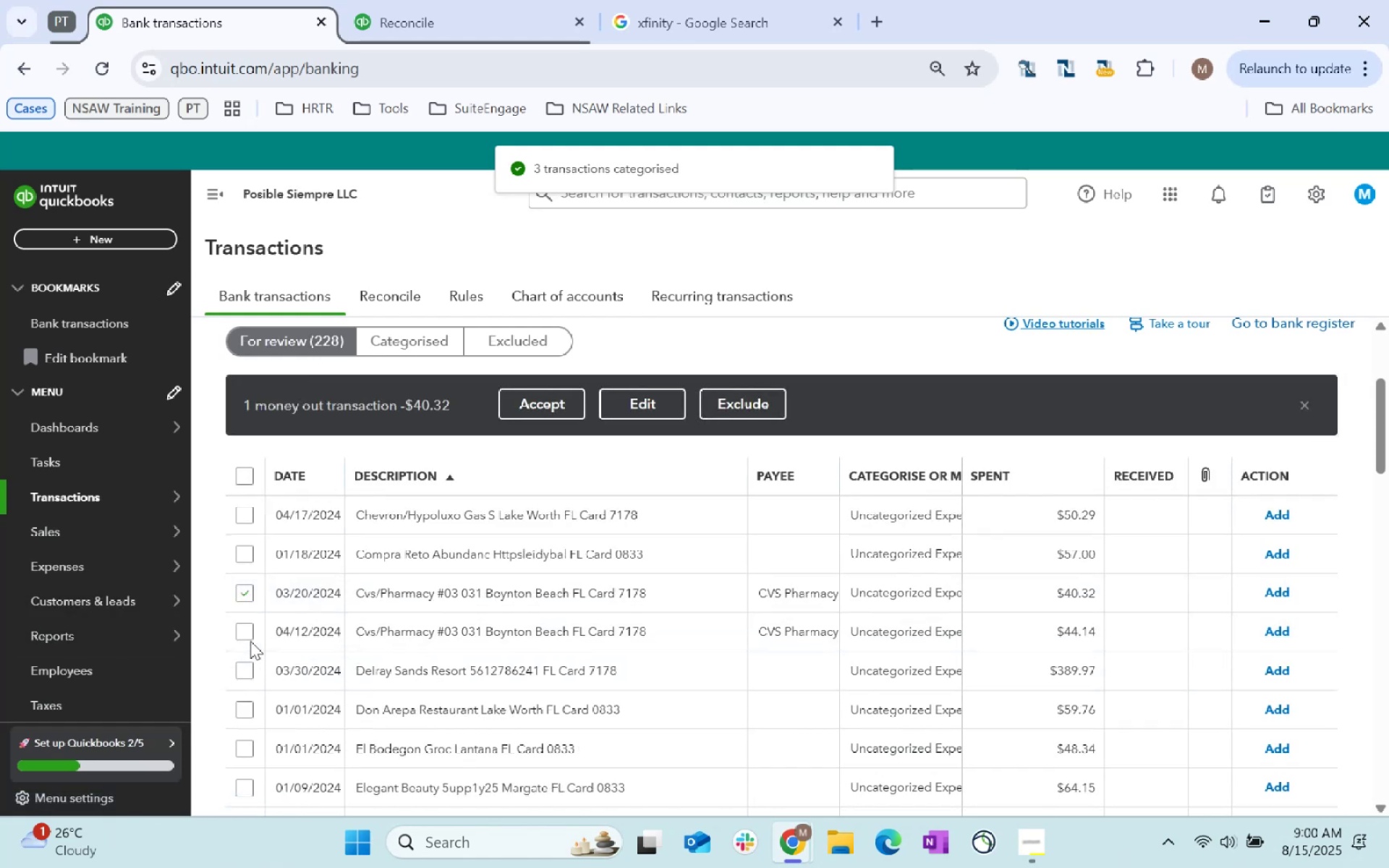 
left_click([247, 629])
 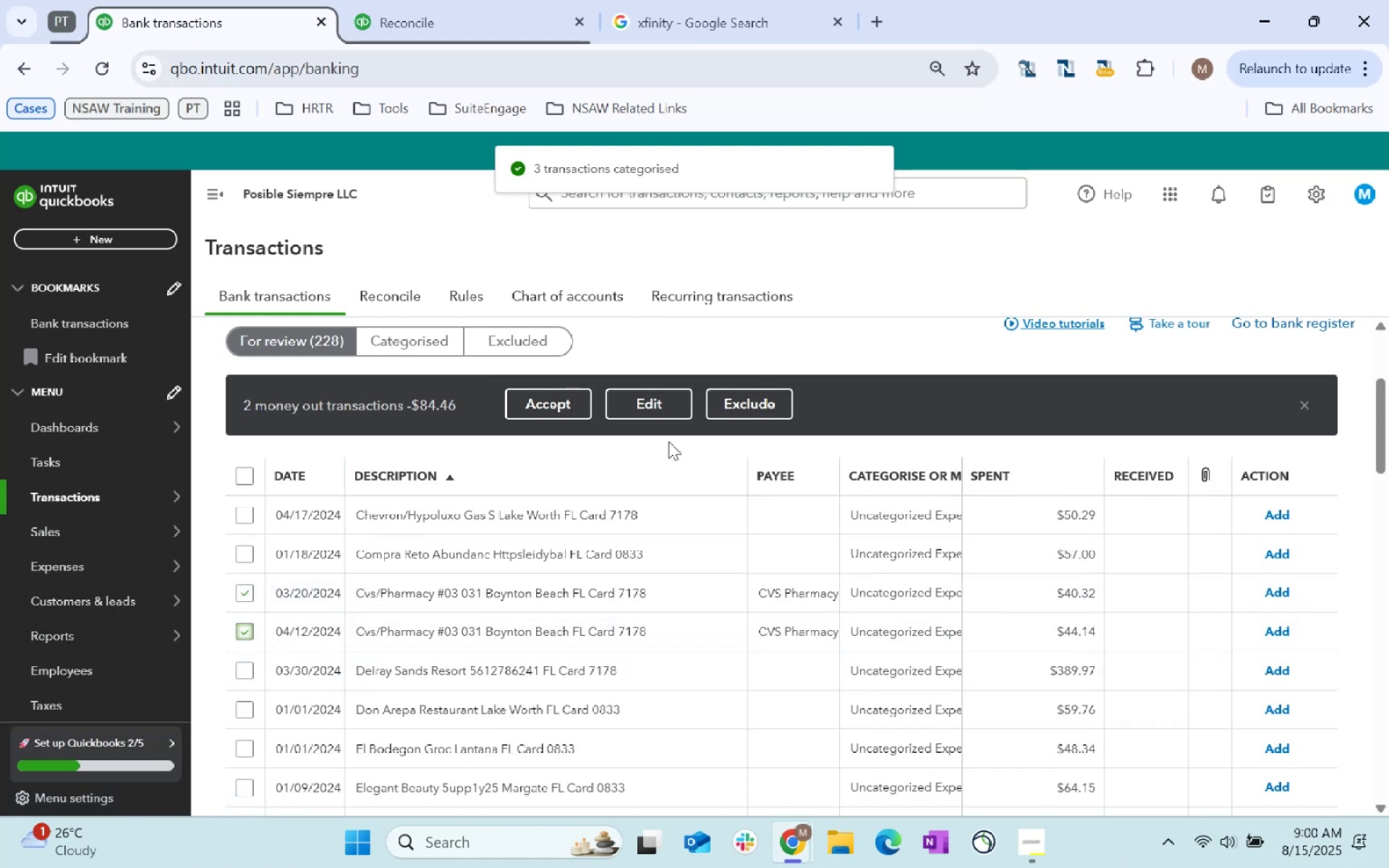 
left_click([647, 410])
 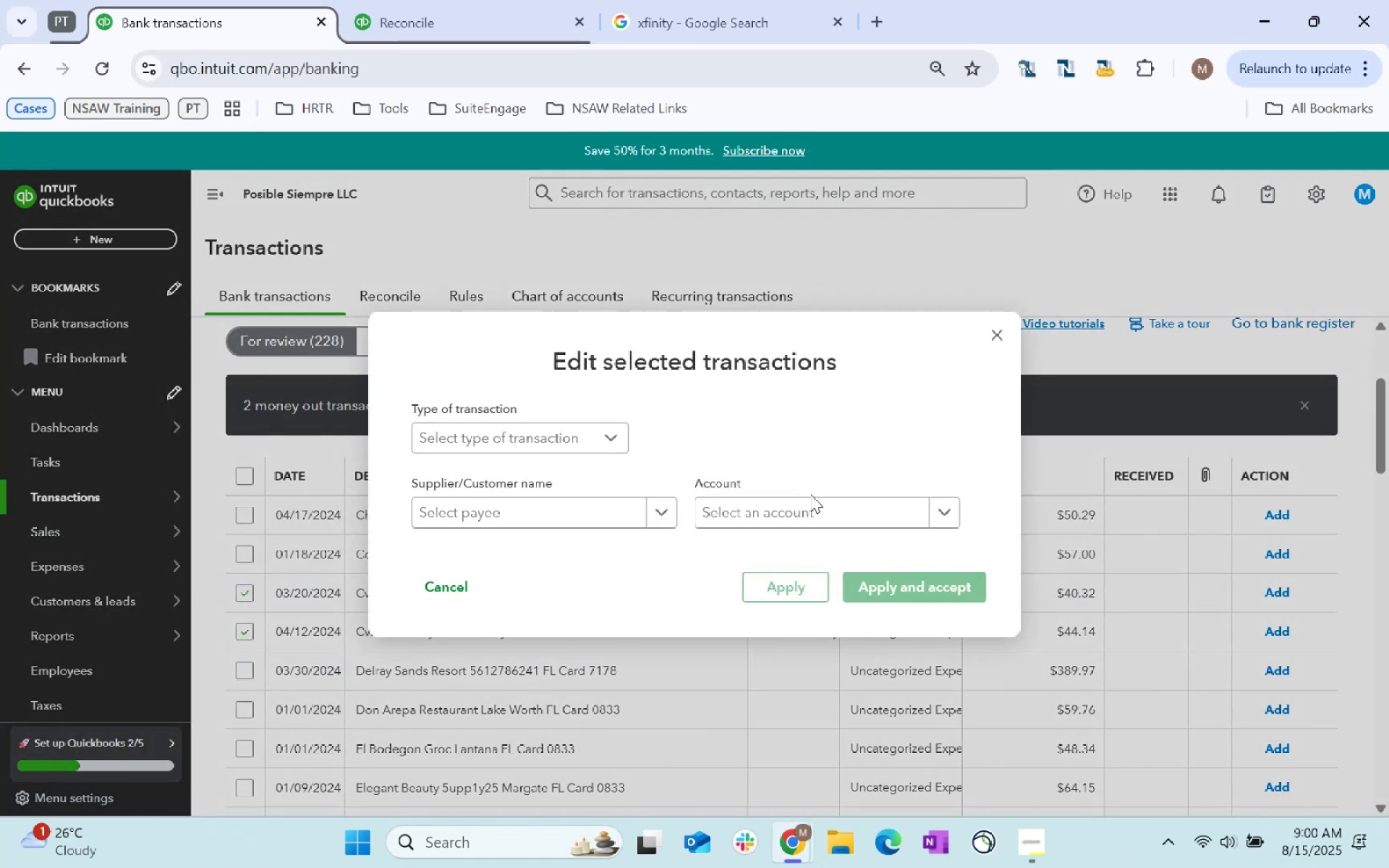 
left_click([808, 504])
 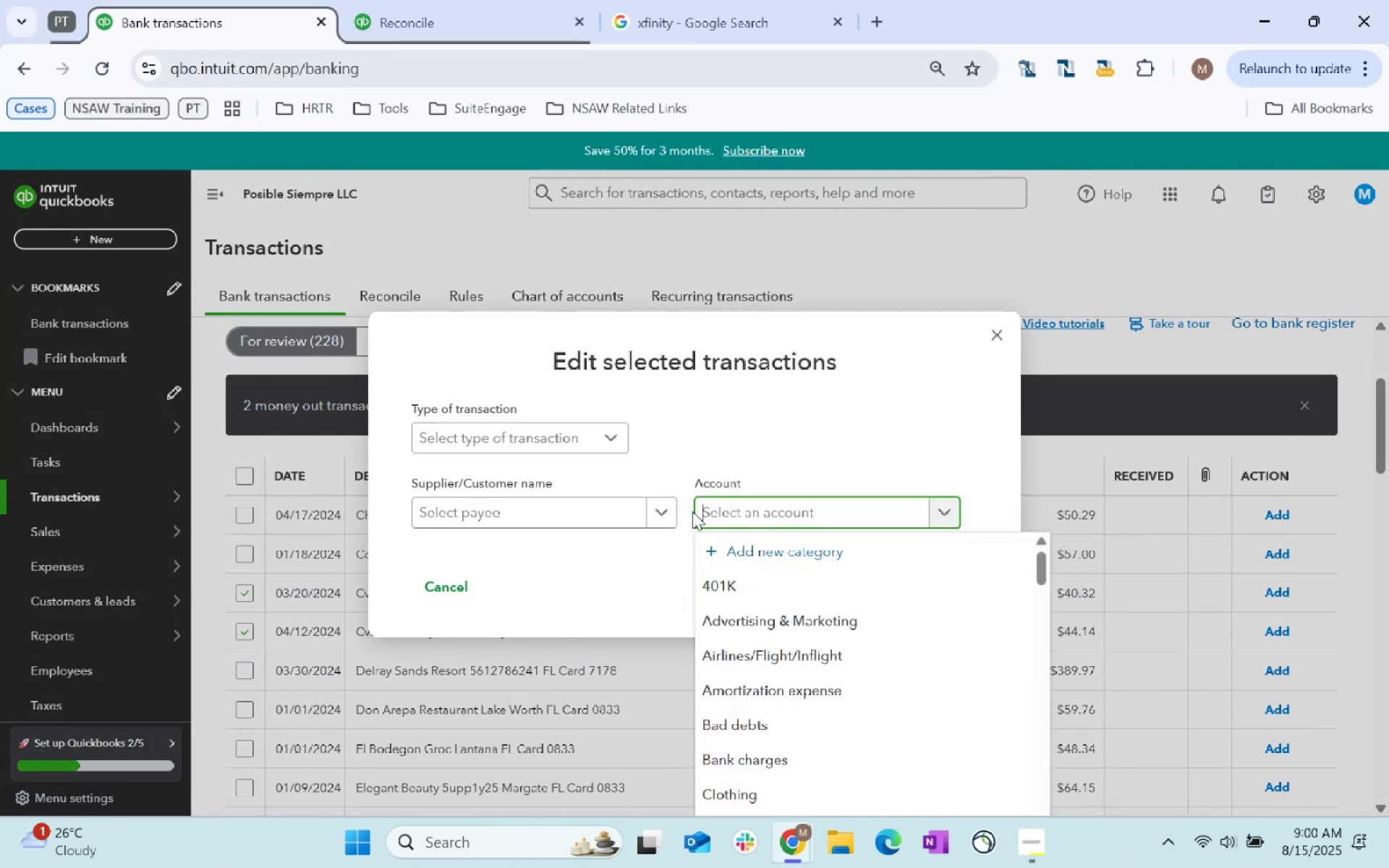 
left_click([600, 506])
 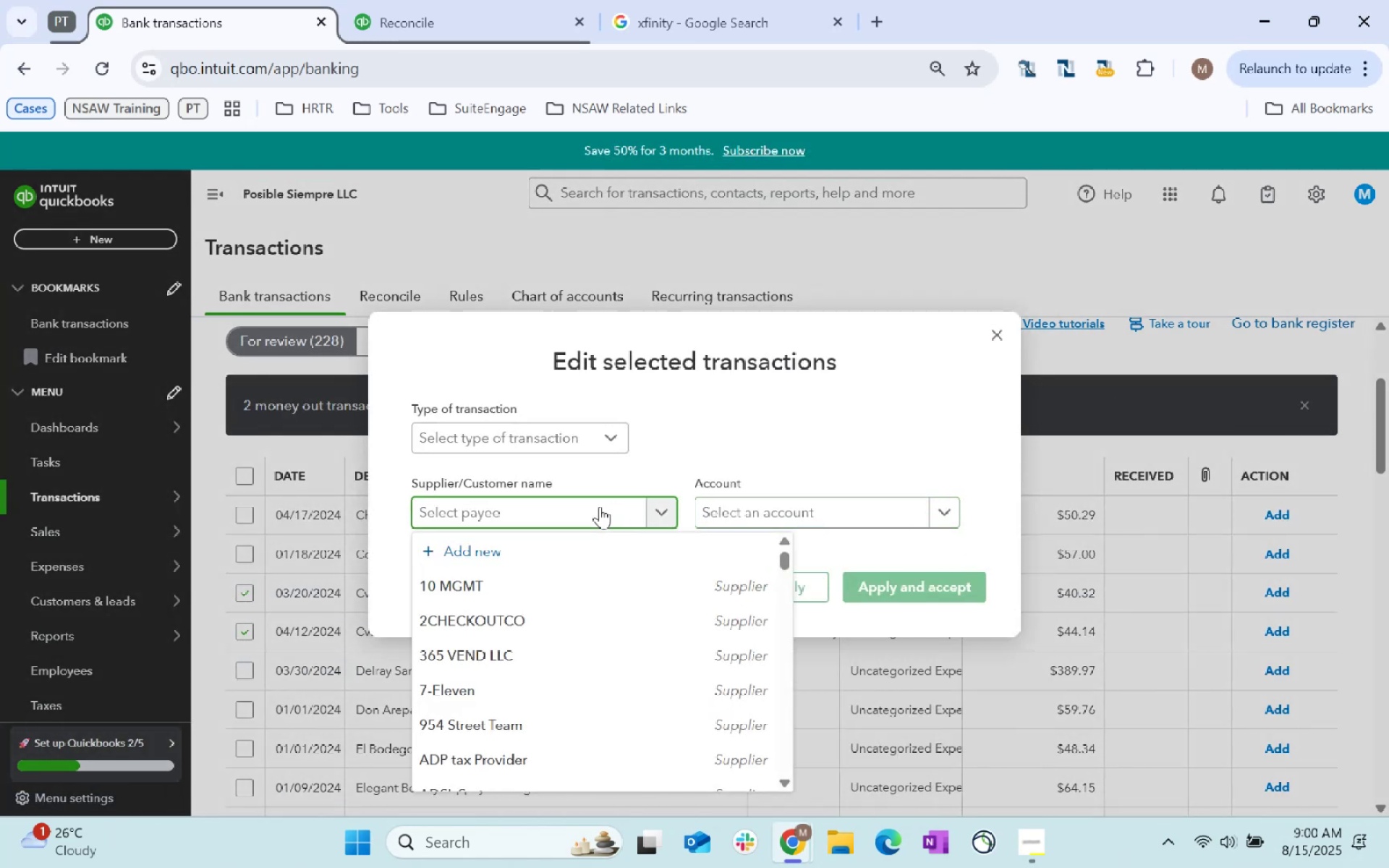 
type(csv)
key(Backspace)
key(Backspace)
key(Backspace)
key(Backspace)
key(Backspace)
key(Backspace)
key(Backspace)
type(cvs)
 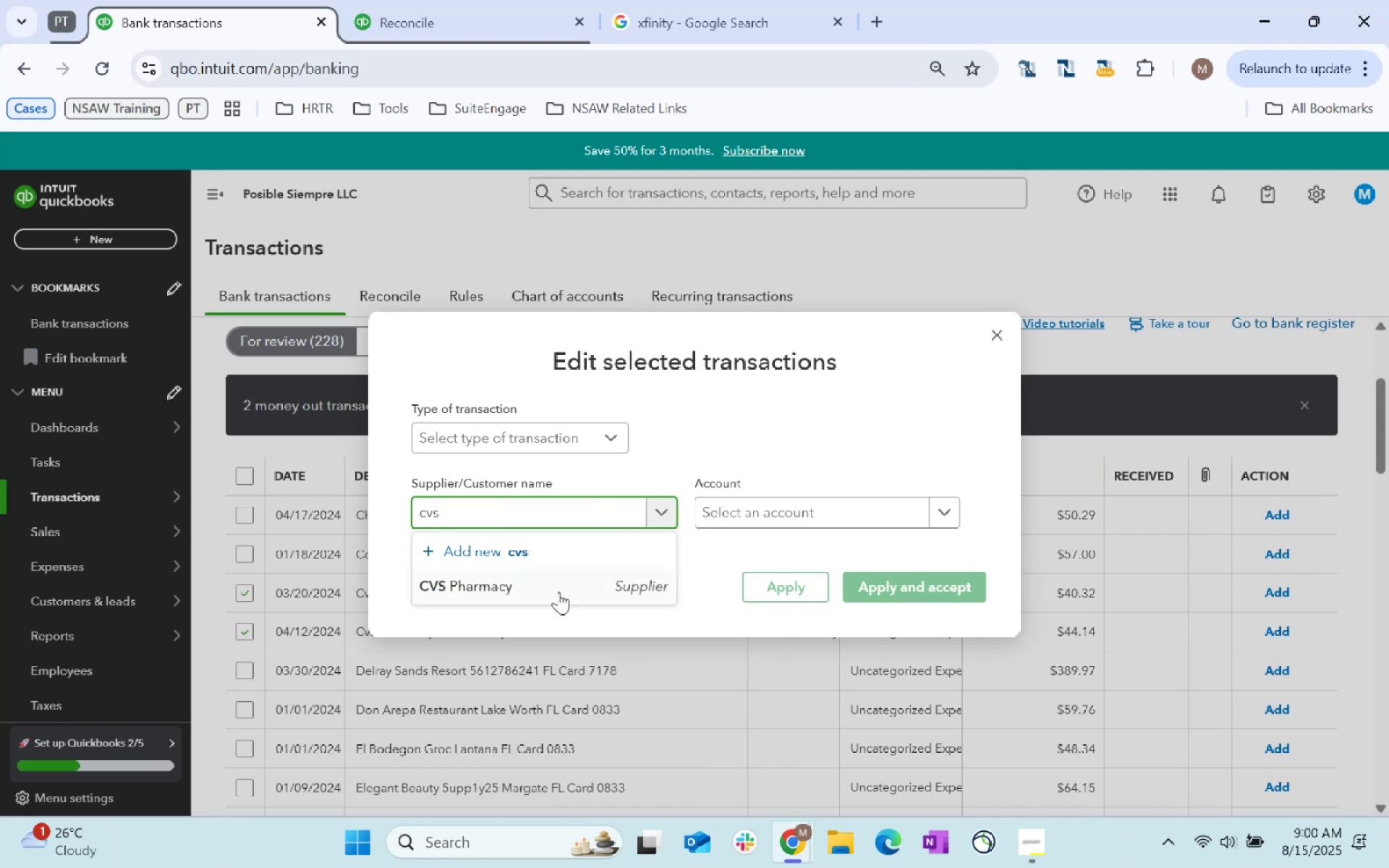 
left_click([565, 595])
 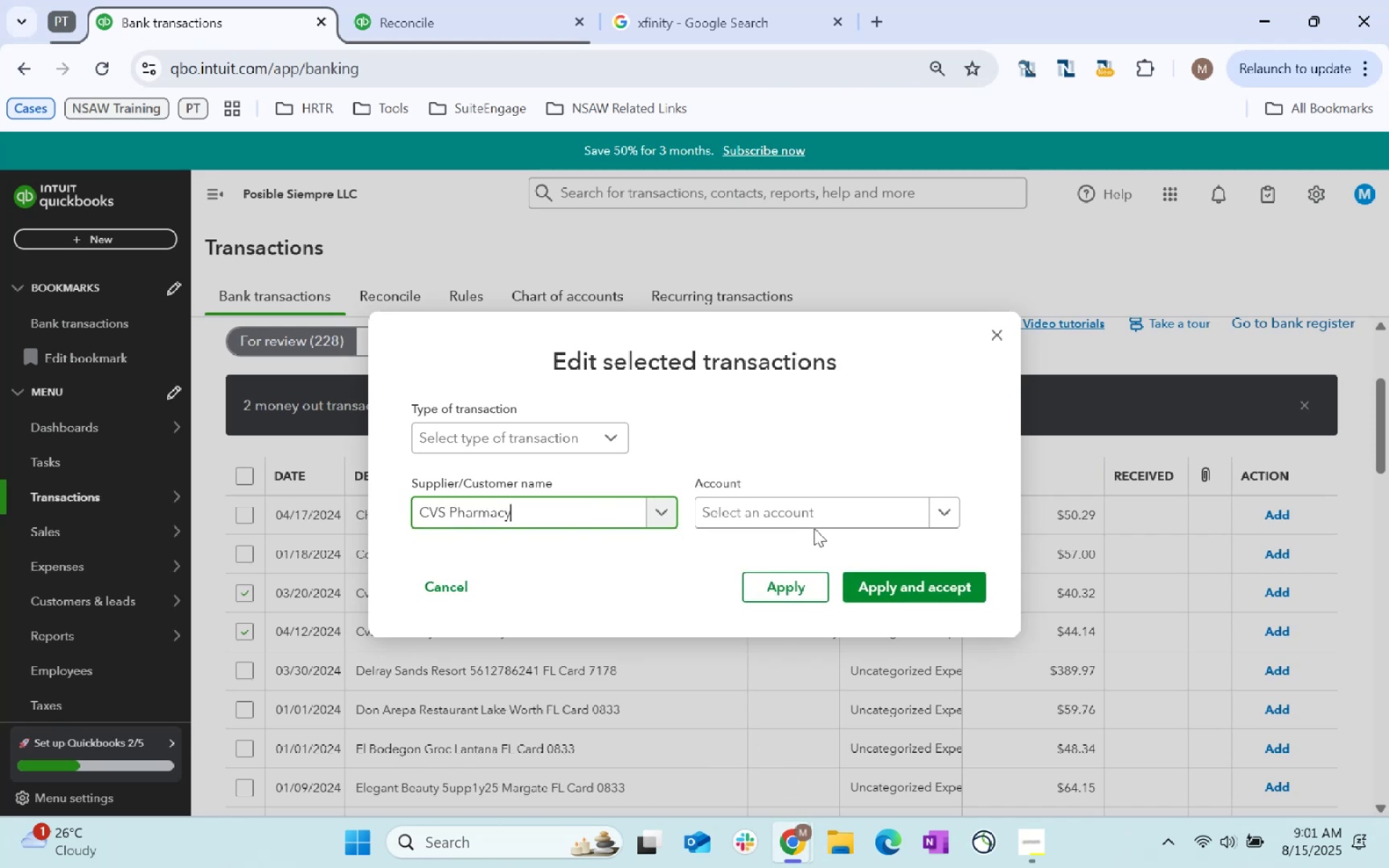 
left_click([809, 523])
 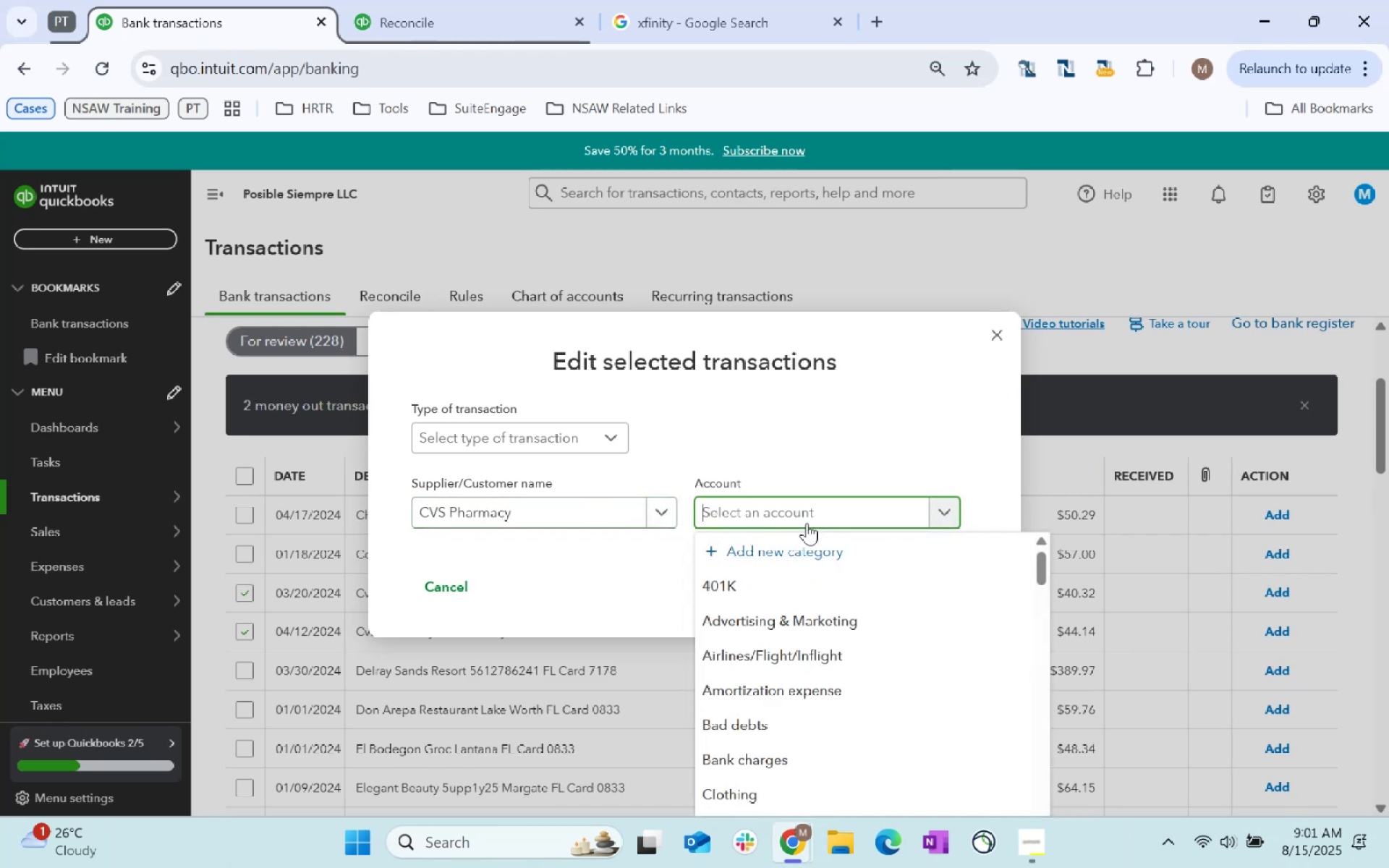 
type(hela)
key(Backspace)
key(Backspace)
type(alt)
key(Tab)
 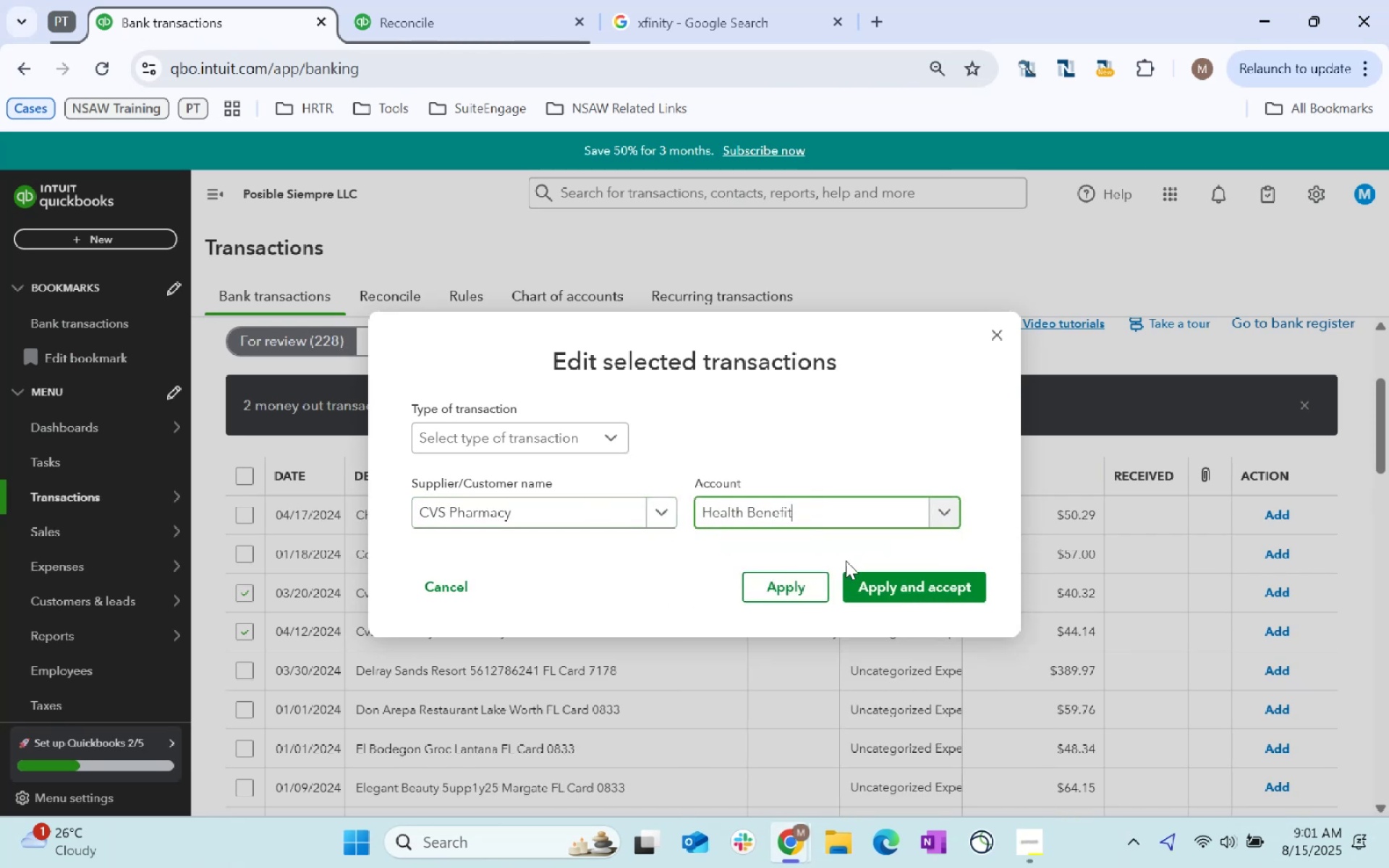 
left_click_drag(start_coordinate=[855, 569], to_coordinate=[862, 572])
 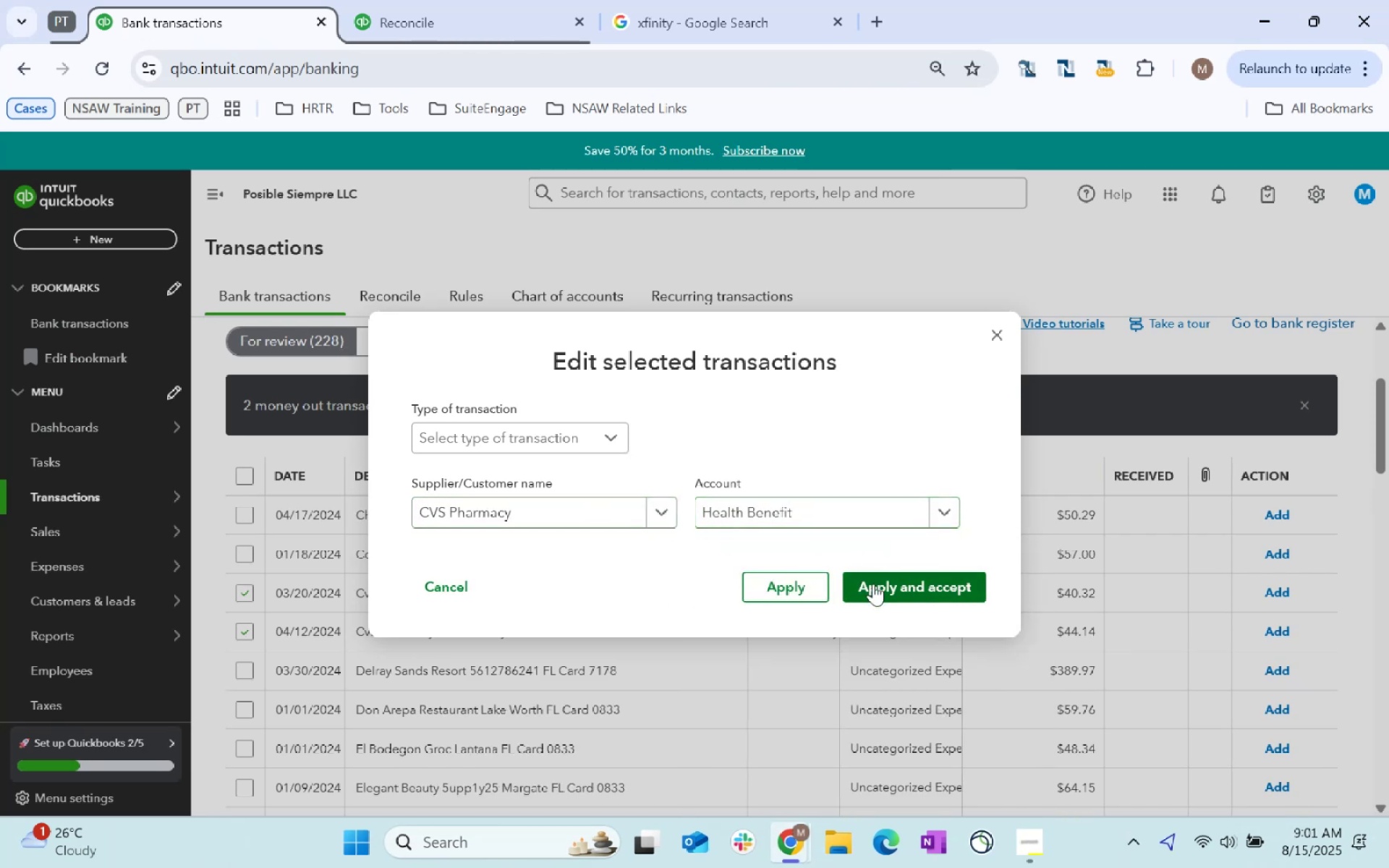 
double_click([873, 584])
 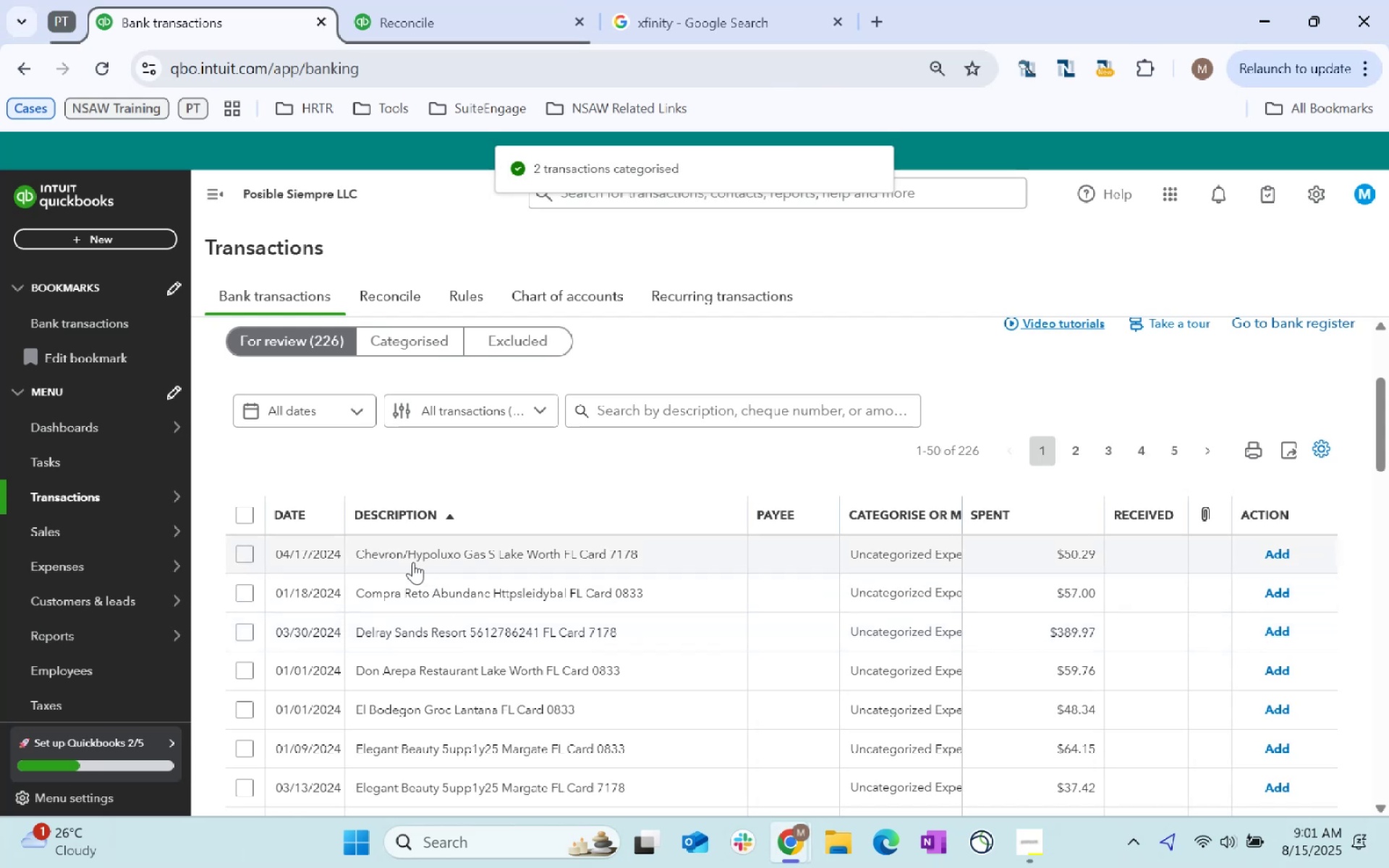 
left_click([420, 561])
 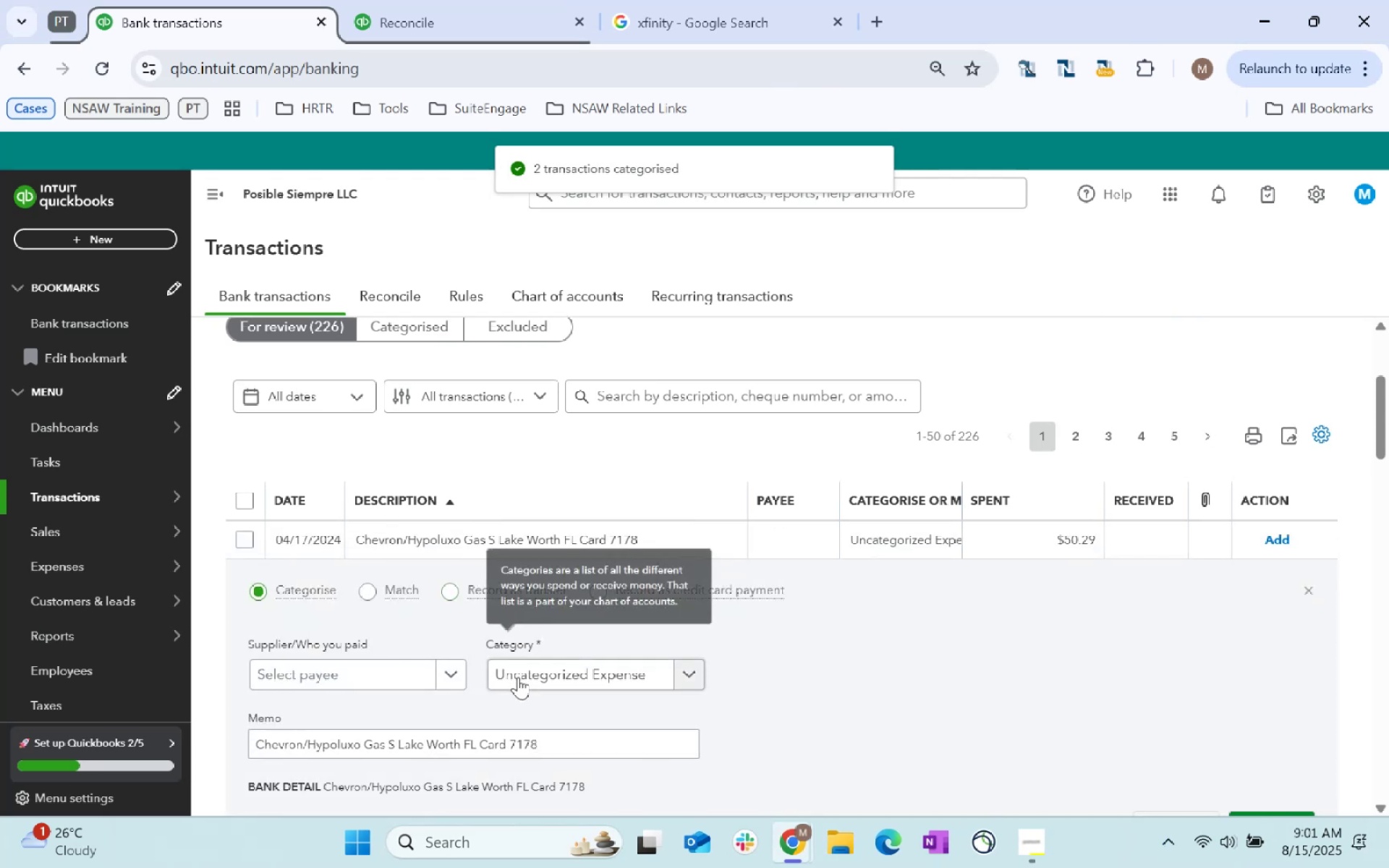 
left_click([535, 676])
 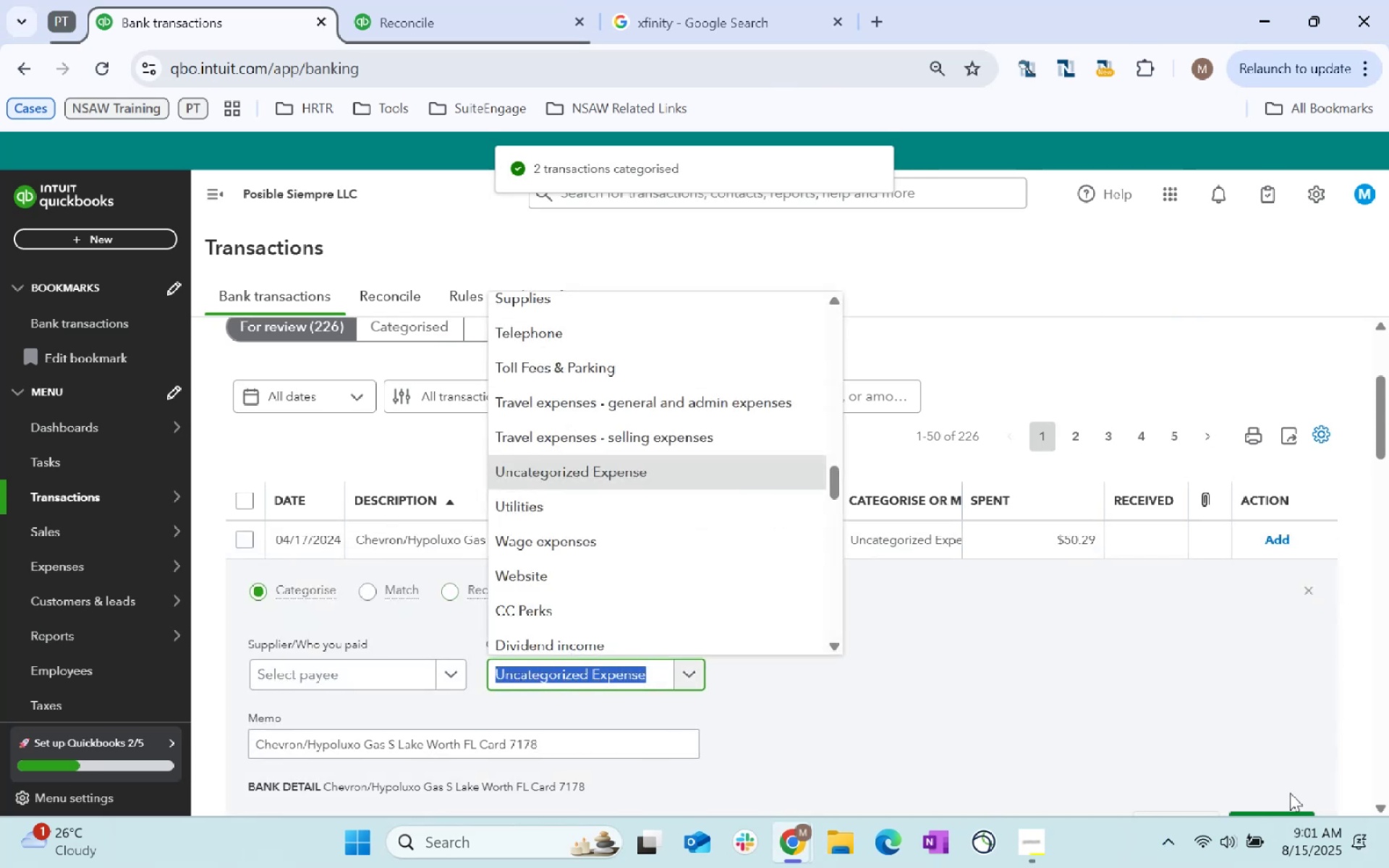 
type(Fuel)
key(Tab)
 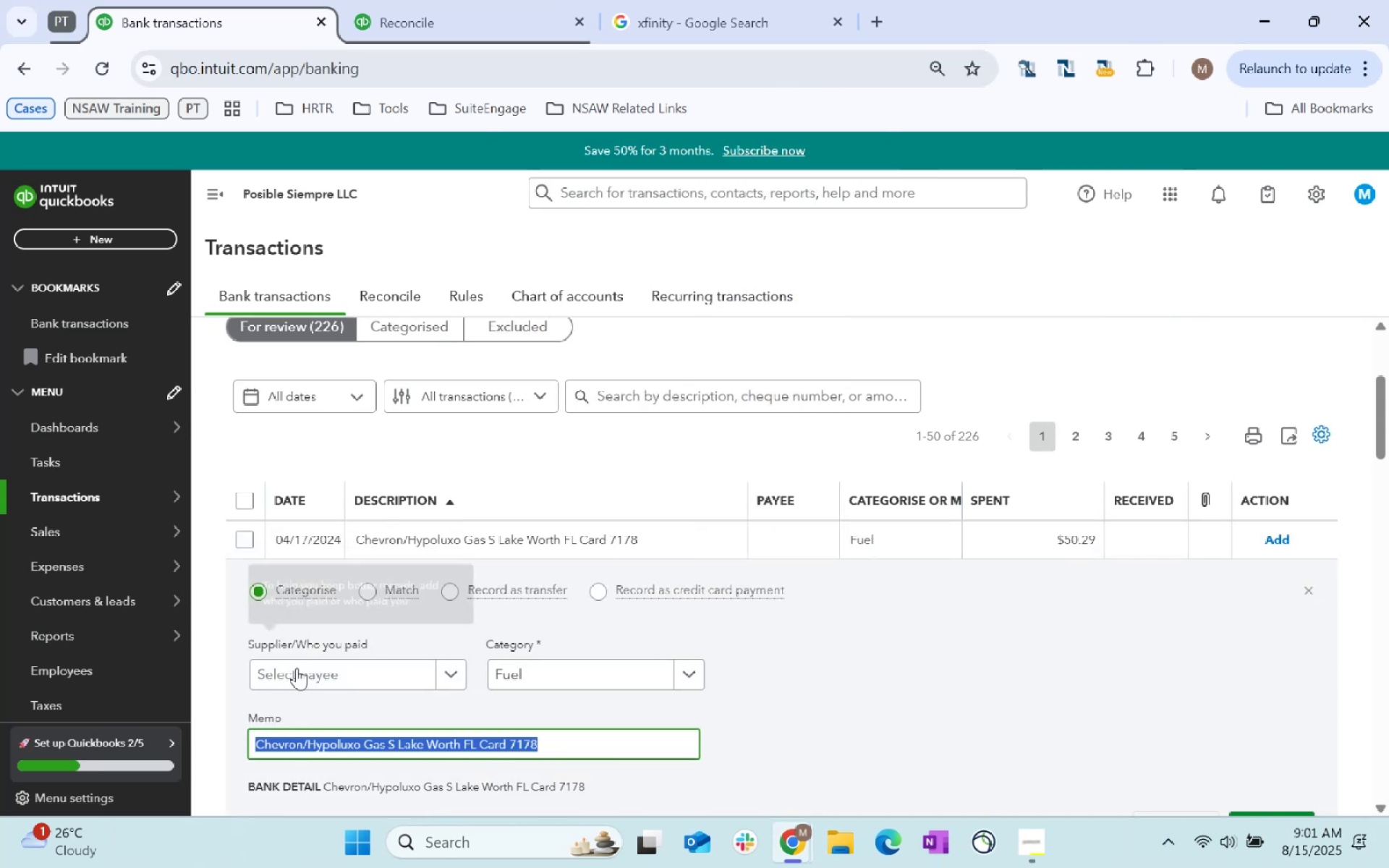 
left_click([309, 681])
 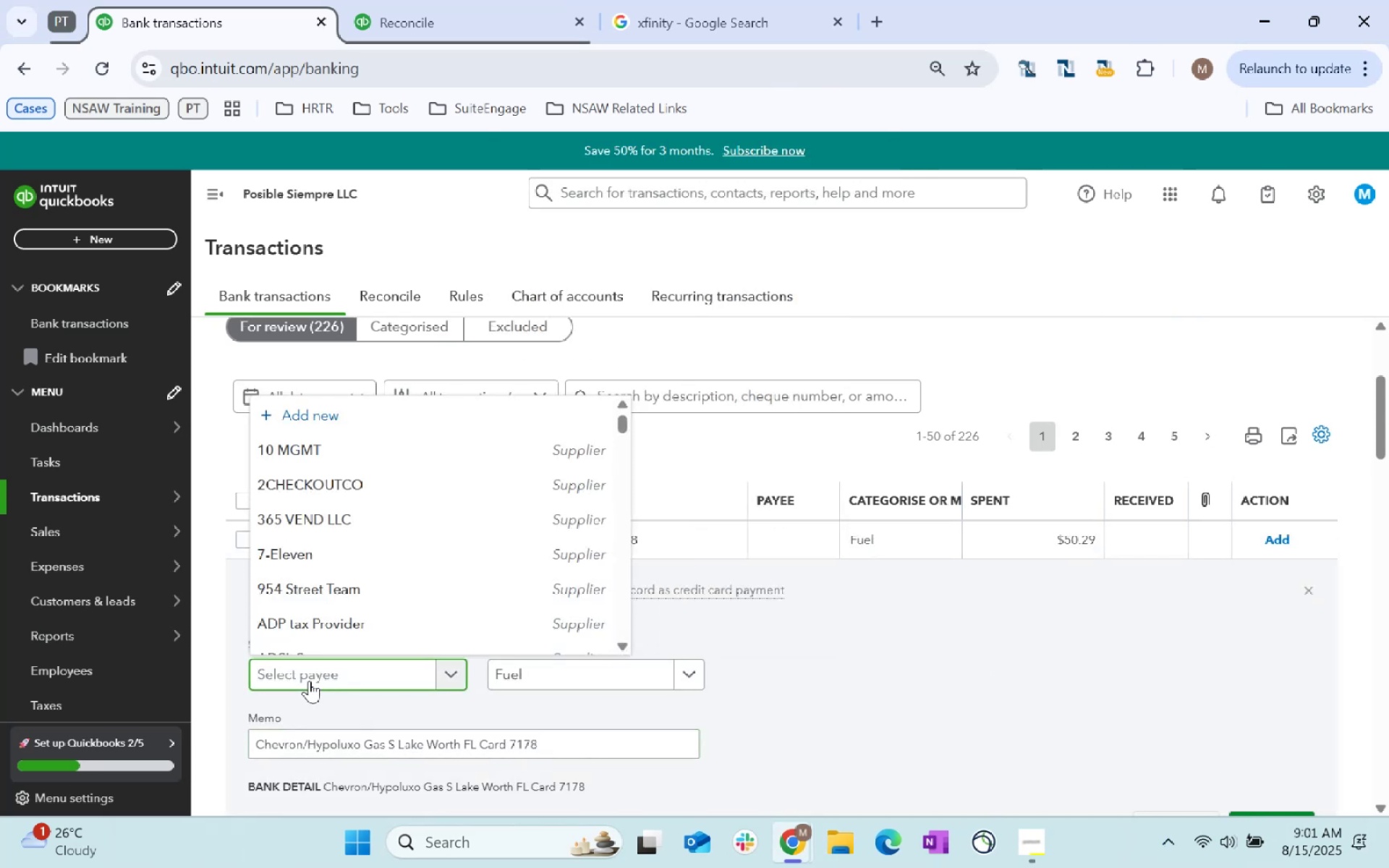 
hold_key(key=ShiftLeft, duration=1.52)
 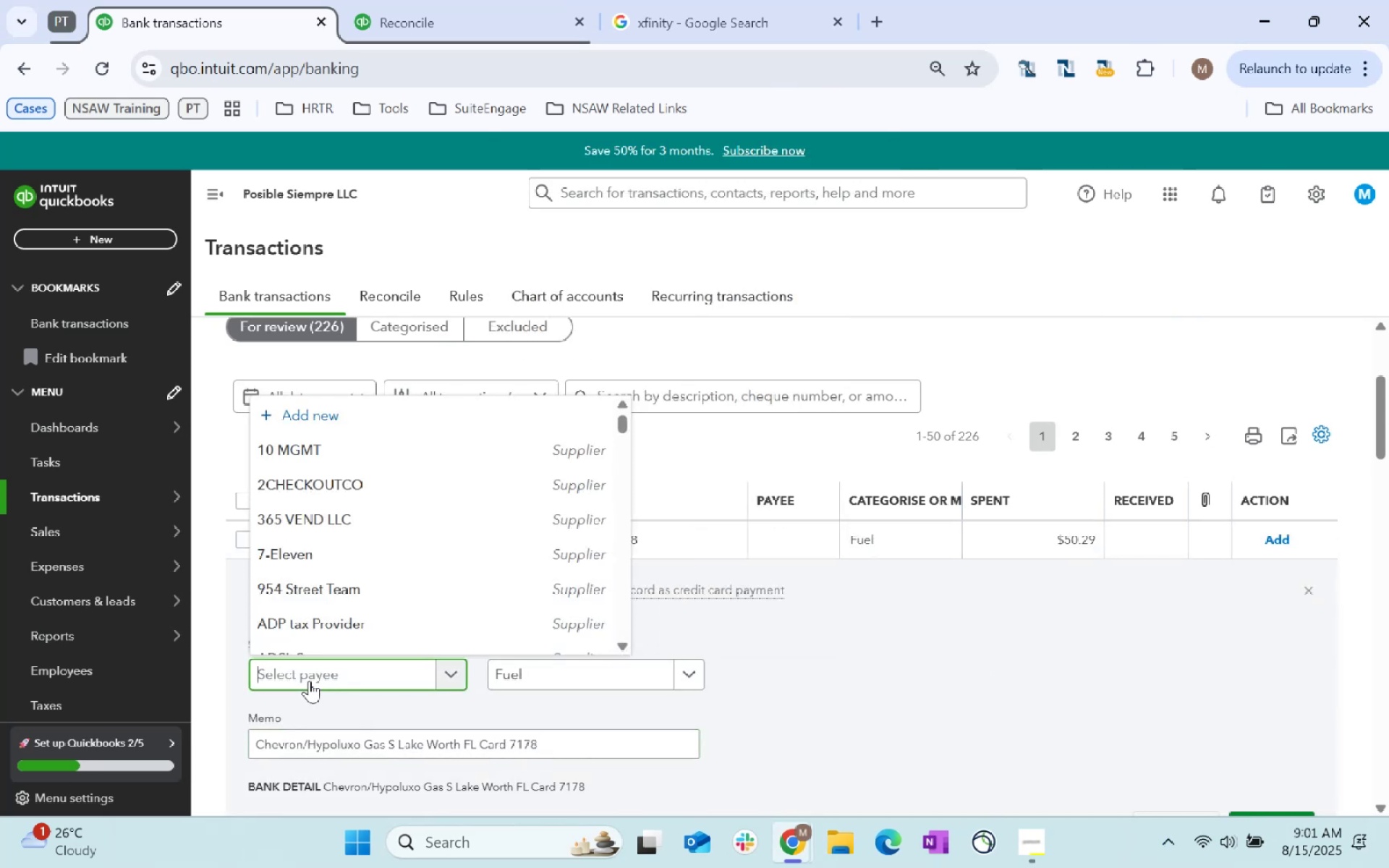 
type(Gas)
 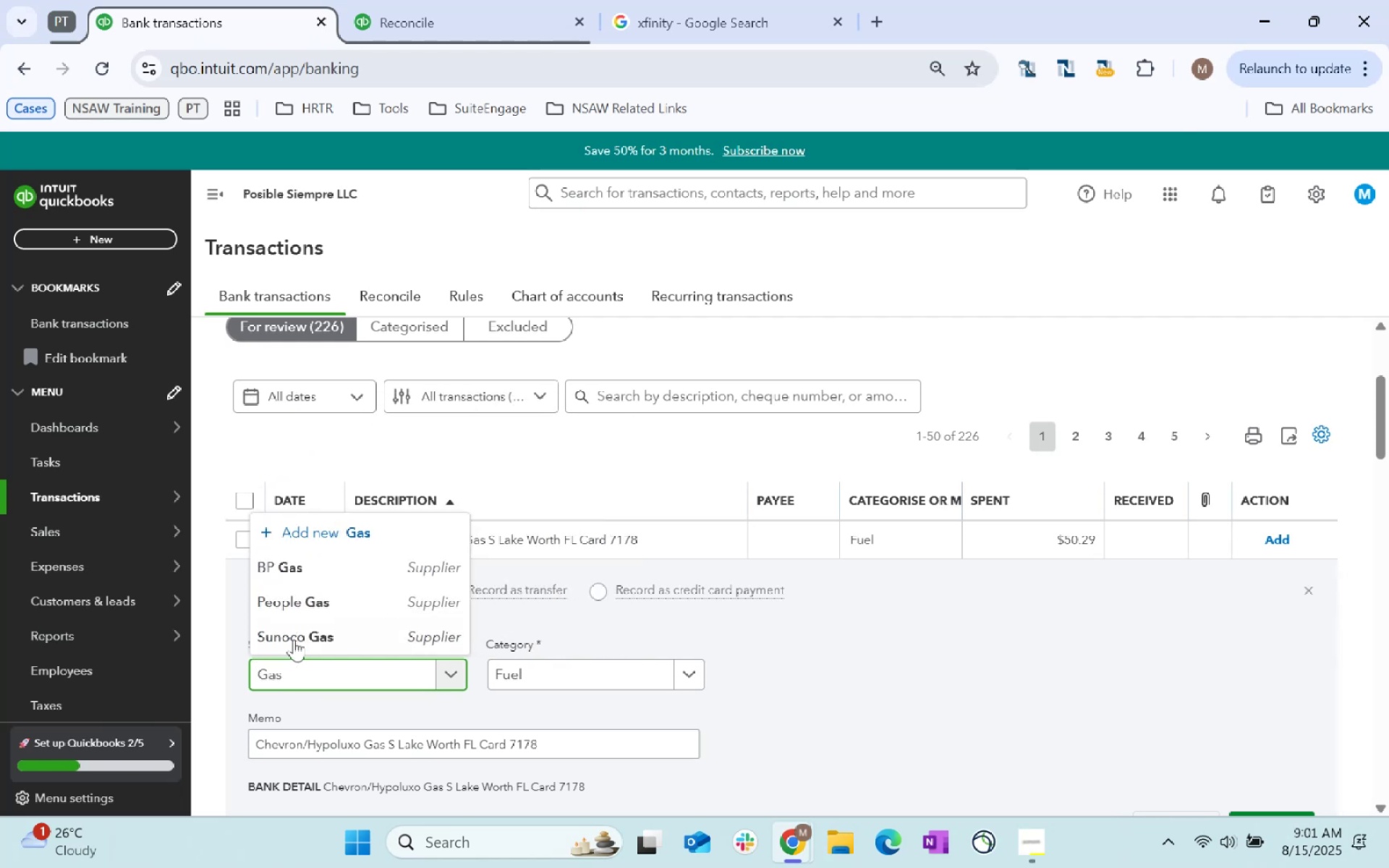 
left_click([342, 572])
 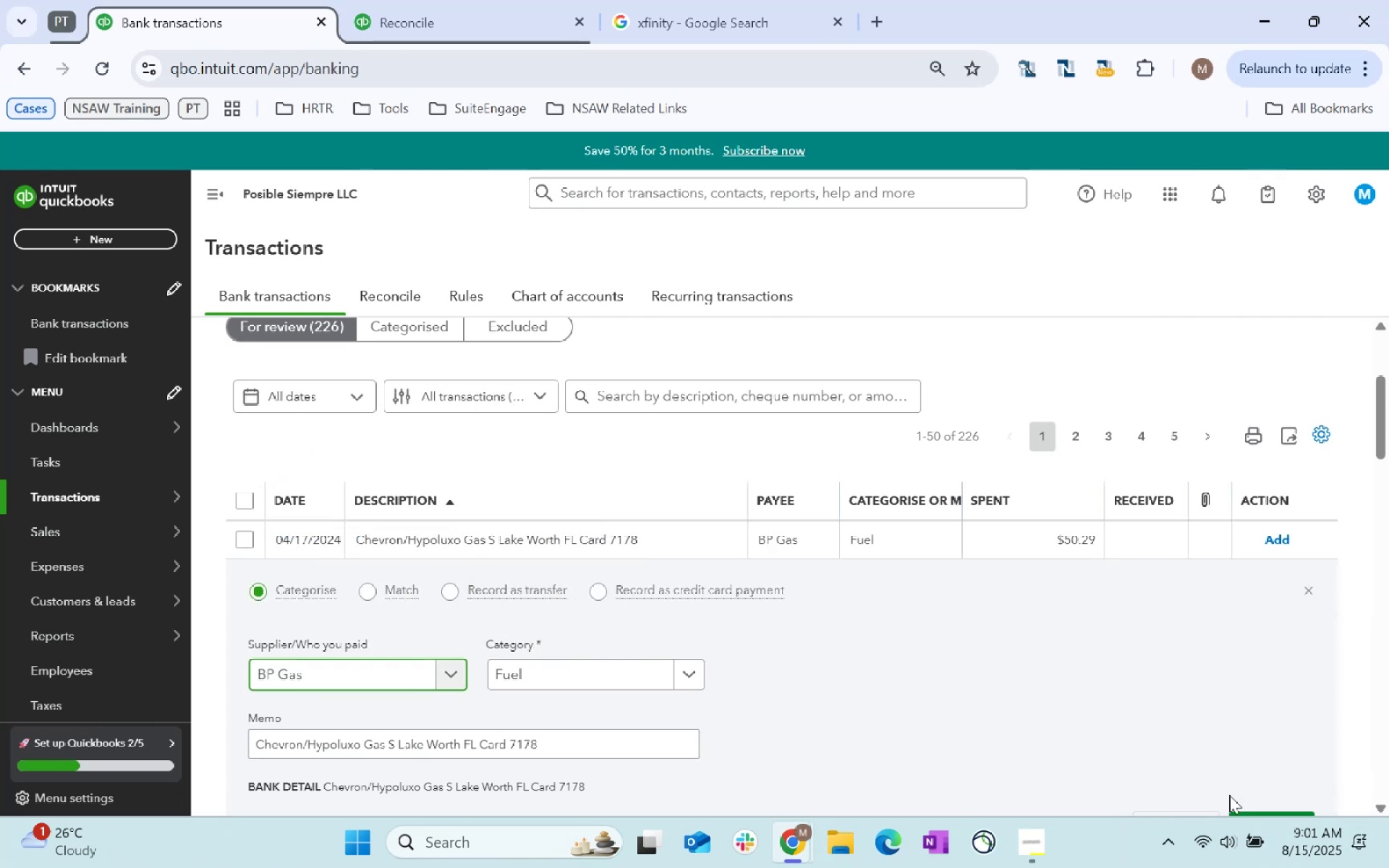 
scroll: coordinate [1265, 714], scroll_direction: down, amount: 1.0
 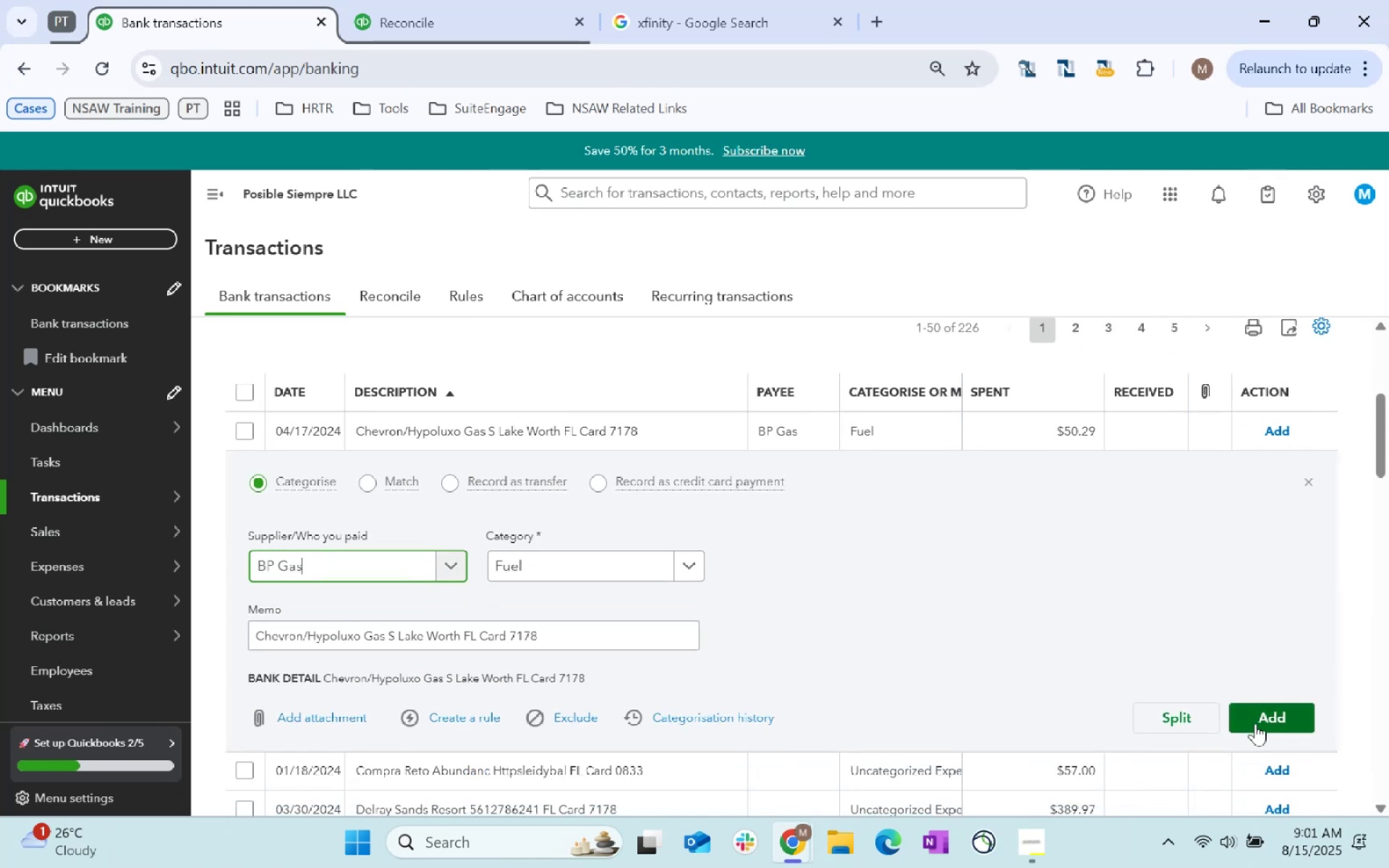 
left_click([1261, 718])
 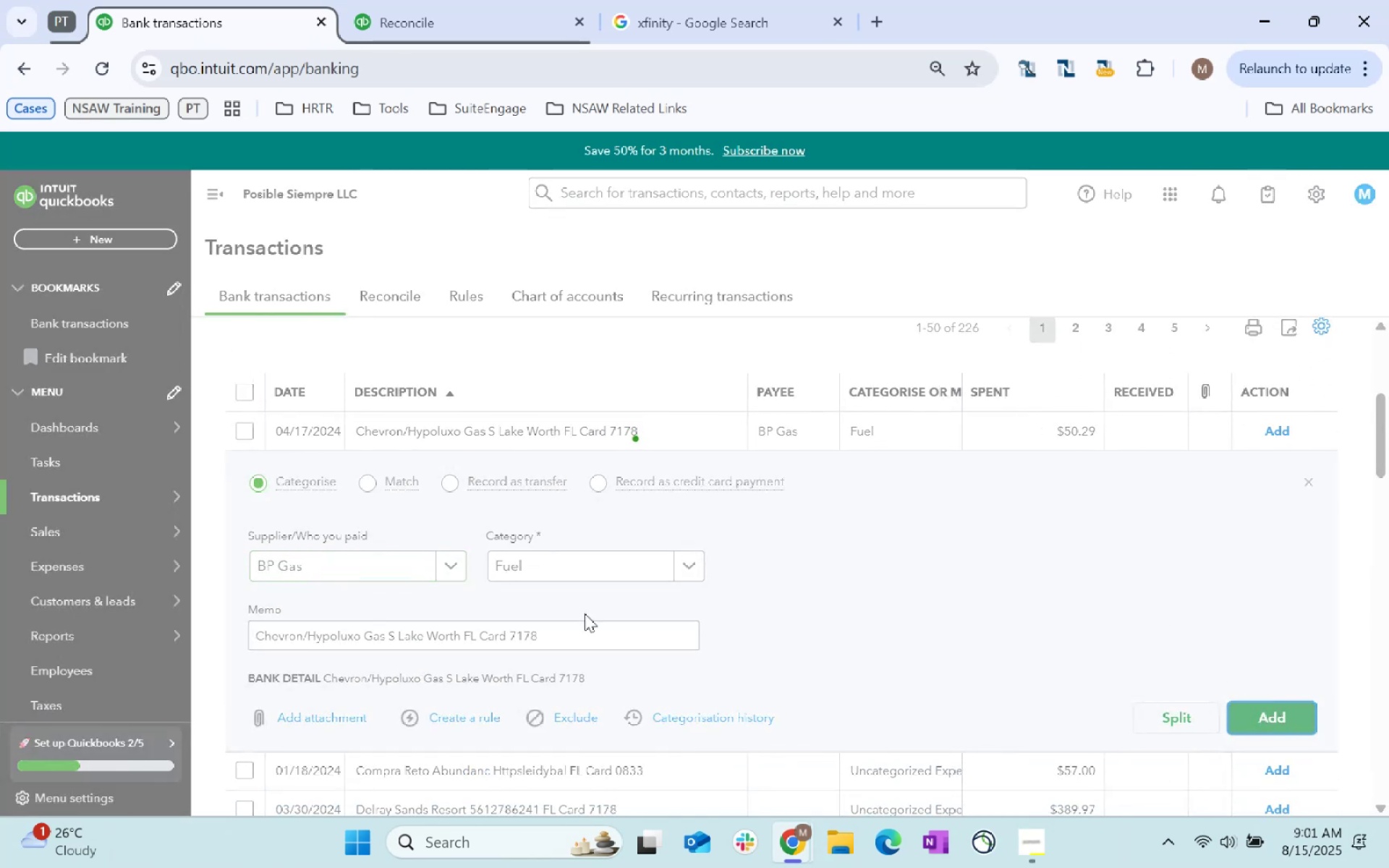 
mouse_move([564, 634])
 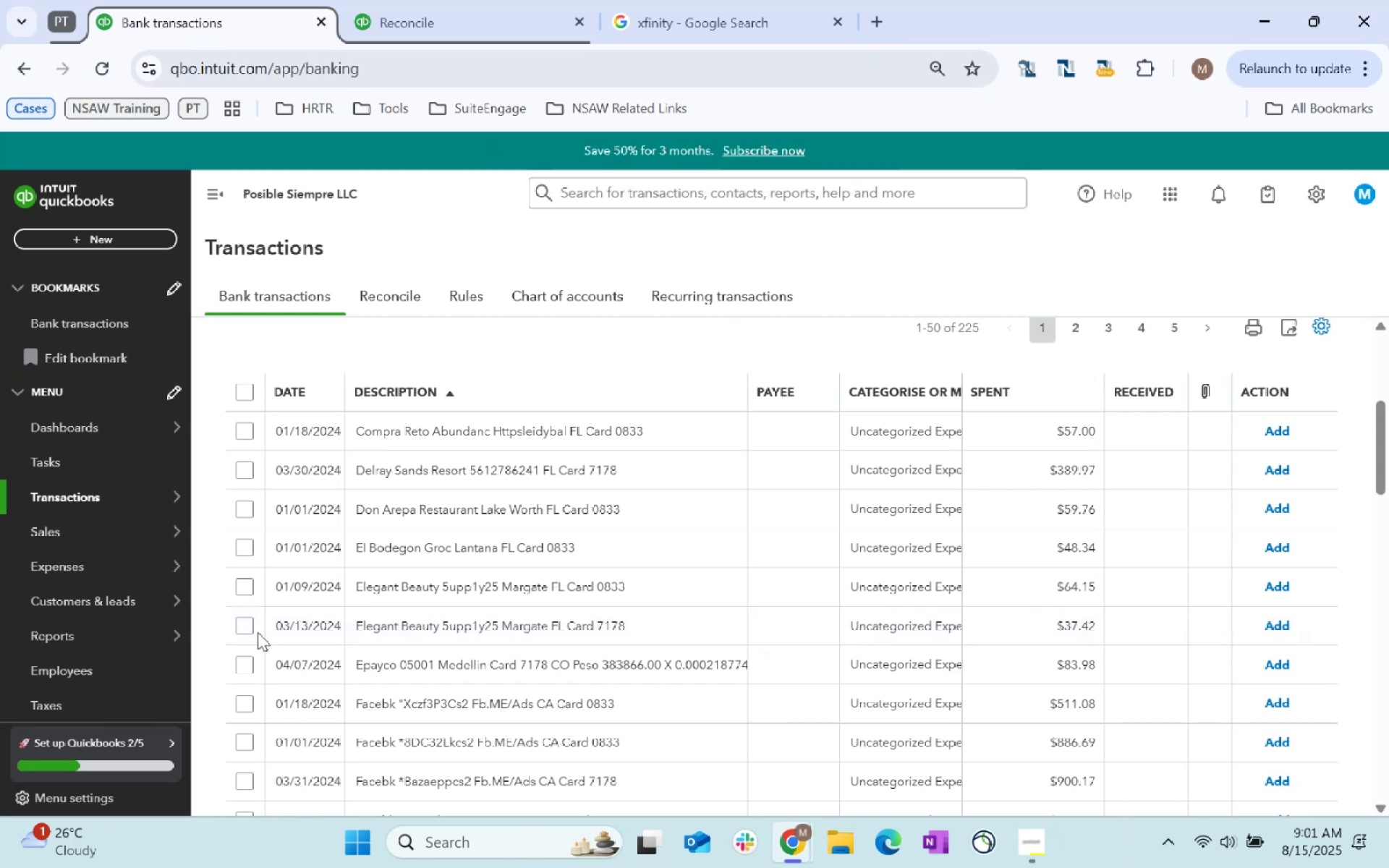 
left_click([238, 619])
 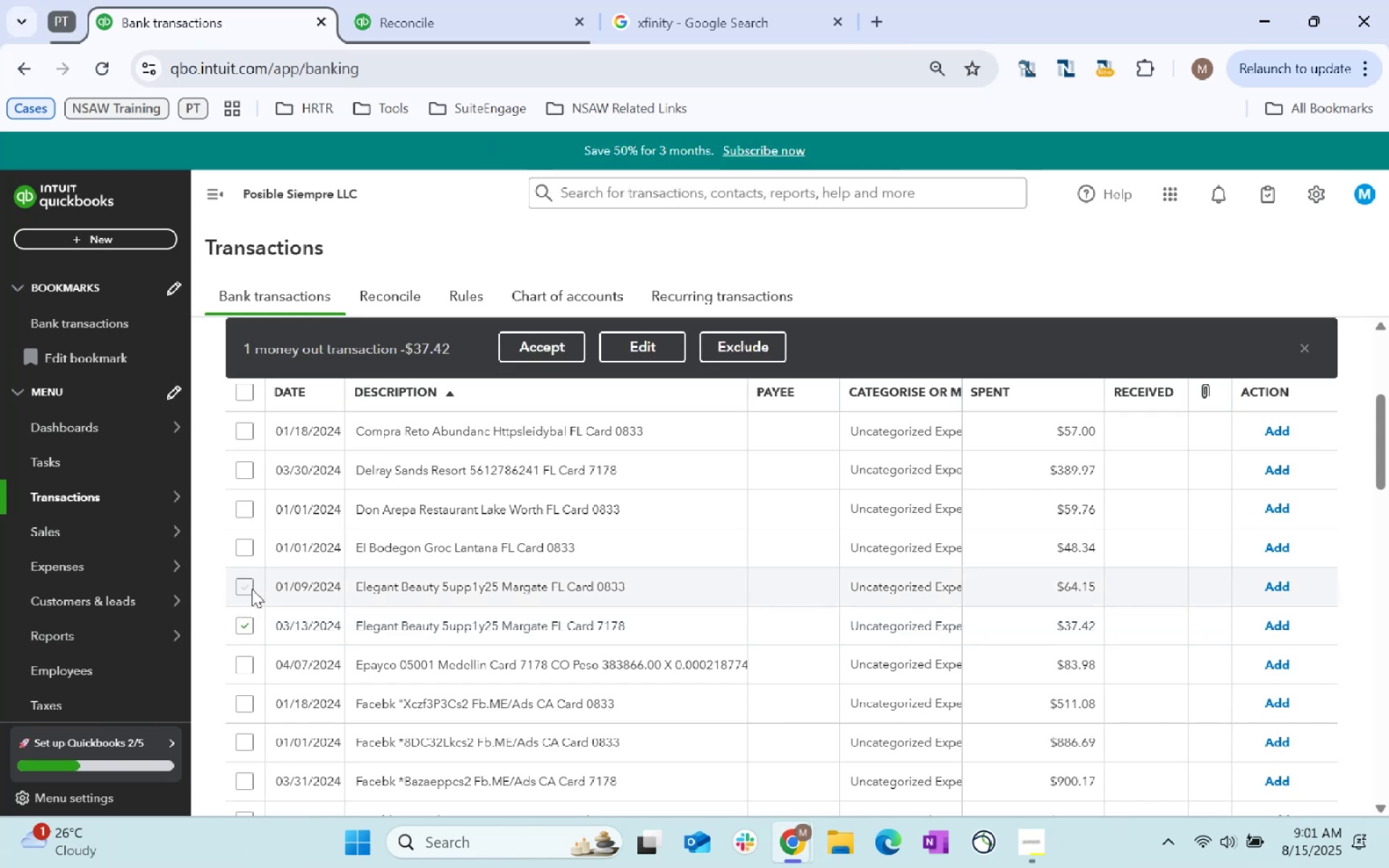 
left_click([245, 578])
 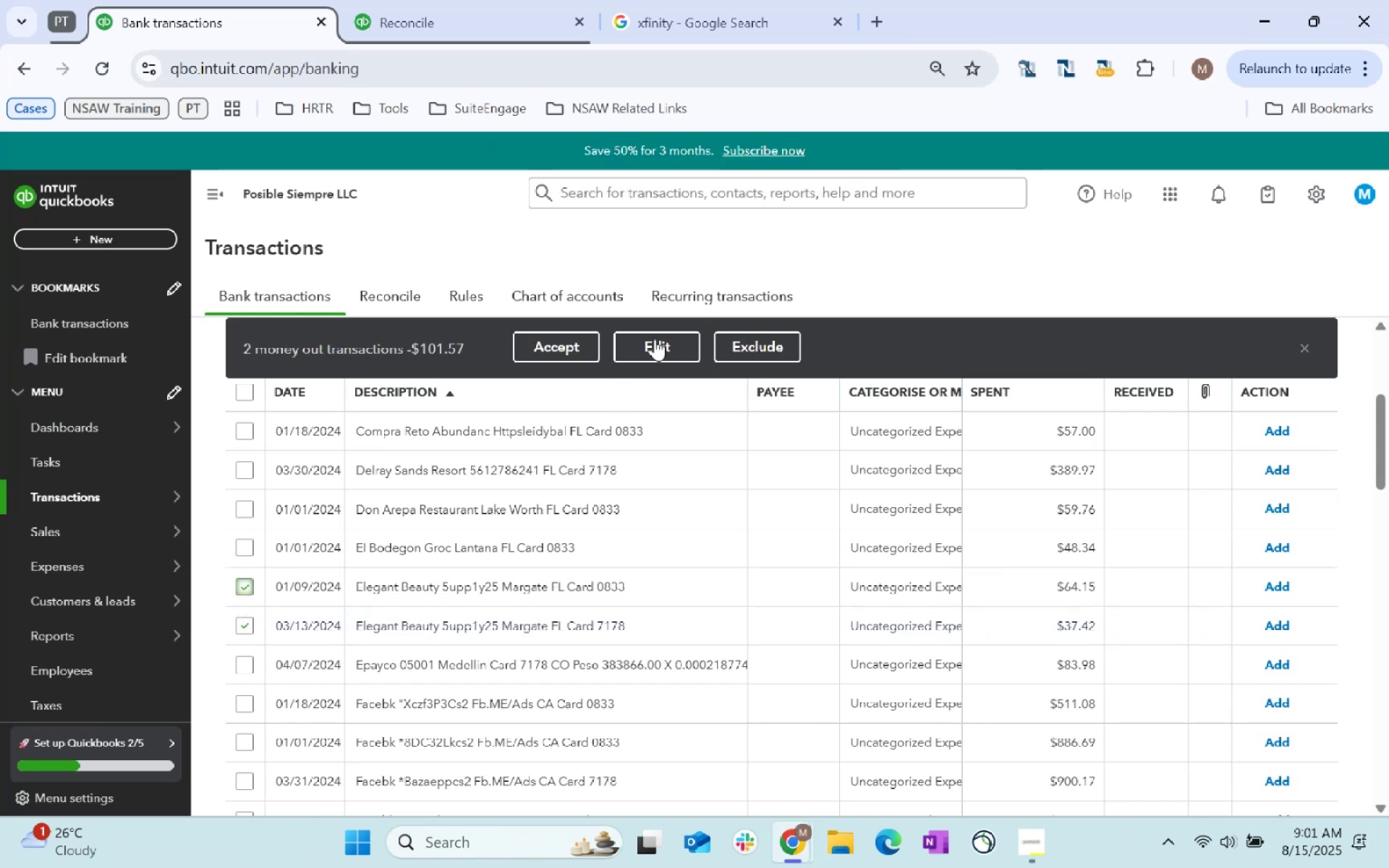 
left_click([657, 336])
 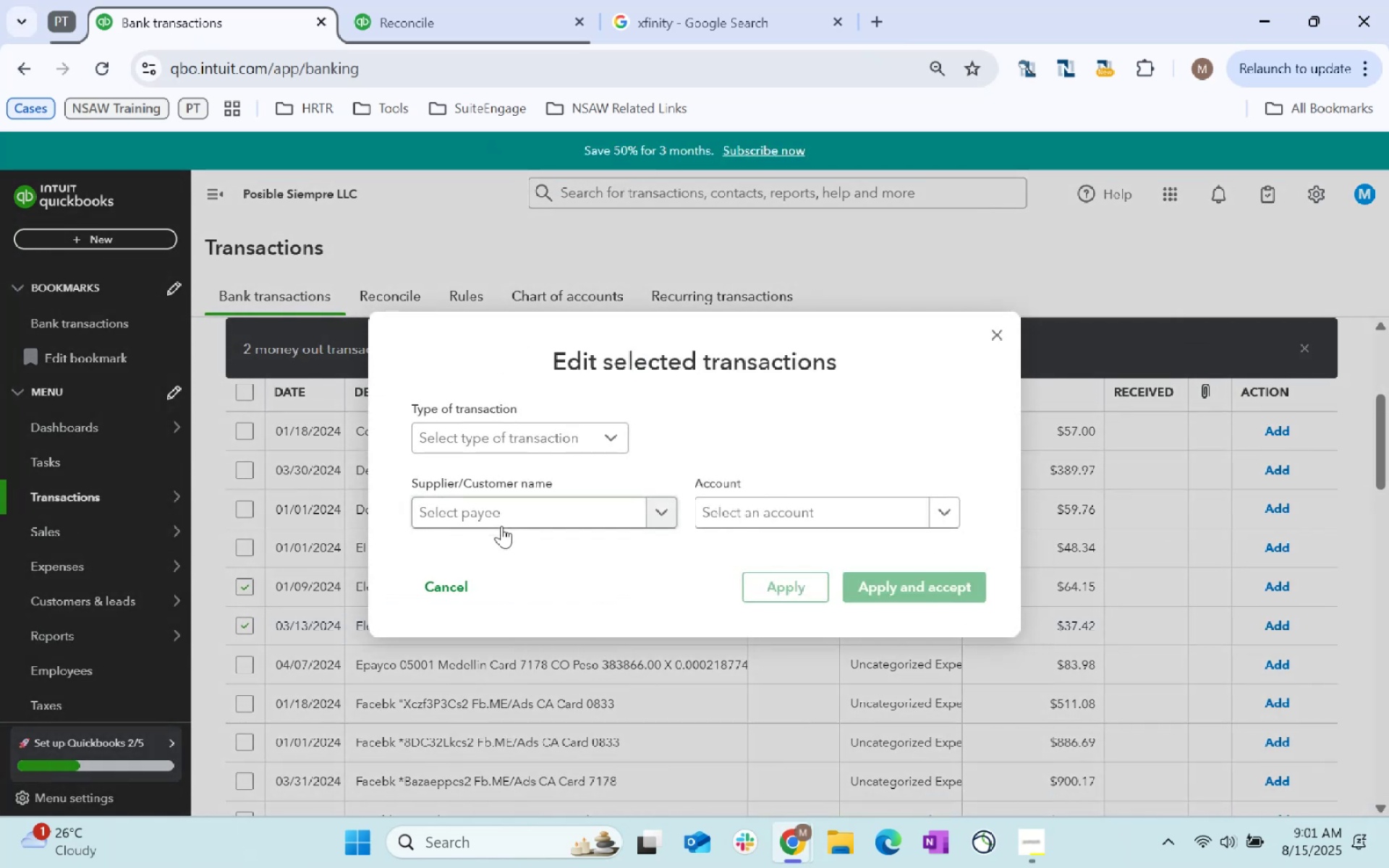 
type(Elegant G)
key(Backspace)
type(Beauty)
key(Tab)
 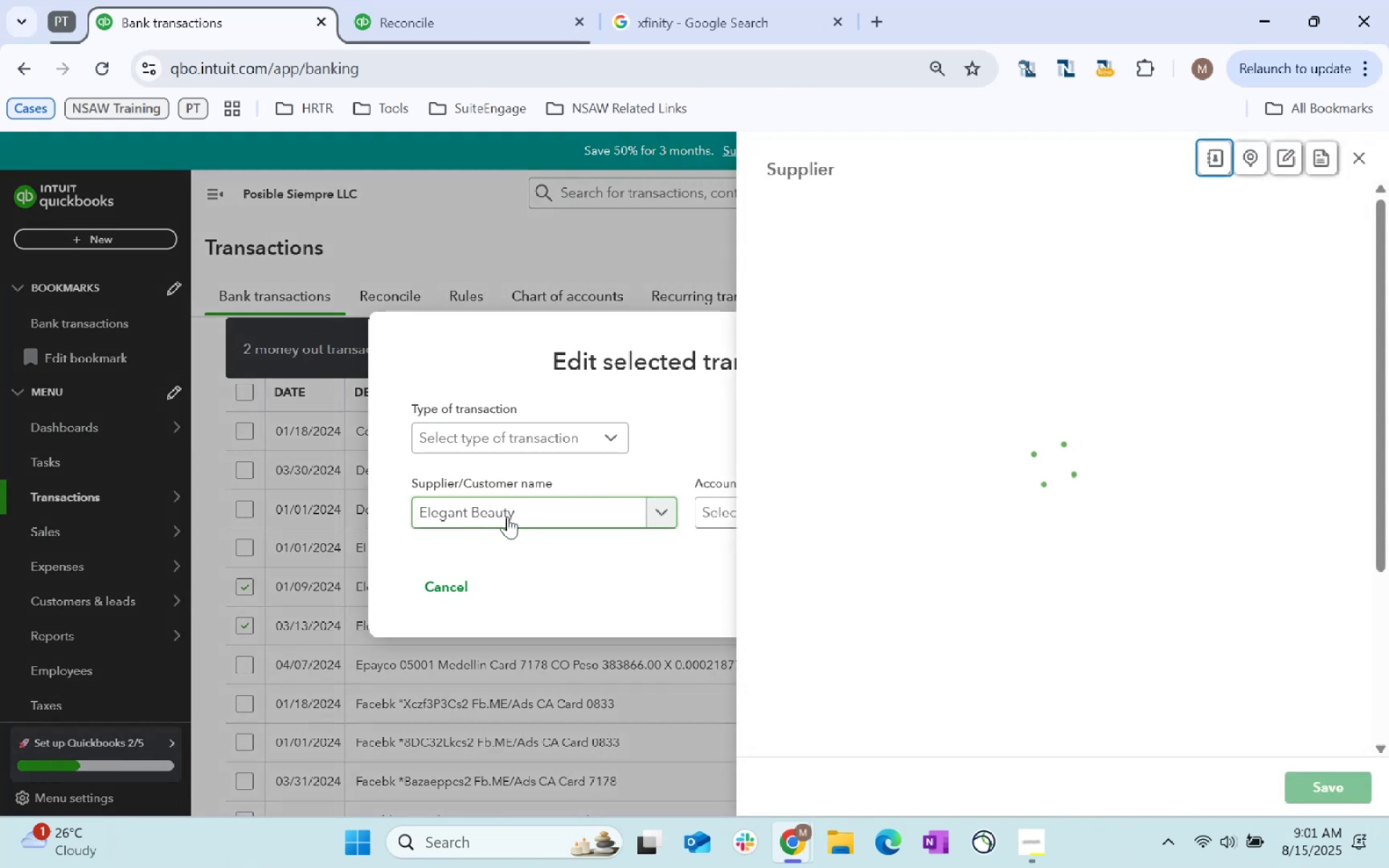 
scroll: coordinate [990, 506], scroll_direction: down, amount: 160.0
 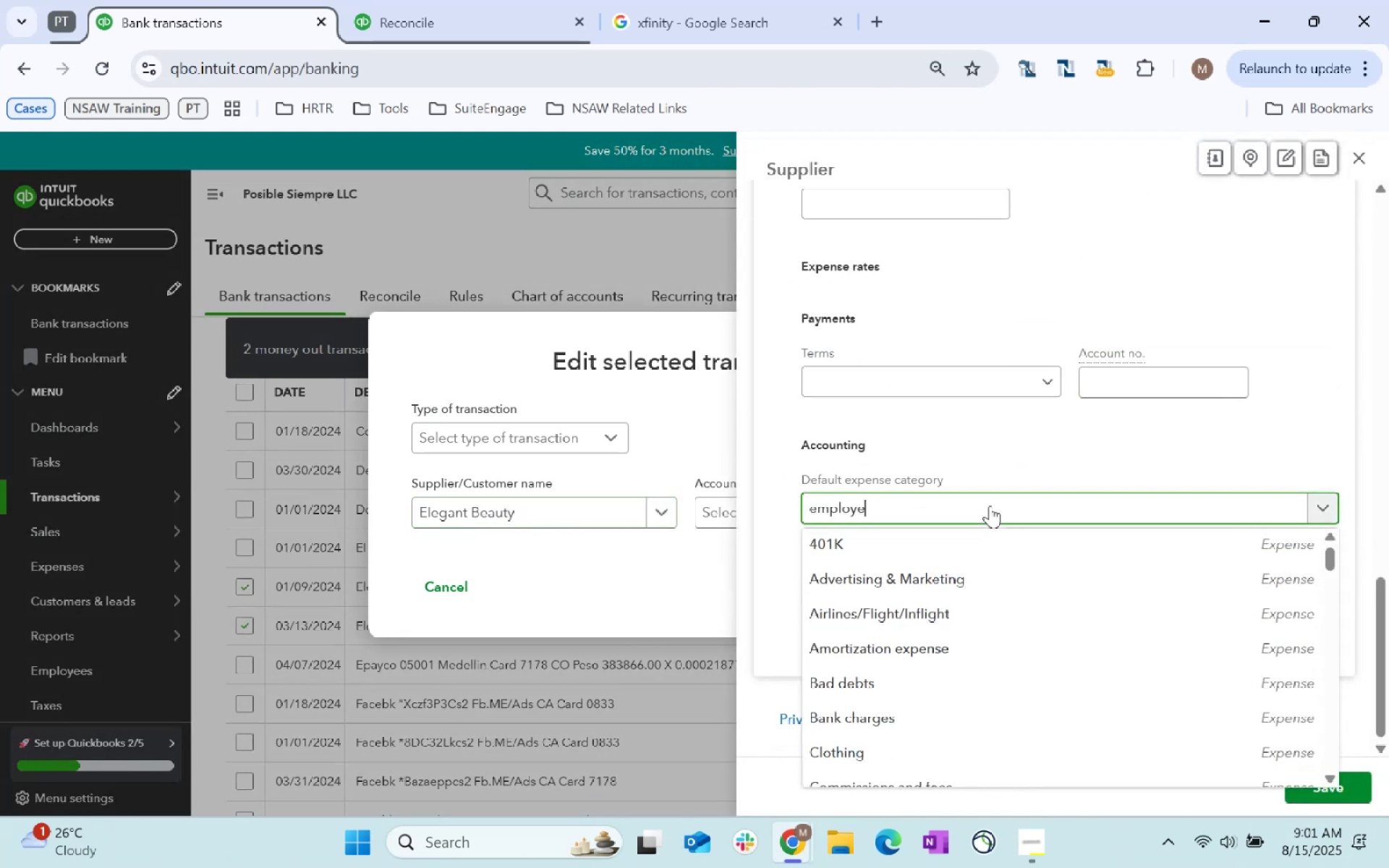 
left_click([990, 506])
 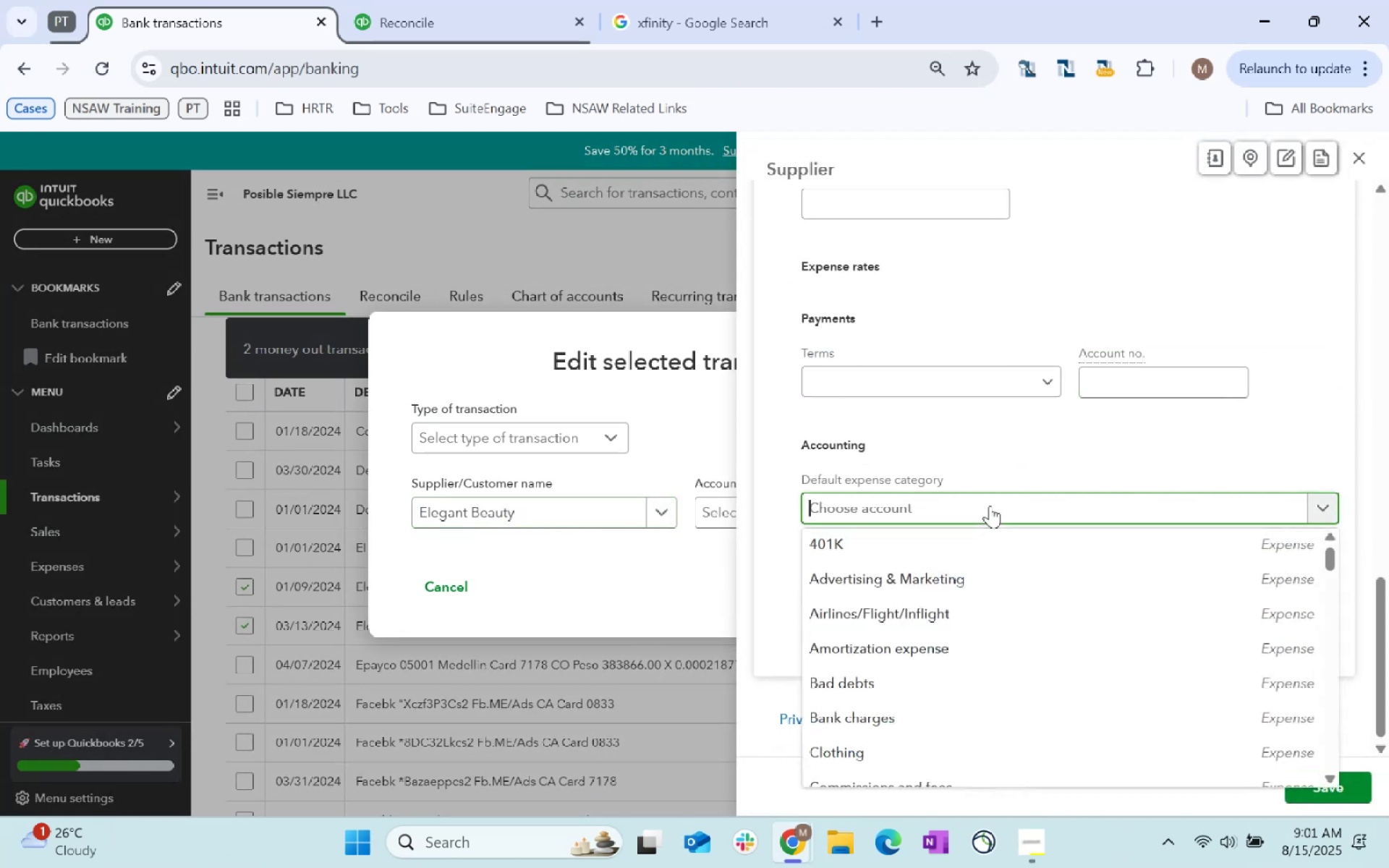 
type(employee)
 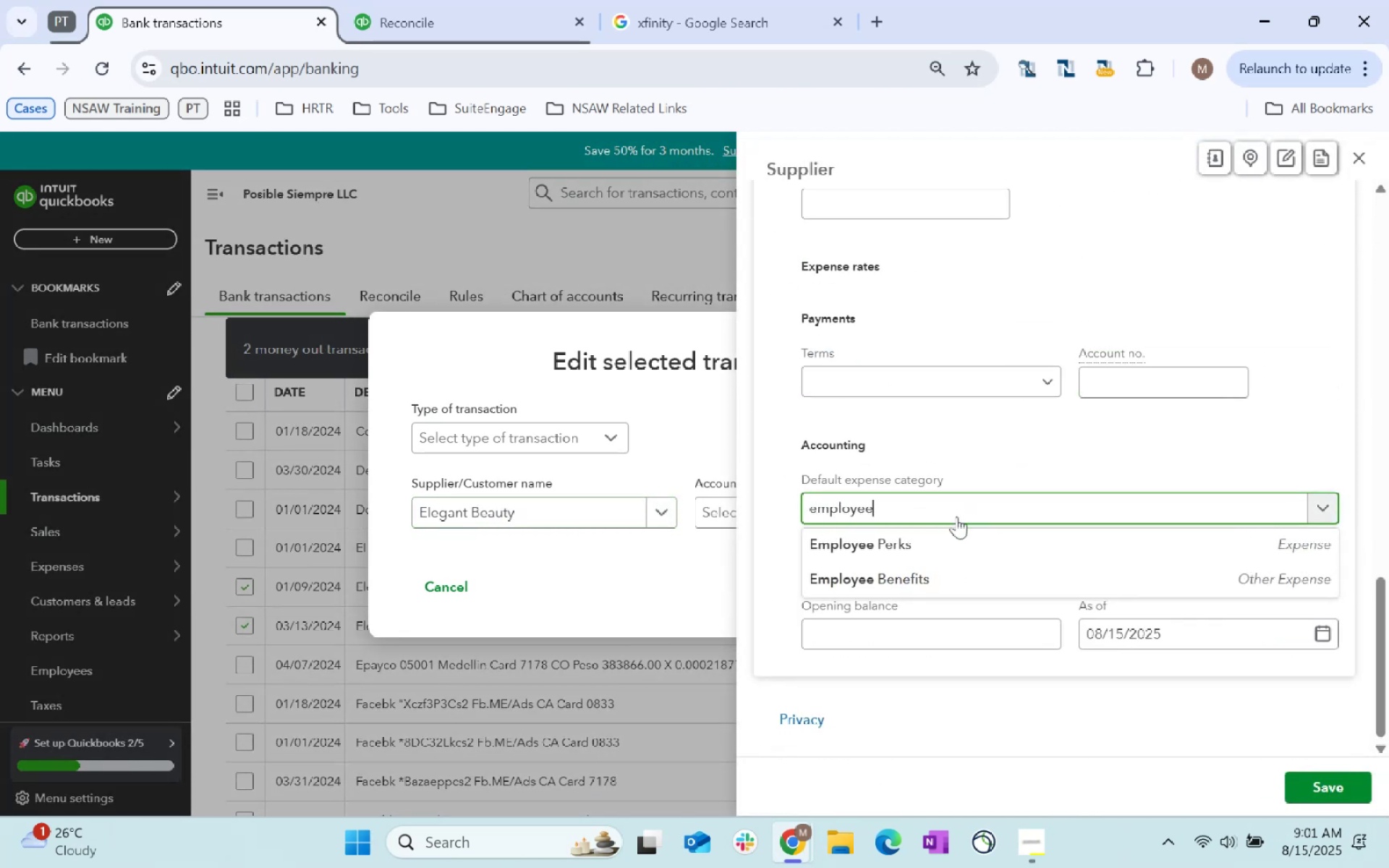 
left_click([956, 532])
 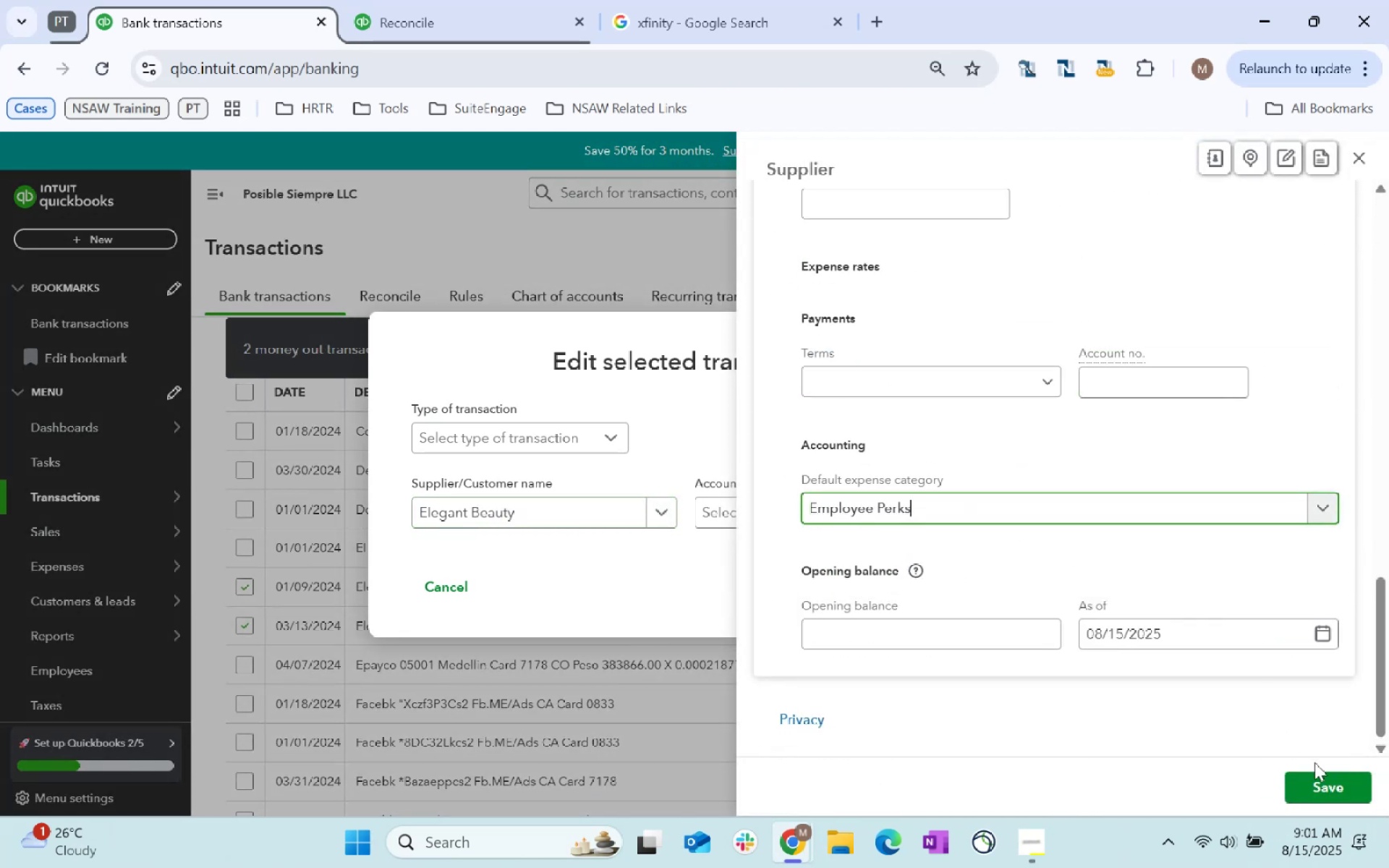 
left_click([1325, 789])
 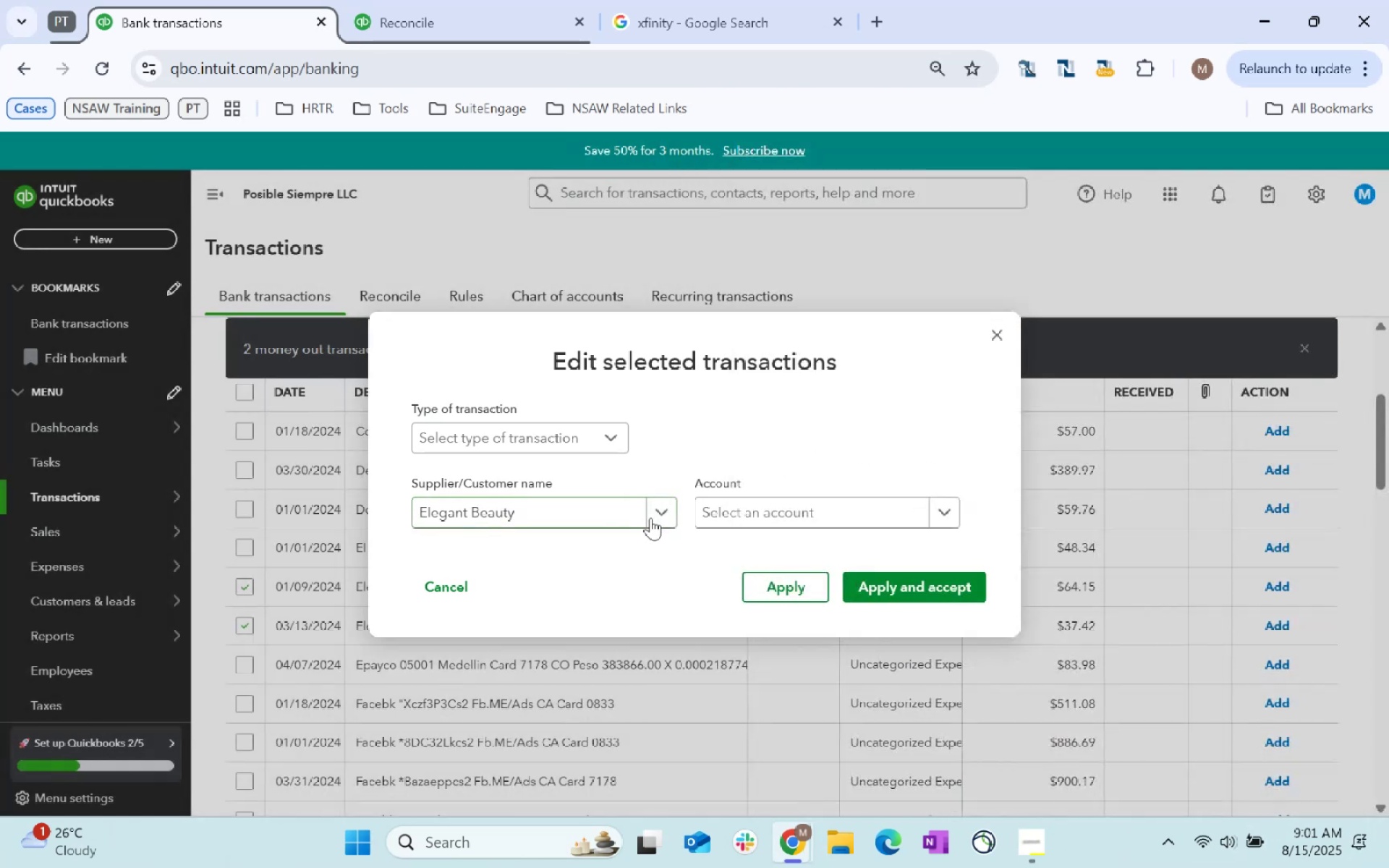 
left_click([790, 502])
 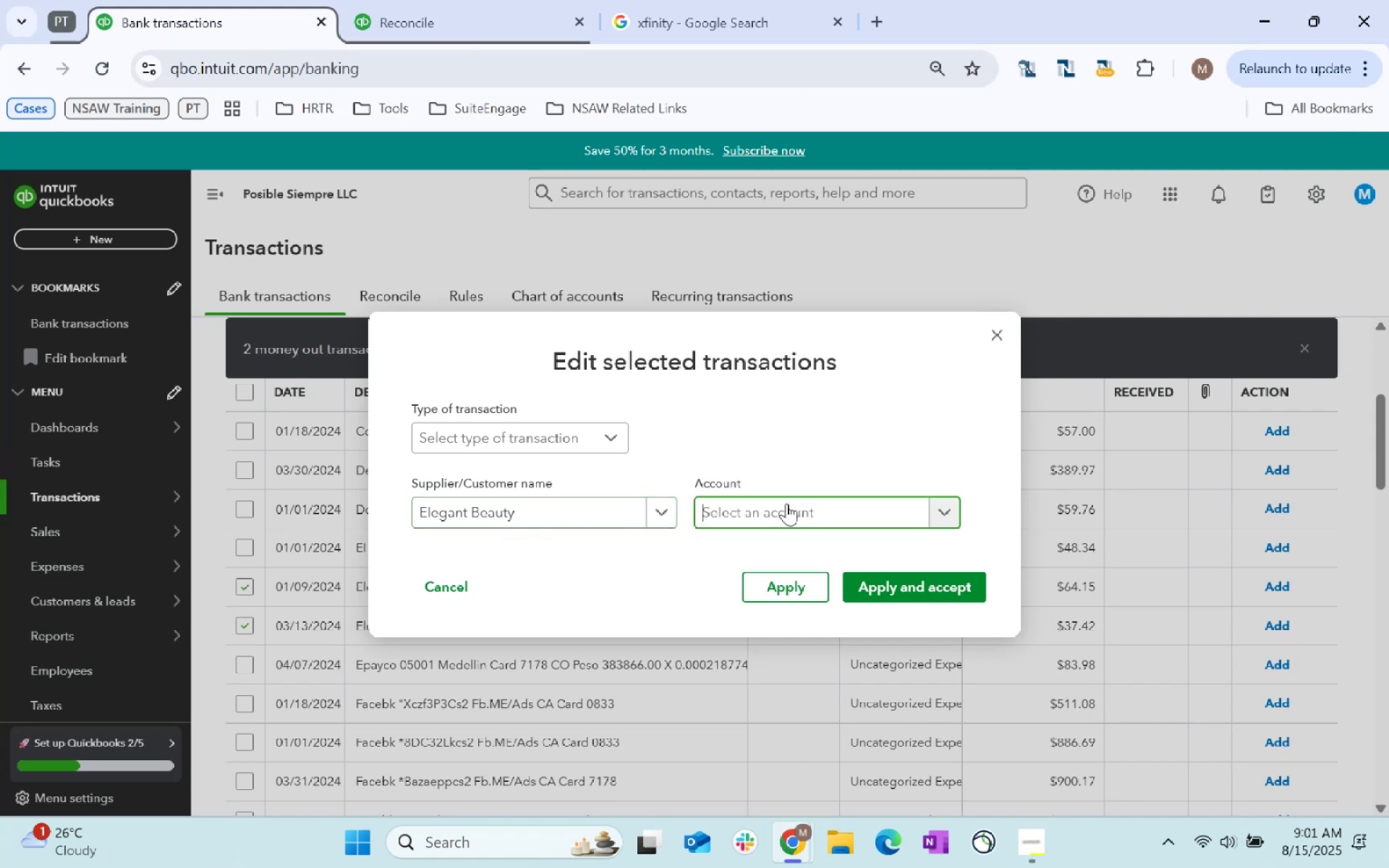 
type(E)
key(Tab)
type(Empl)
 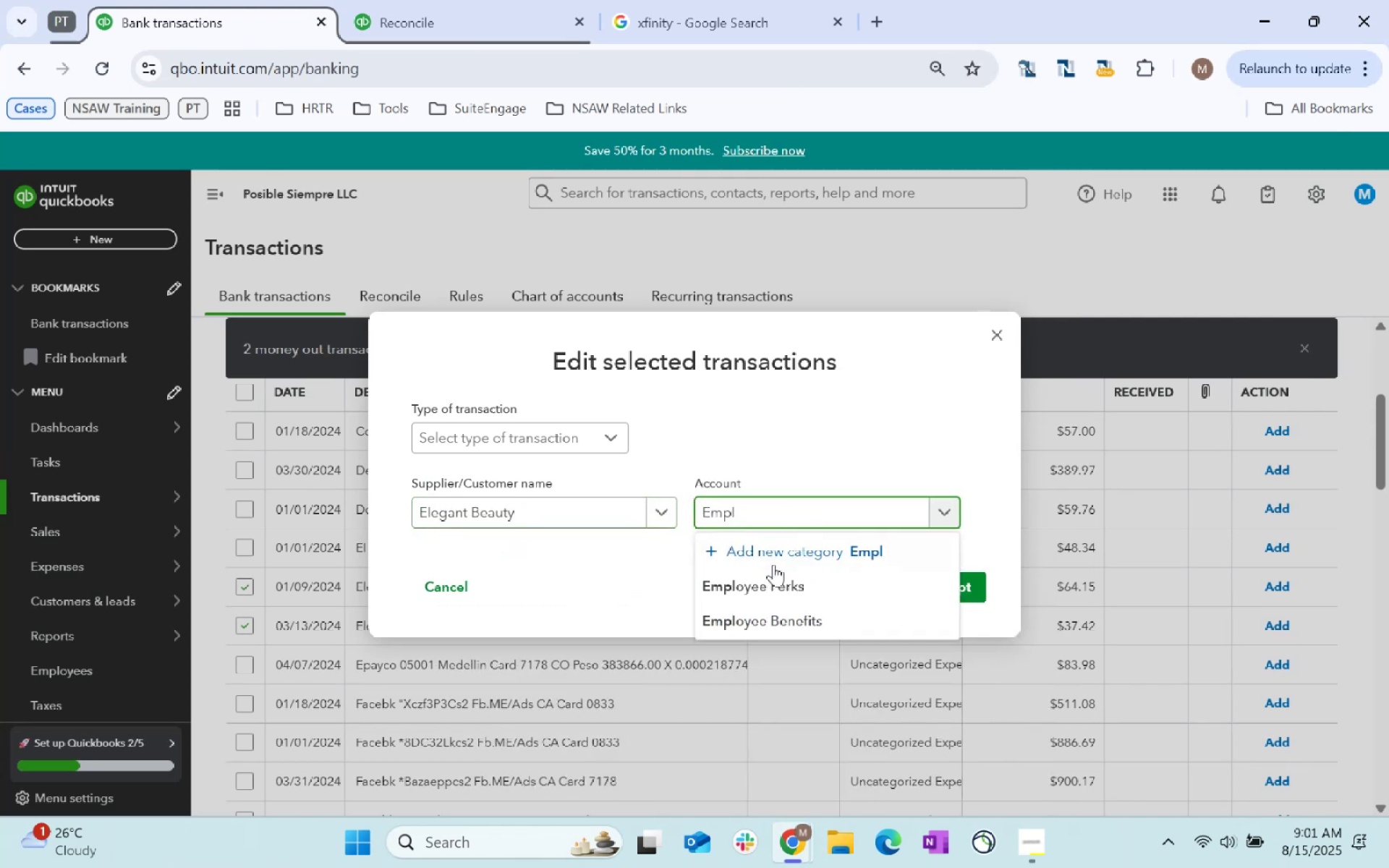 
left_click([784, 590])
 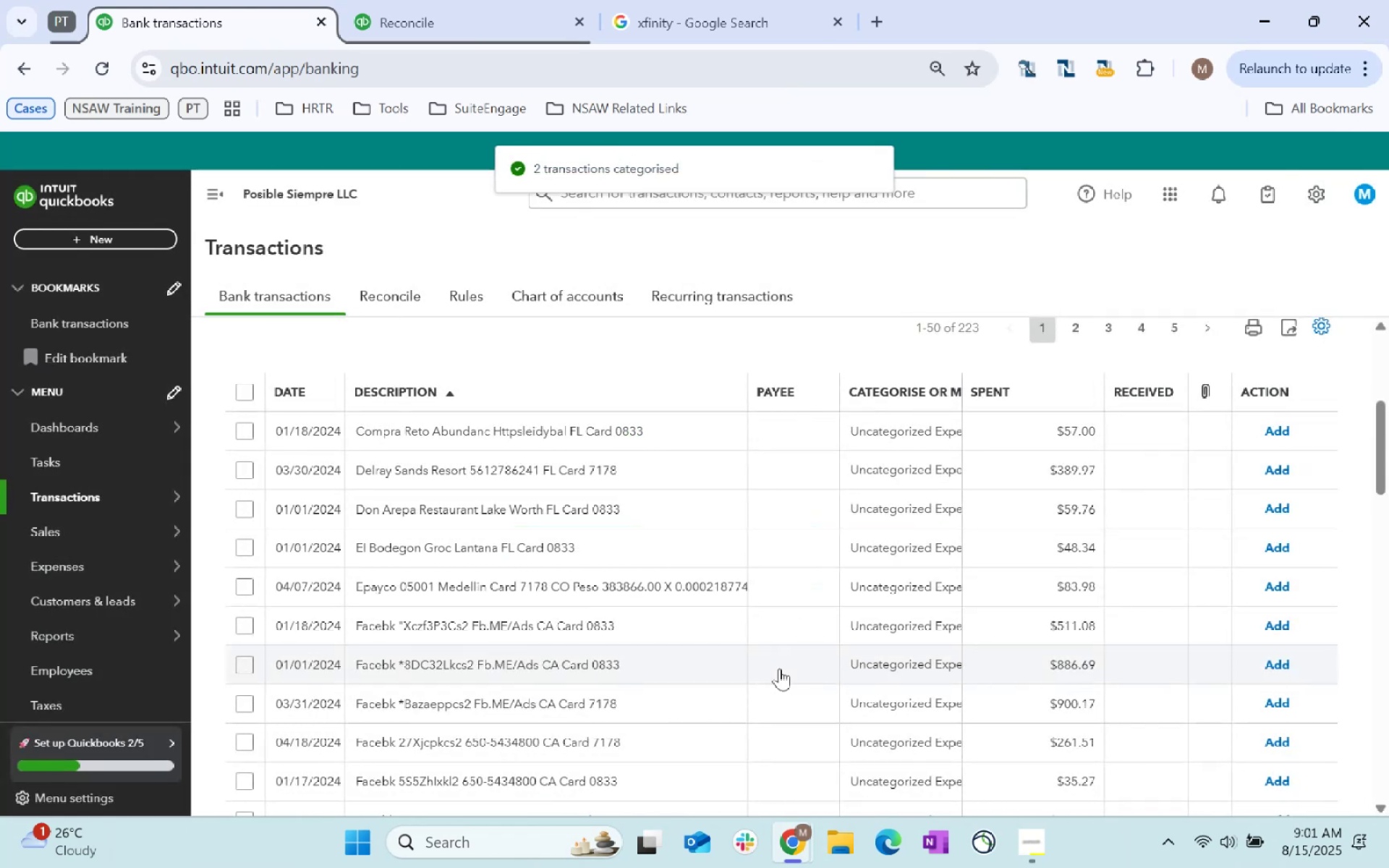 
scroll: coordinate [779, 670], scroll_direction: down, amount: 11.0
 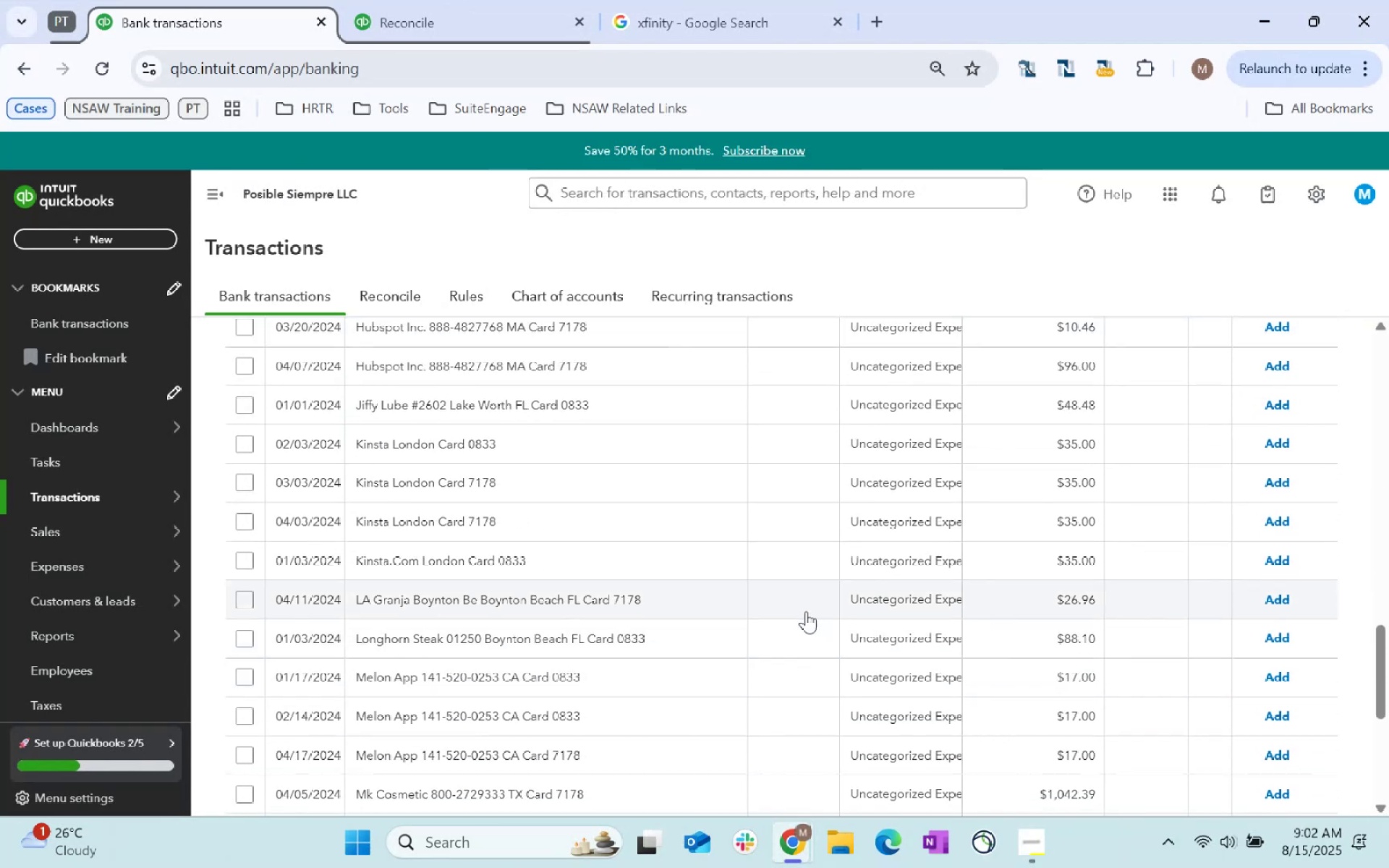 
wait(6.2)
 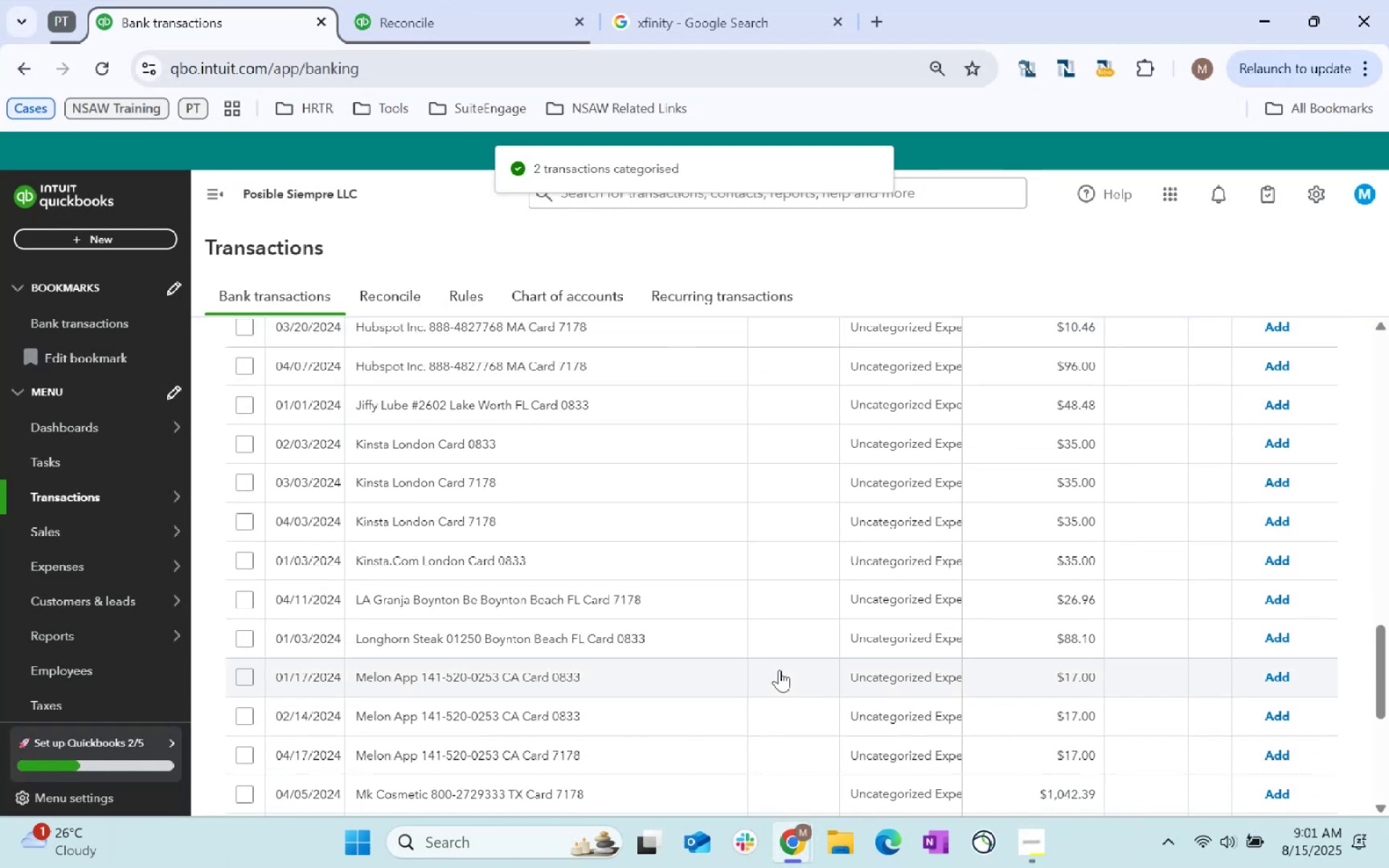 
scroll: coordinate [802, 616], scroll_direction: down, amount: 5.0
 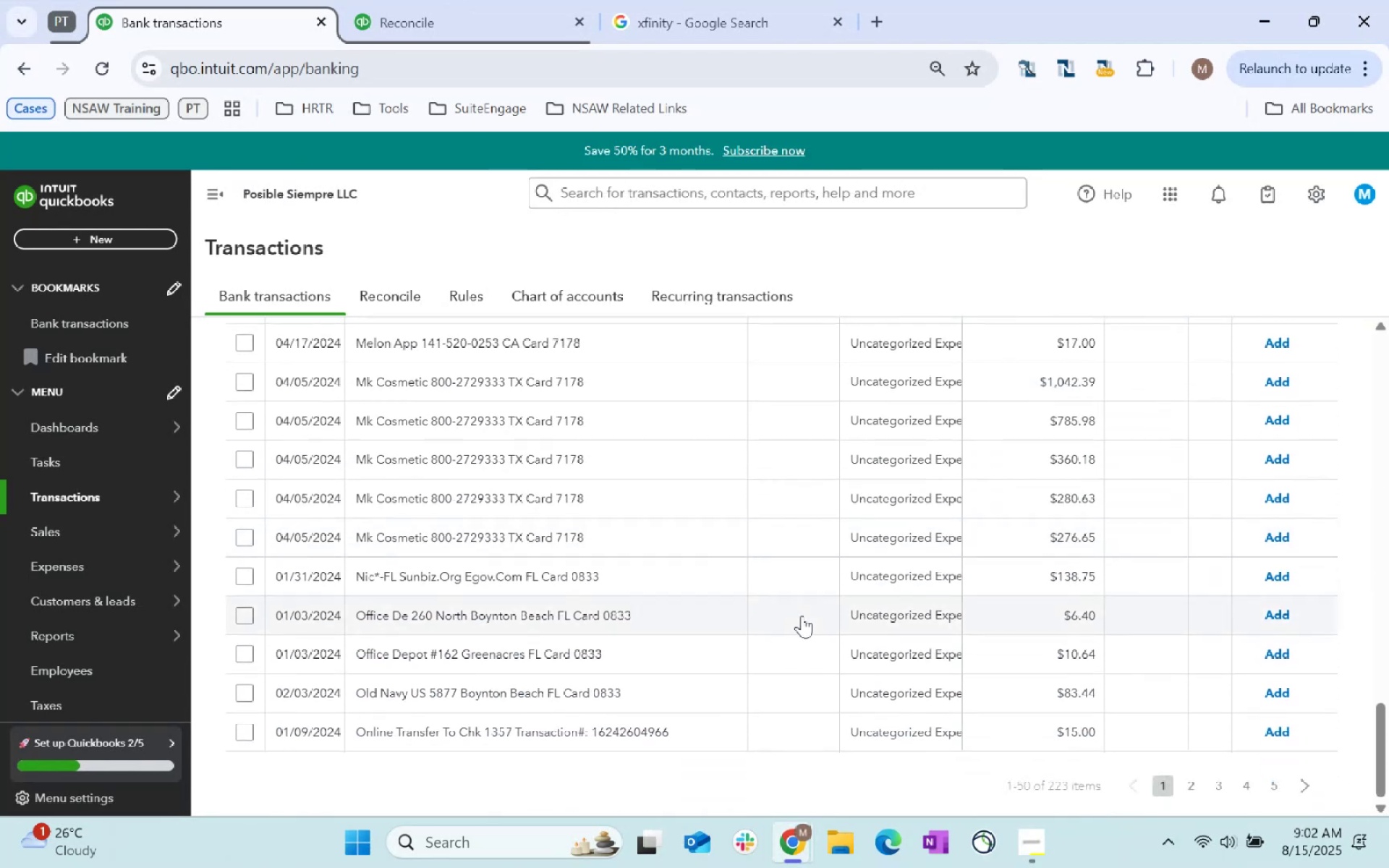 
scroll: coordinate [802, 616], scroll_direction: up, amount: 1.0
 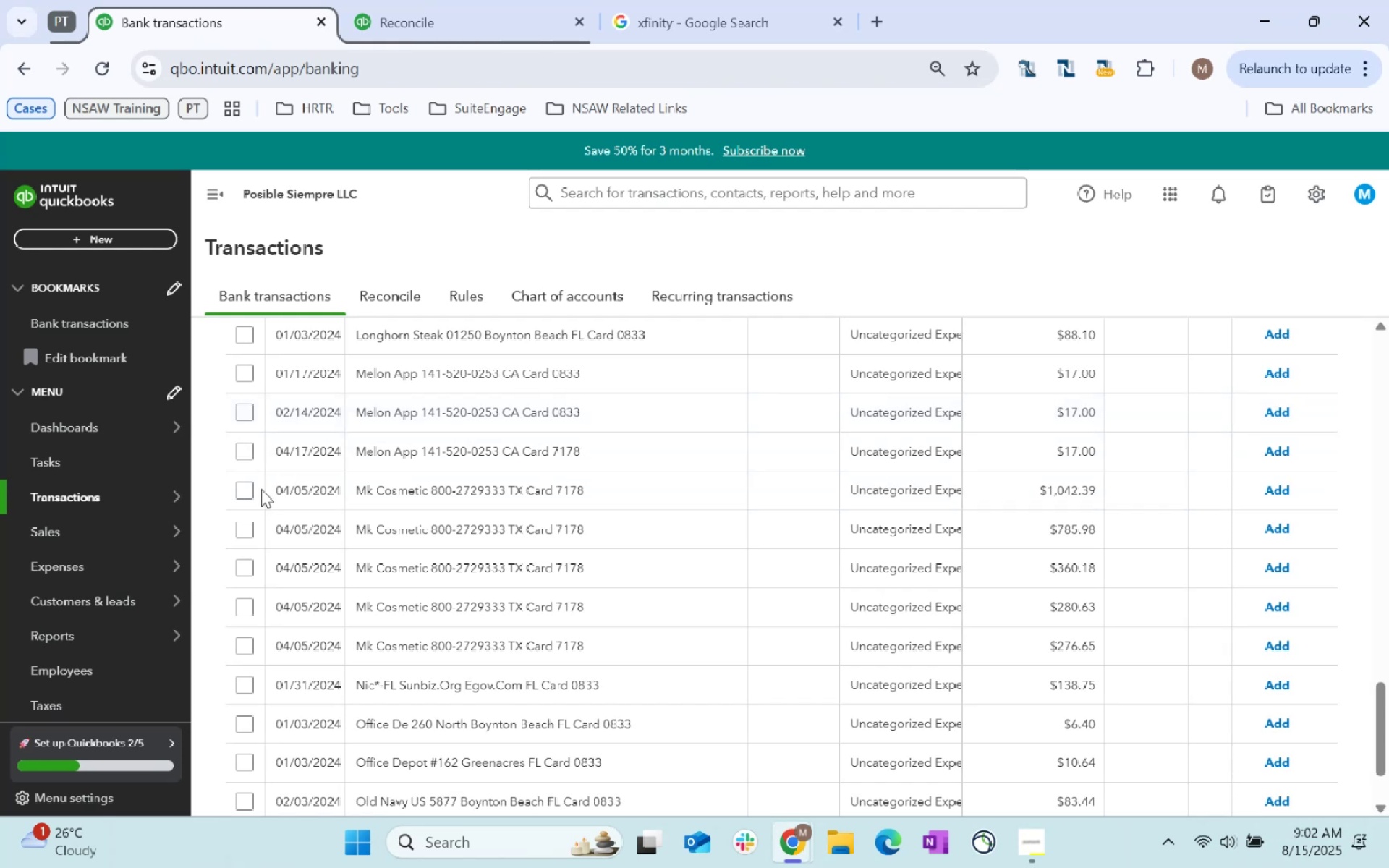 
left_click([248, 493])
 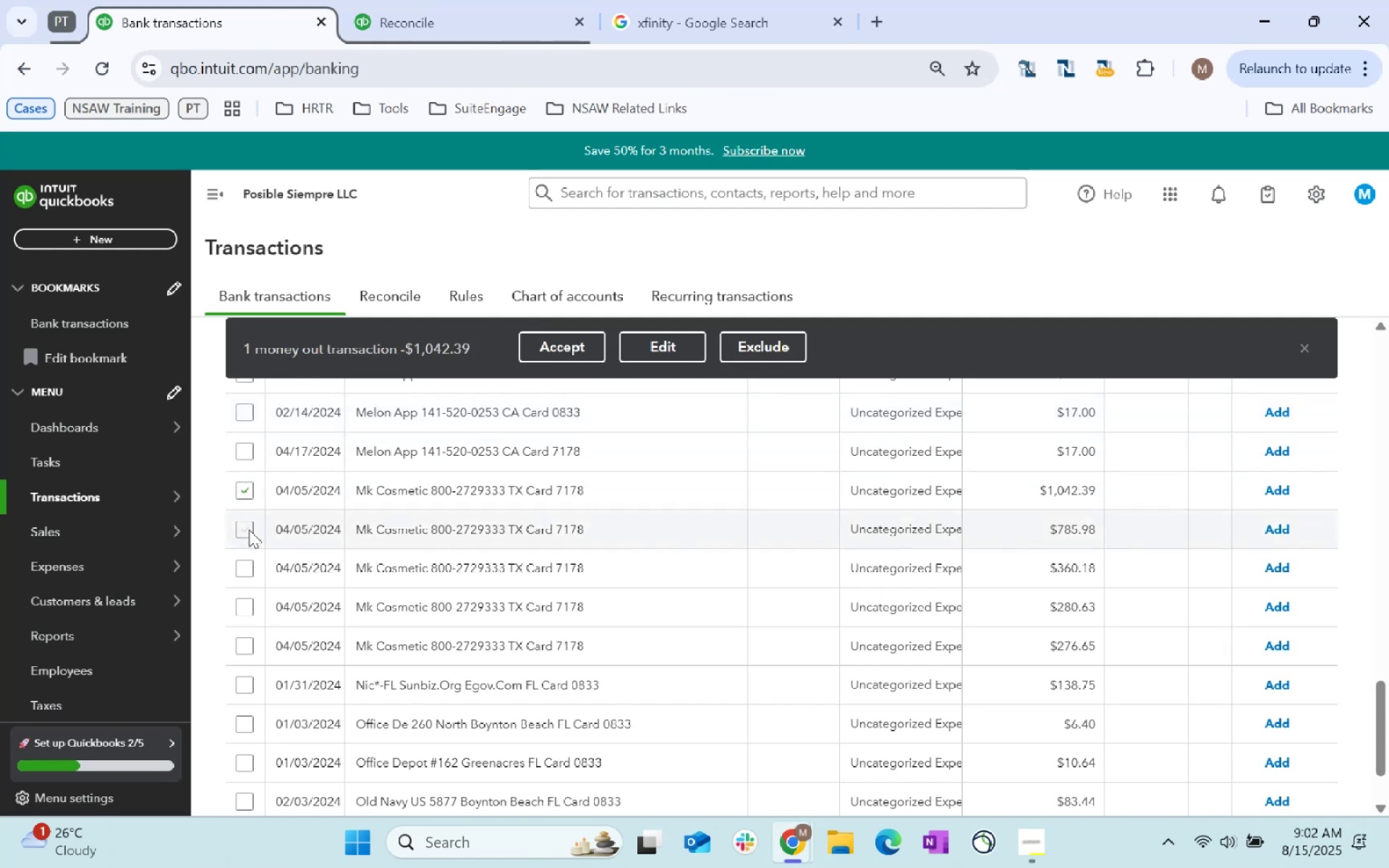 
left_click([249, 528])
 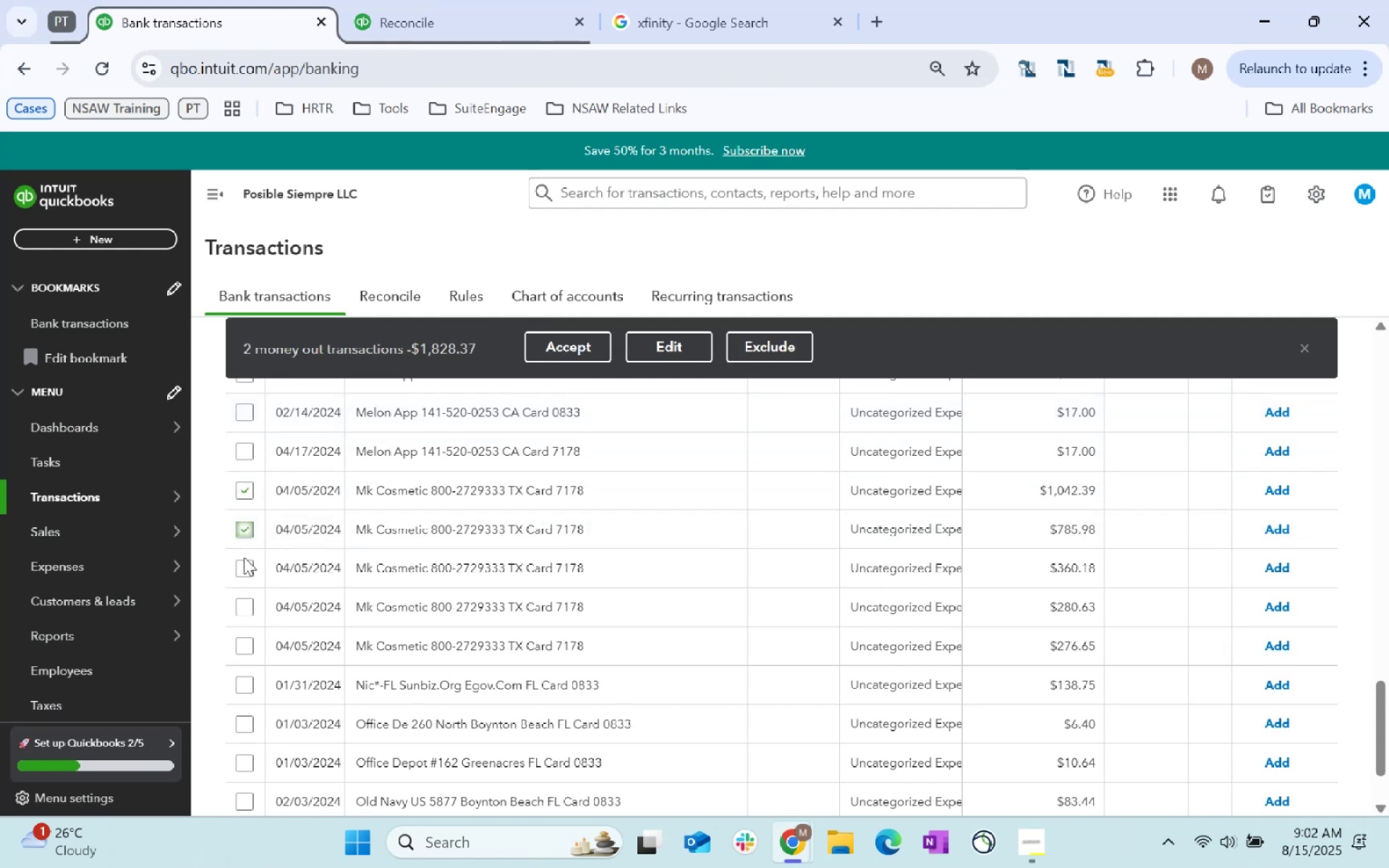 
left_click([242, 569])
 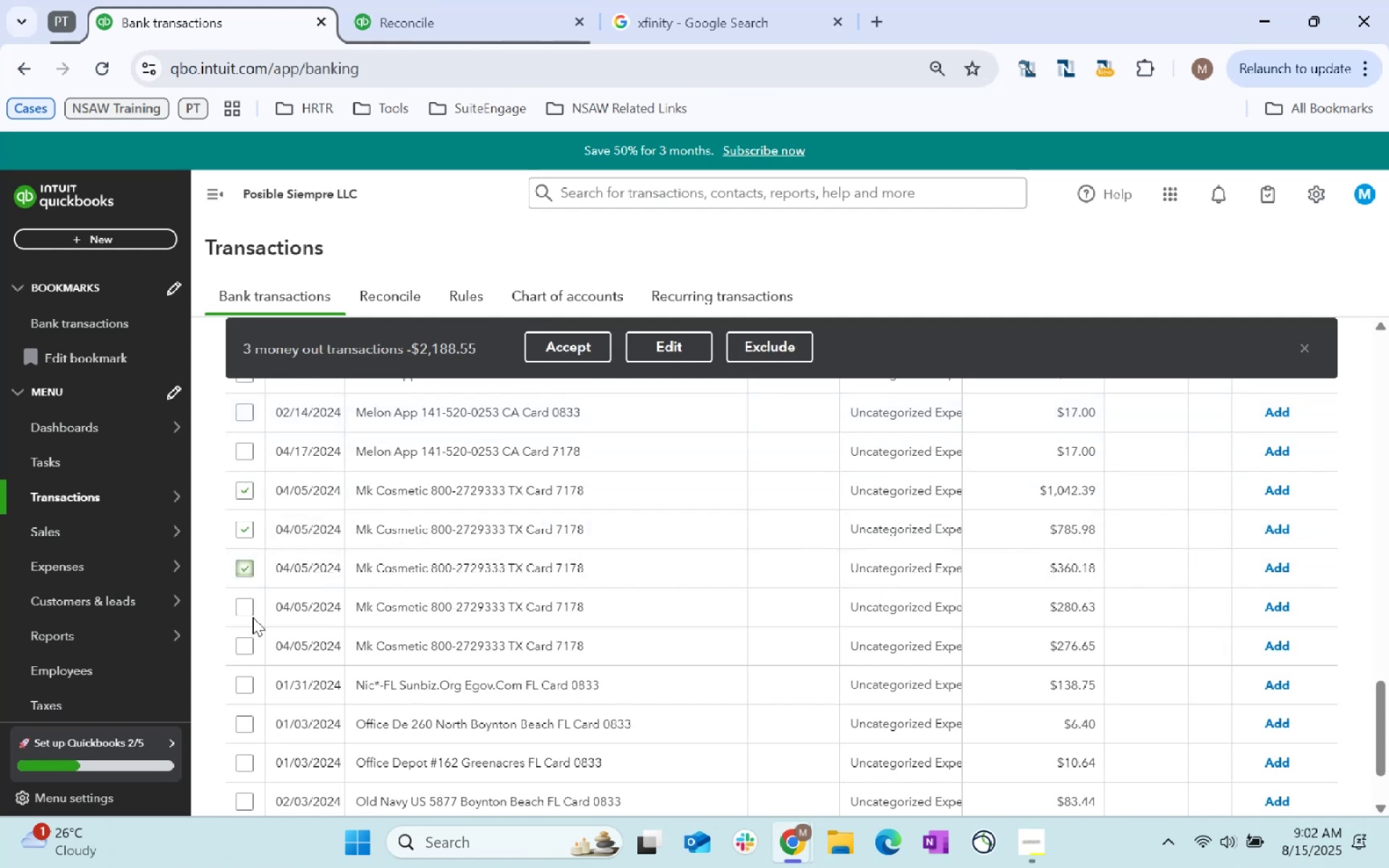 
left_click([249, 610])
 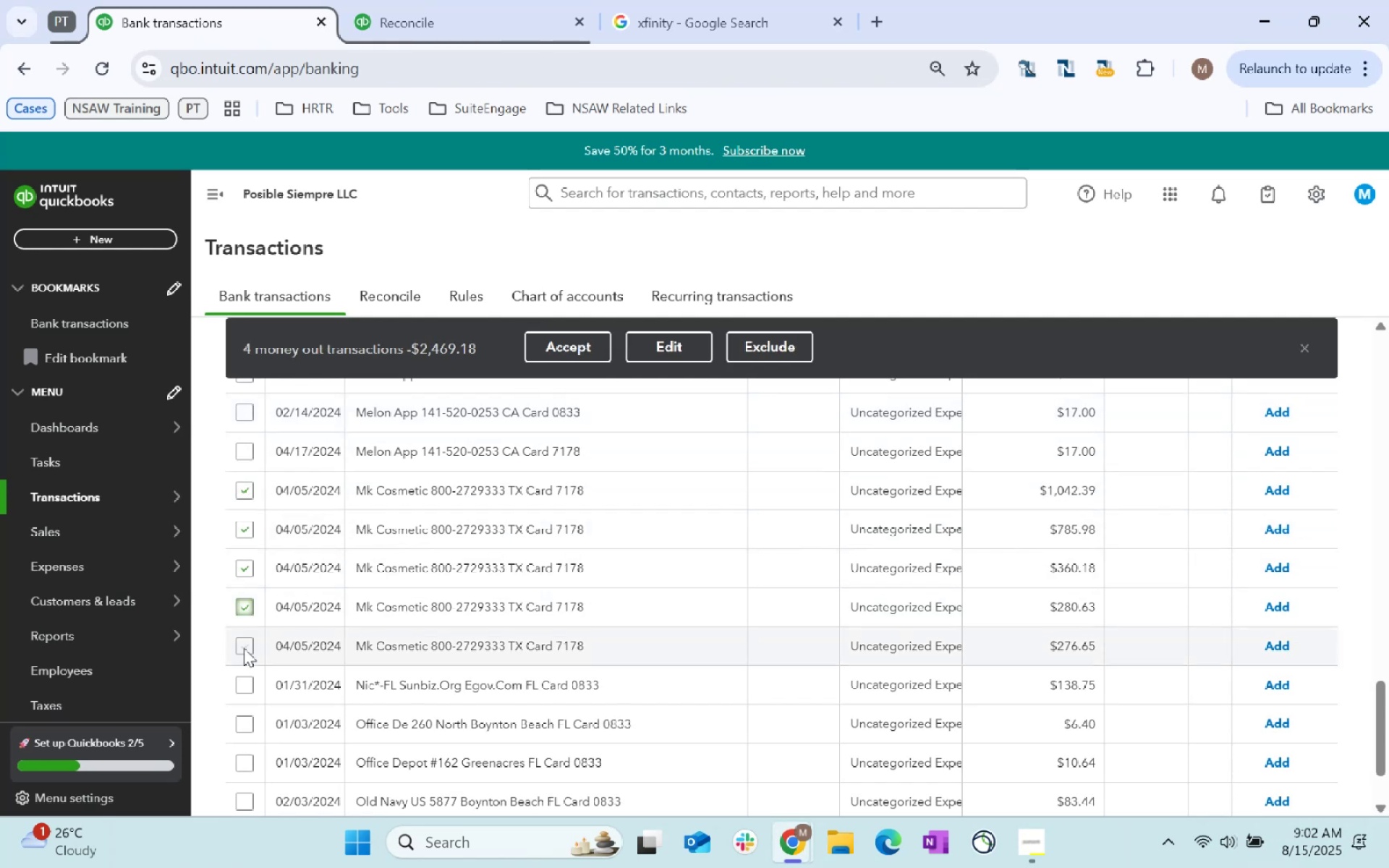 
left_click([251, 637])
 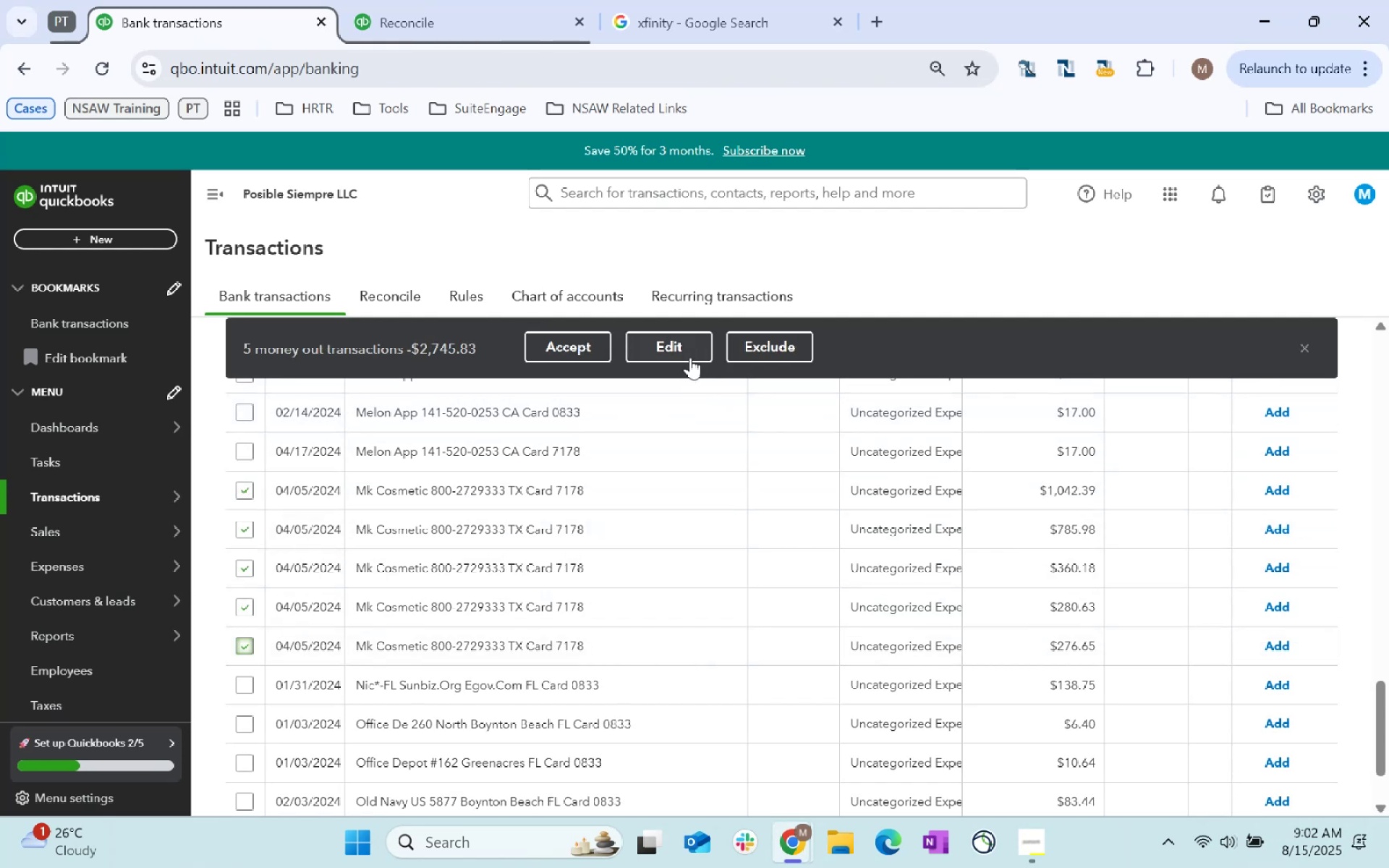 
left_click([690, 357])
 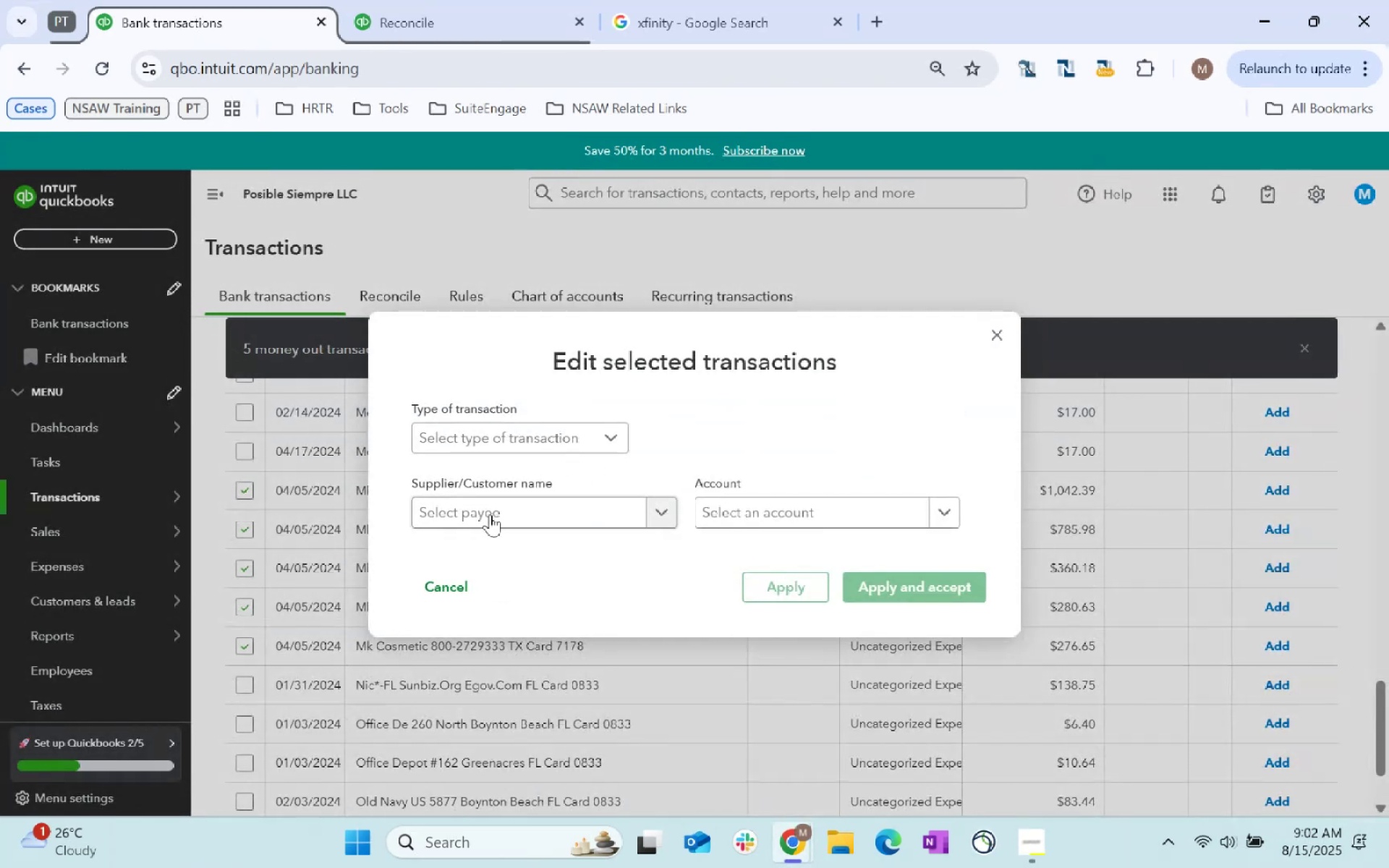 
left_click([495, 512])
 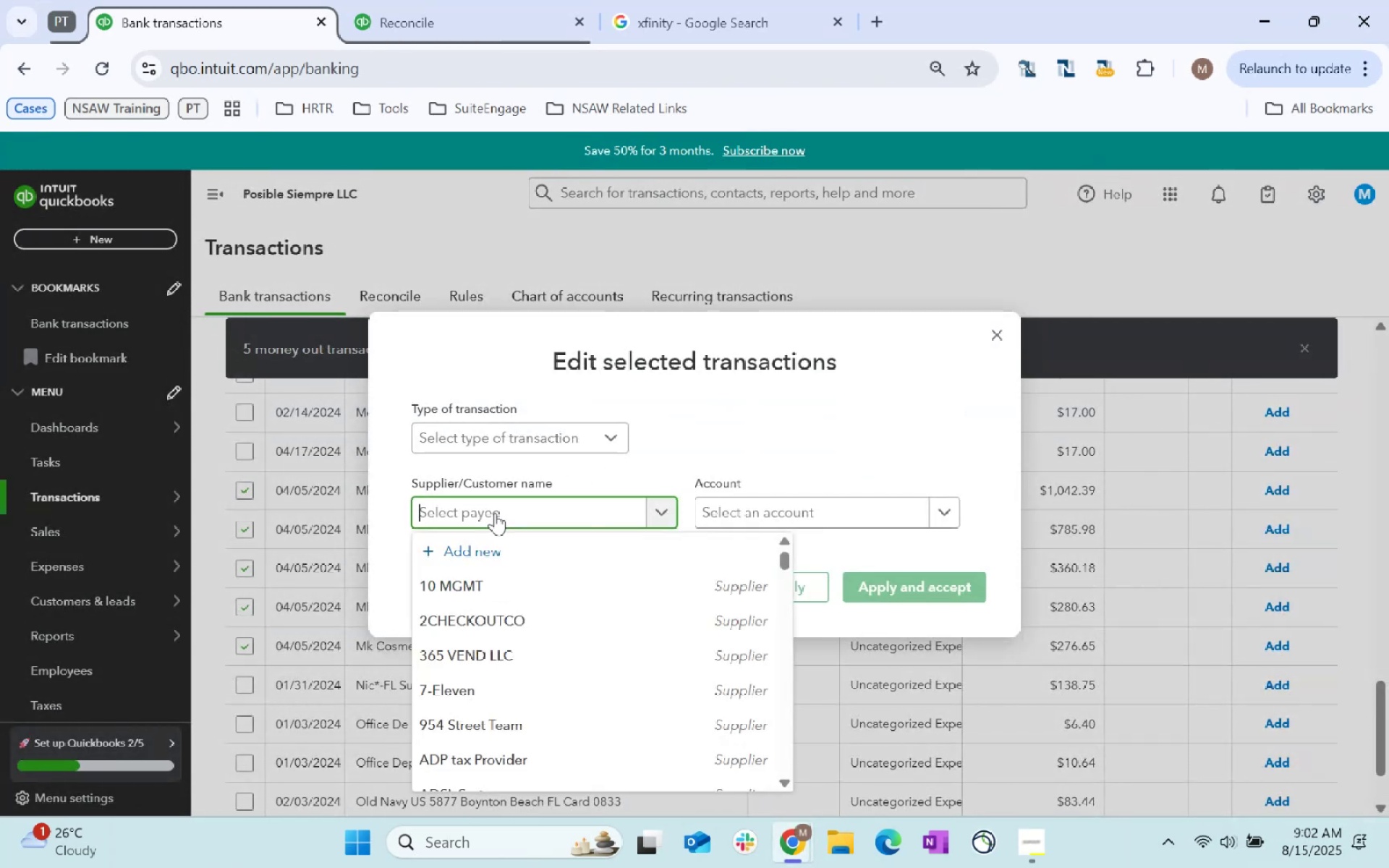 
type(MK Come)
key(Backspace)
key(Backspace)
key(Backspace)
type(s)
key(Backspace)
type(osmetics)
key(Tab)
 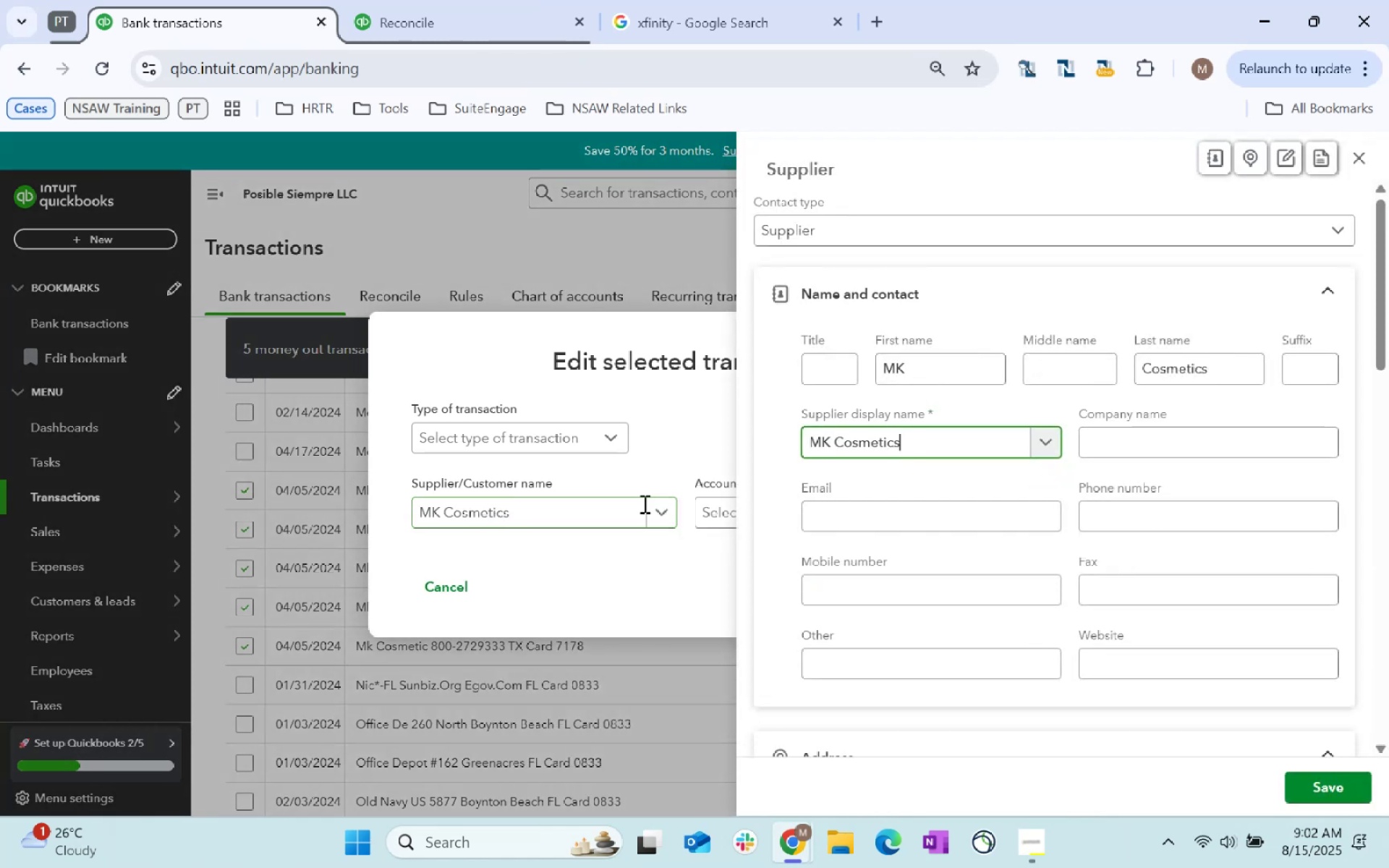 
scroll: coordinate [953, 516], scroll_direction: down, amount: 160.0
 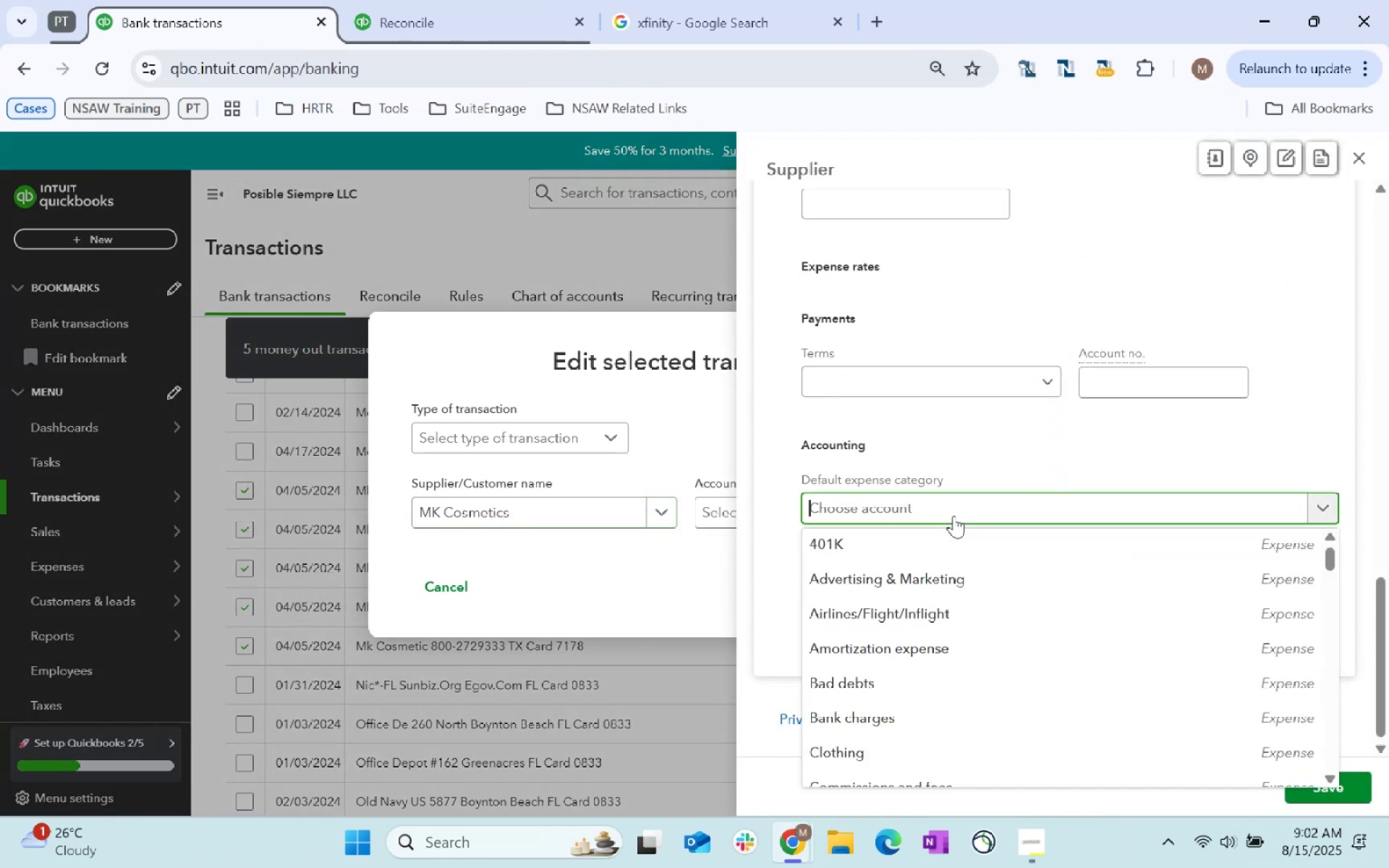 
left_click([953, 516])
 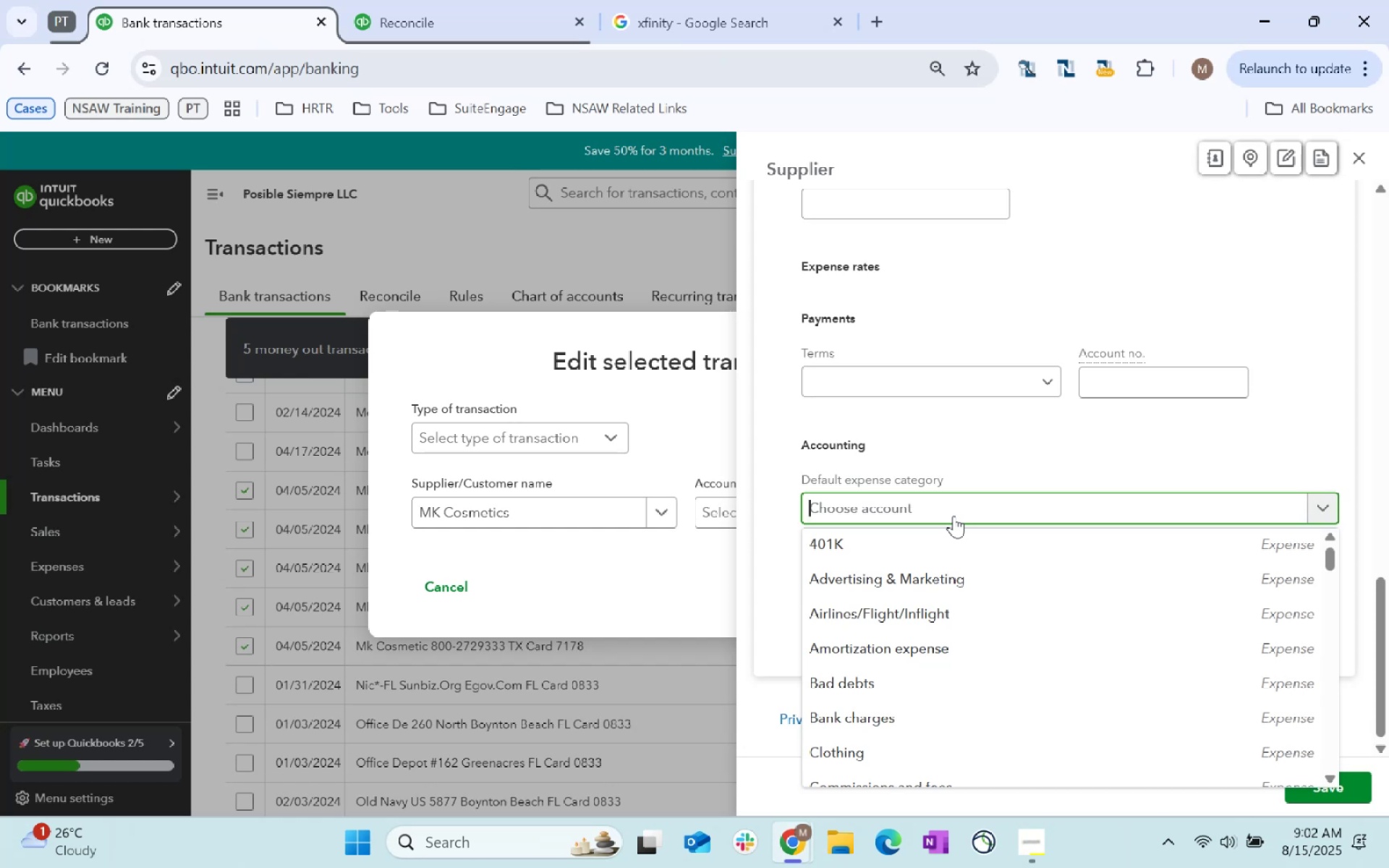 
wait(5.34)
 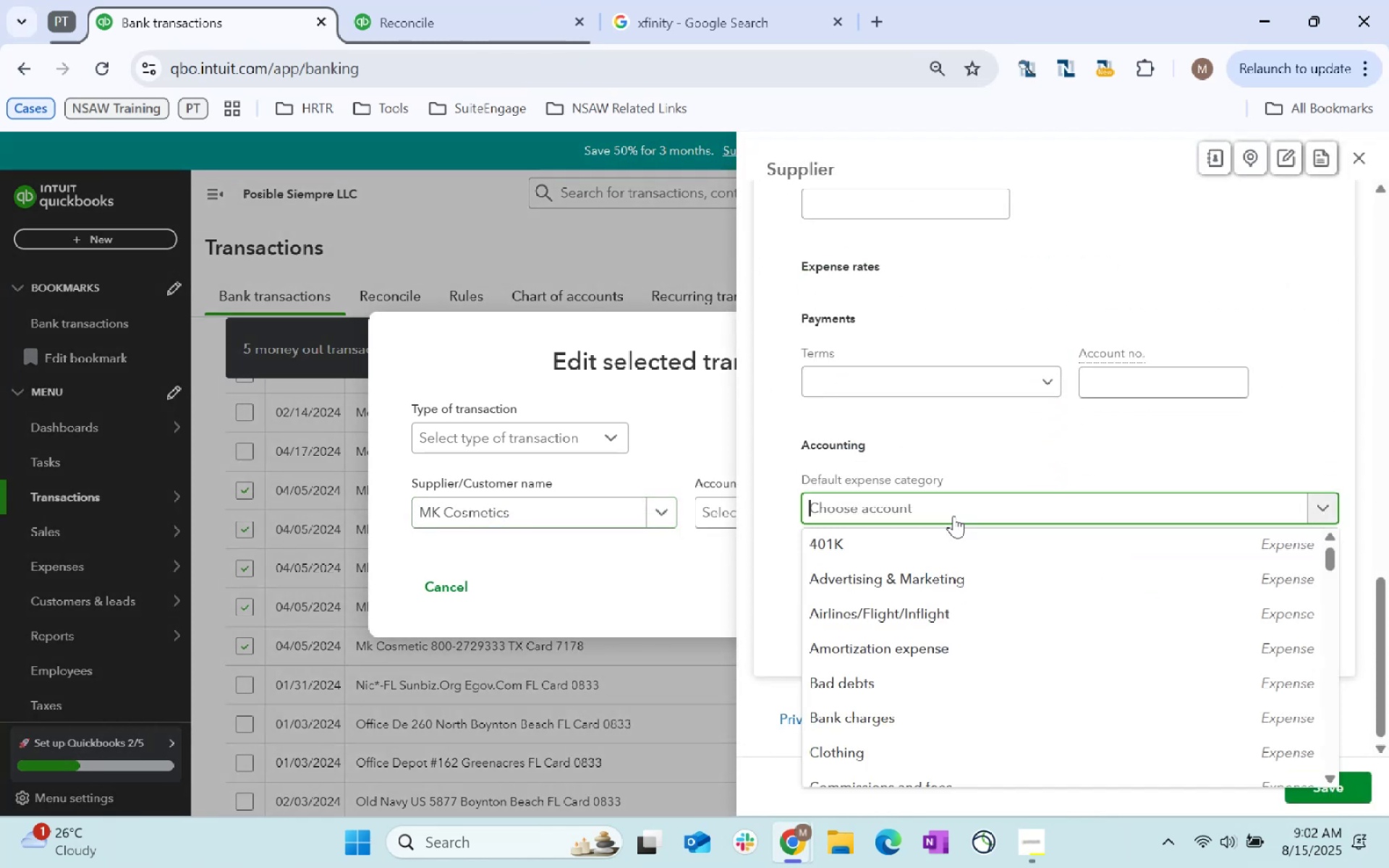 
type(SUPPLies)
 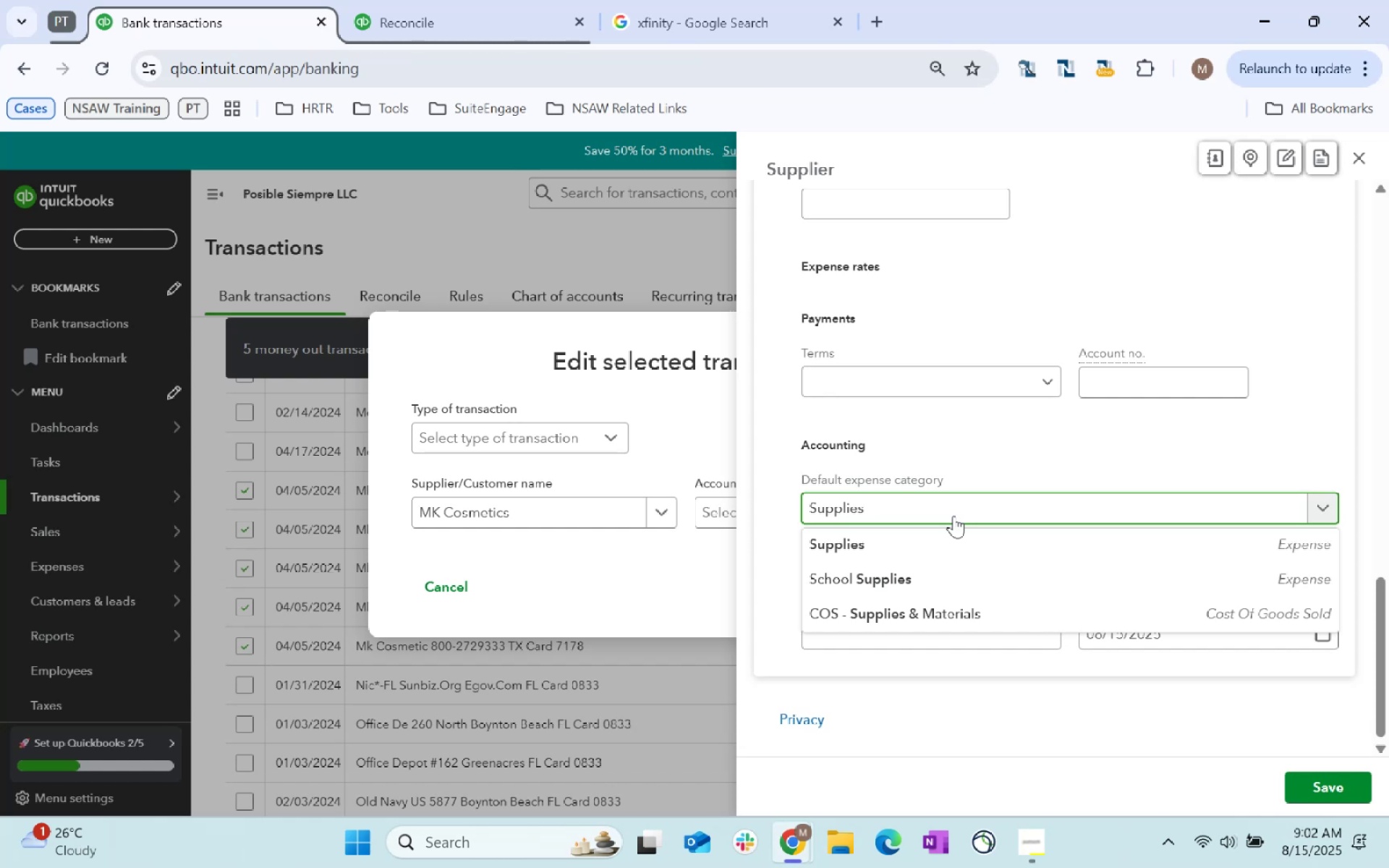 
wait(21.52)
 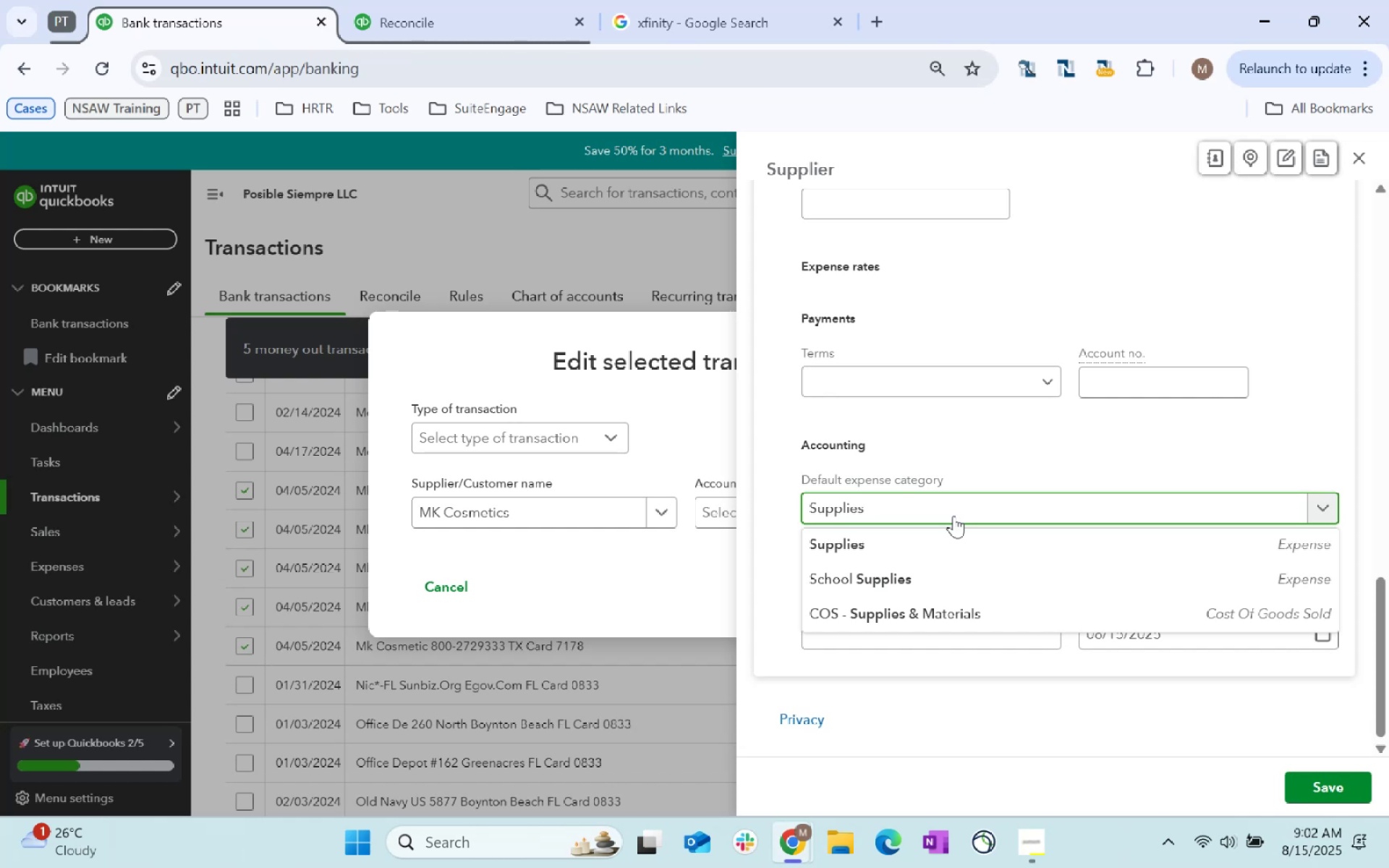 
left_click([923, 547])
 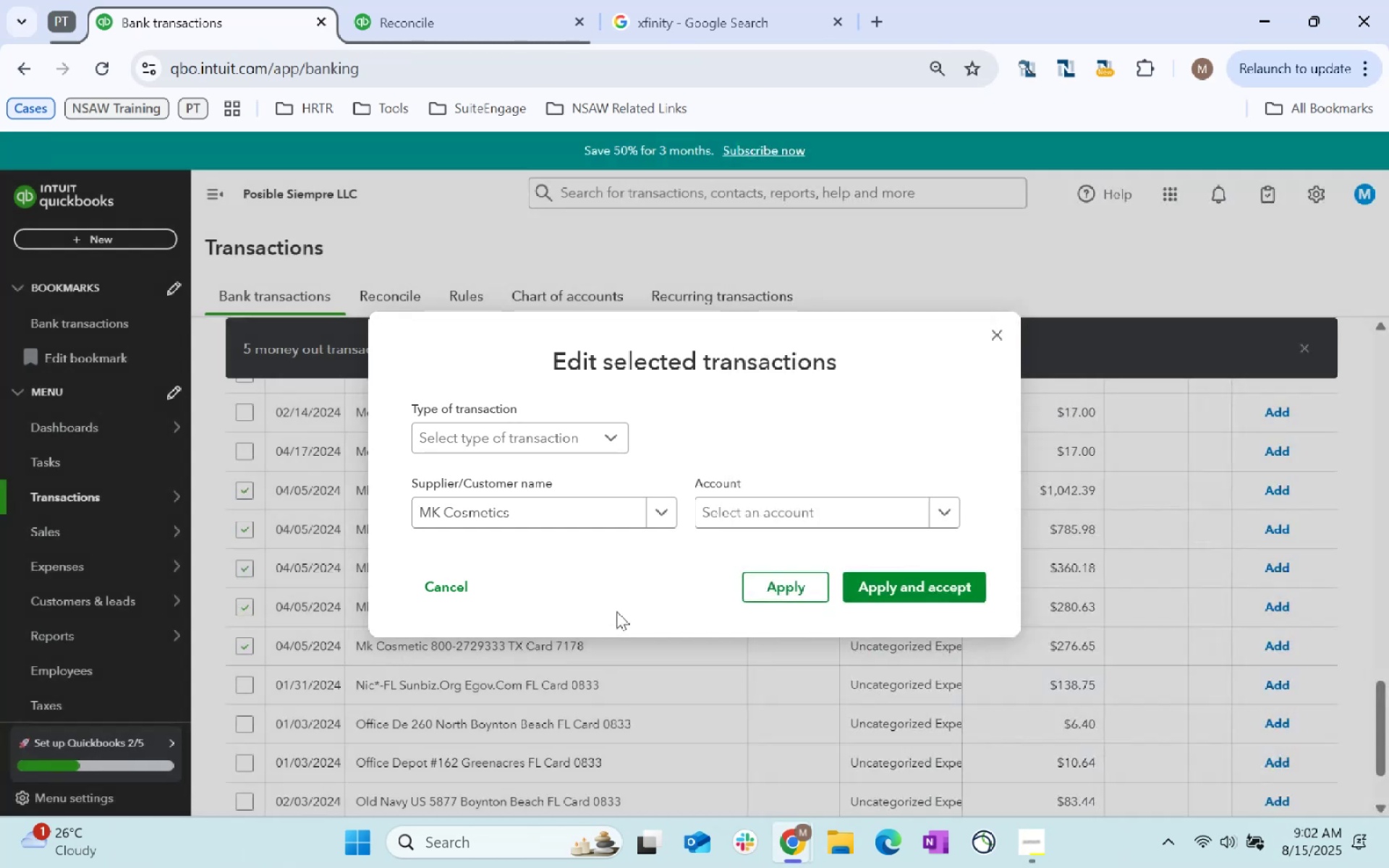 
key(Tab)
type(supplies)
key(Tab)
 